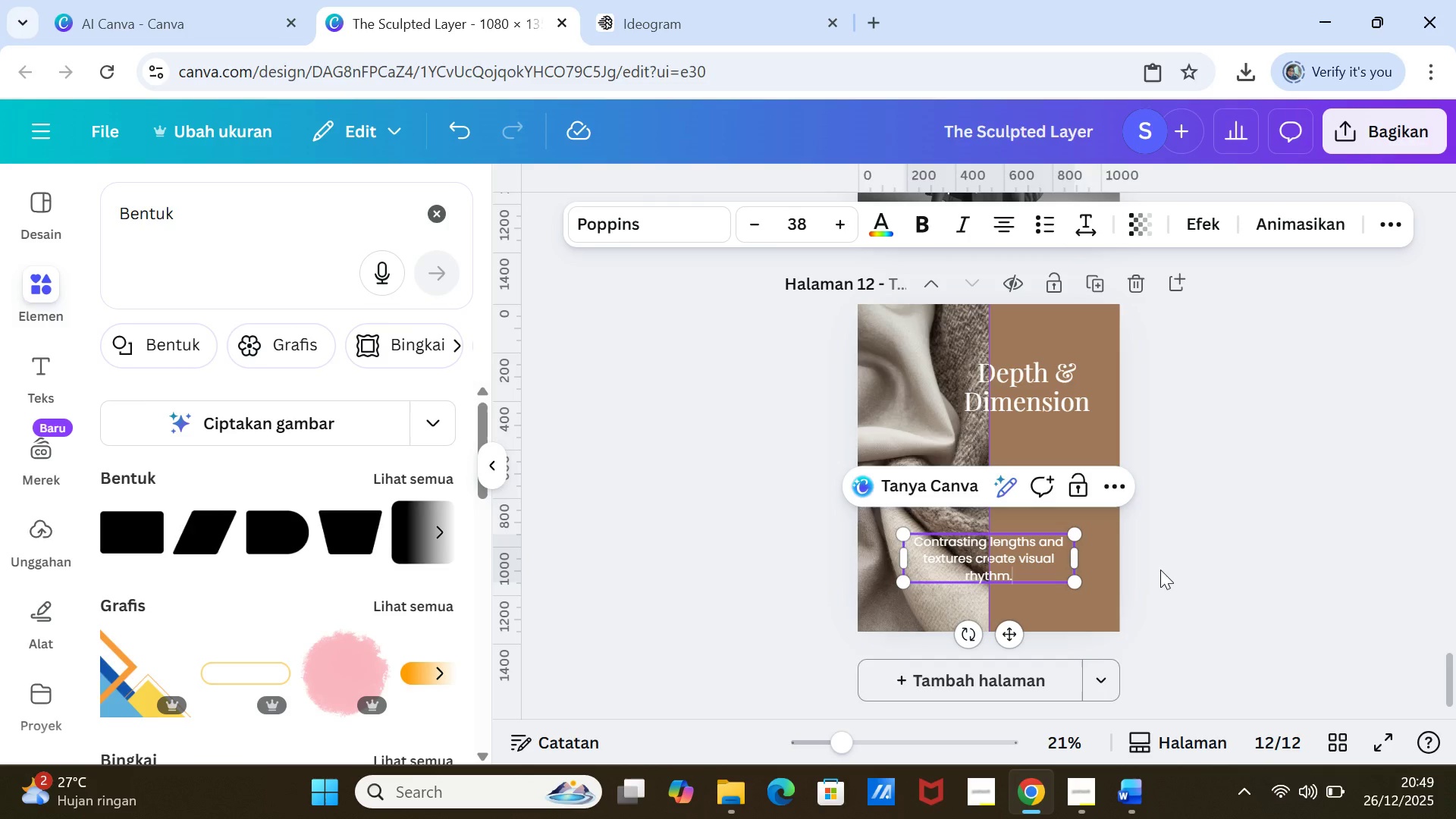 
left_click([1206, 563])
 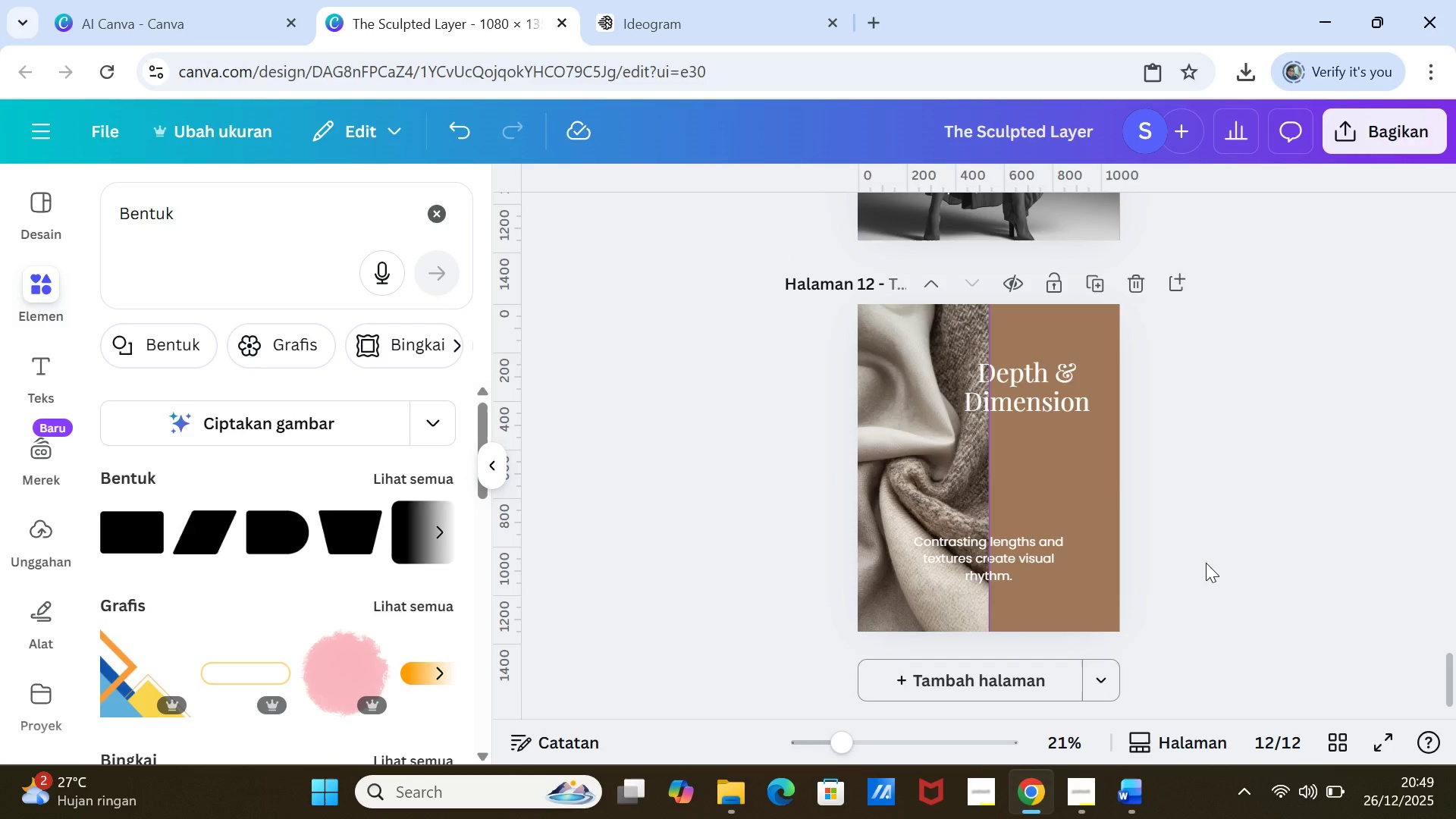 
left_click([1206, 563])
 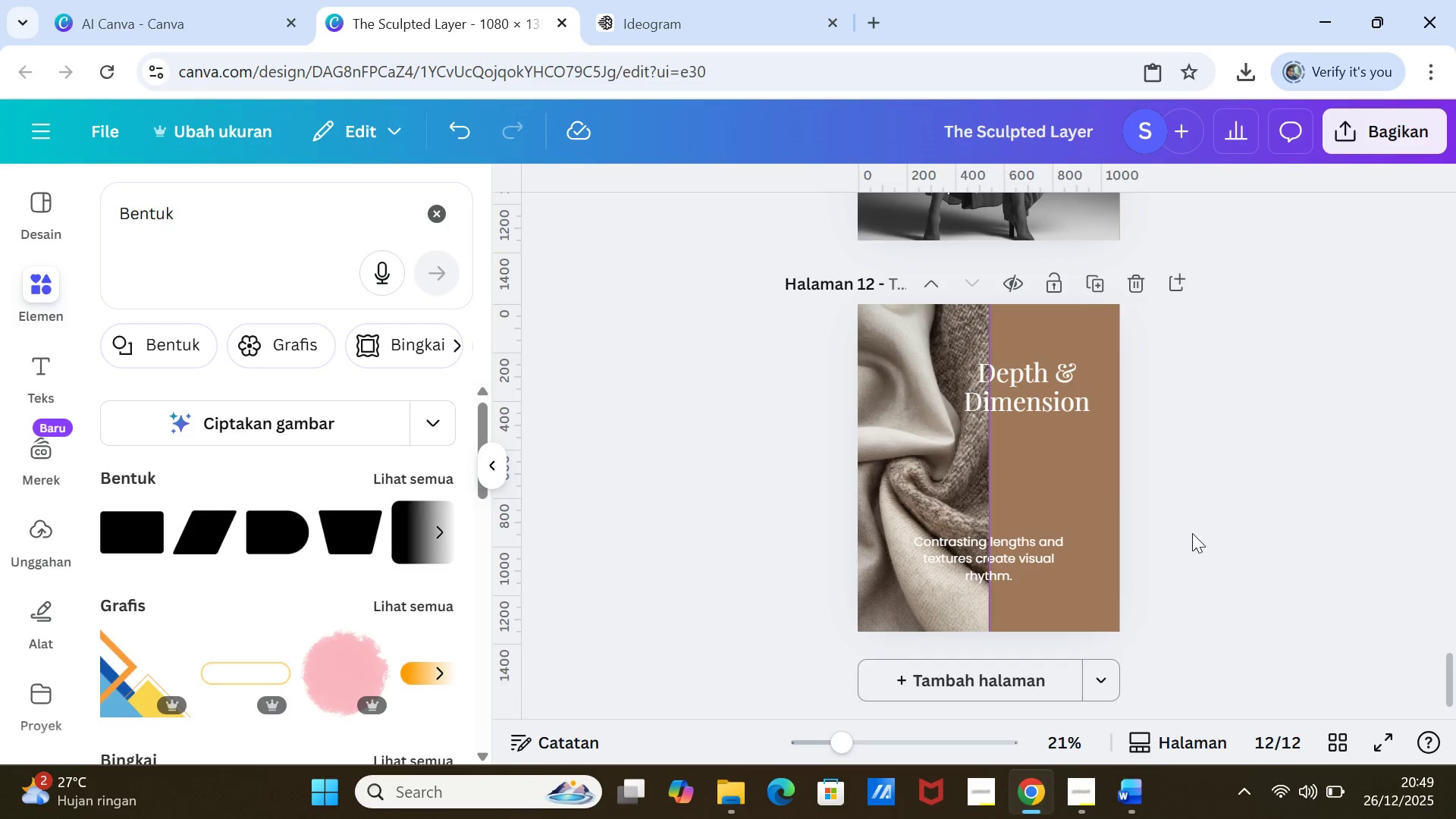 
scroll: coordinate [1192, 533], scroll_direction: up, amount: 8.0
 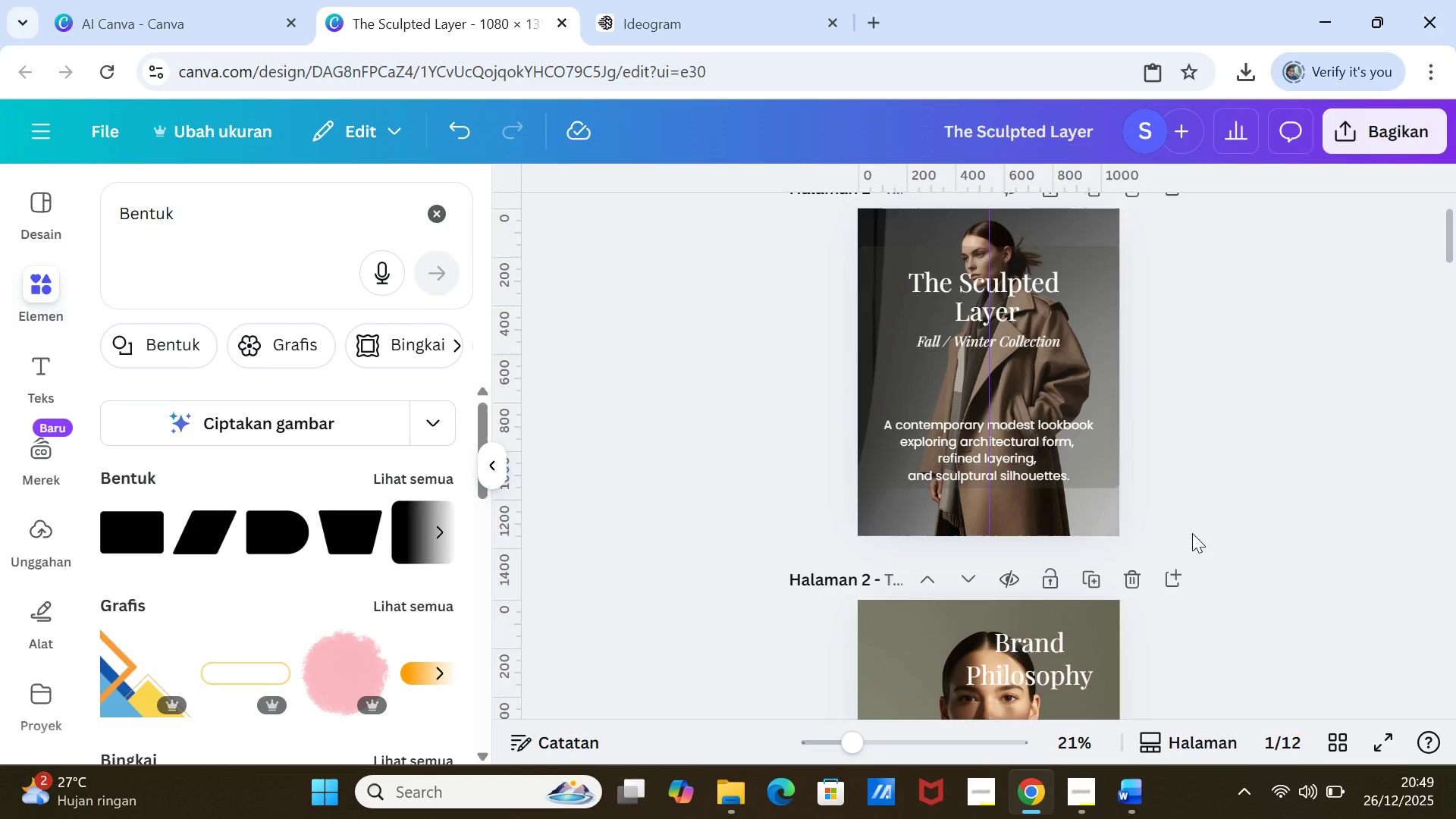 
scroll: coordinate [1192, 533], scroll_direction: down, amount: 38.0
 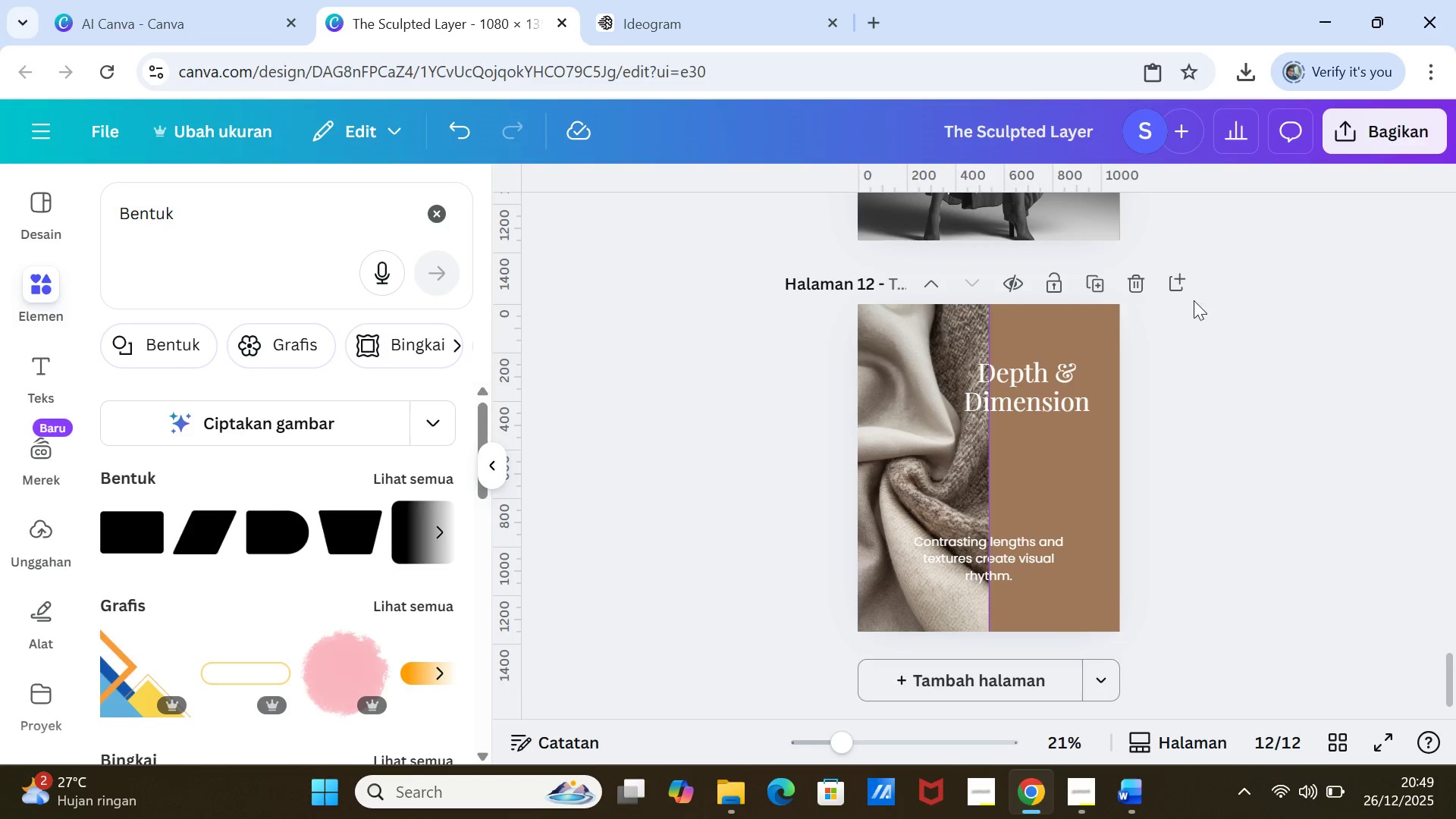 
left_click([1097, 278])
 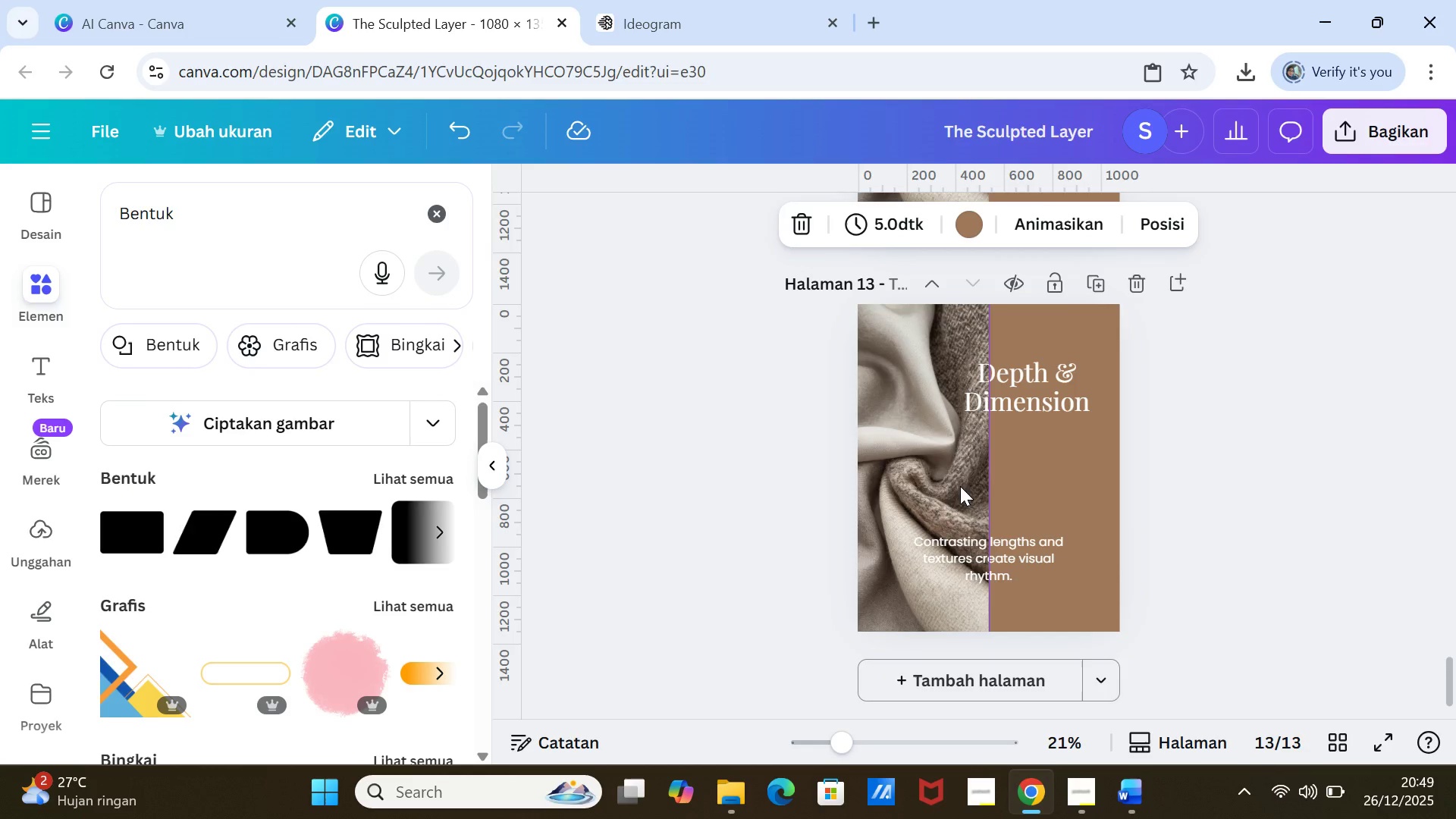 
scroll: coordinate [968, 514], scroll_direction: up, amount: 2.0
 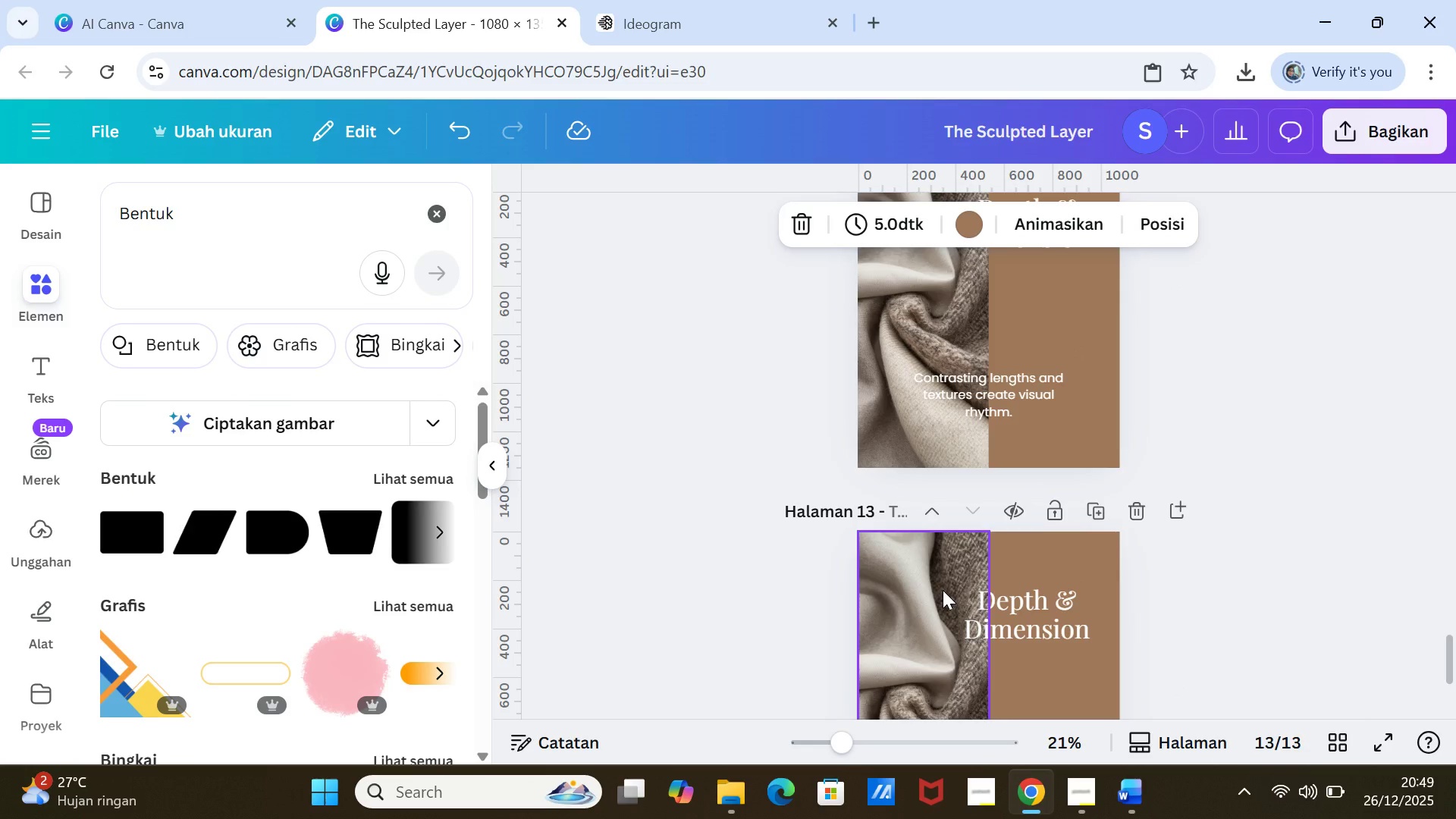 
scroll: coordinate [943, 590], scroll_direction: down, amount: 2.0
 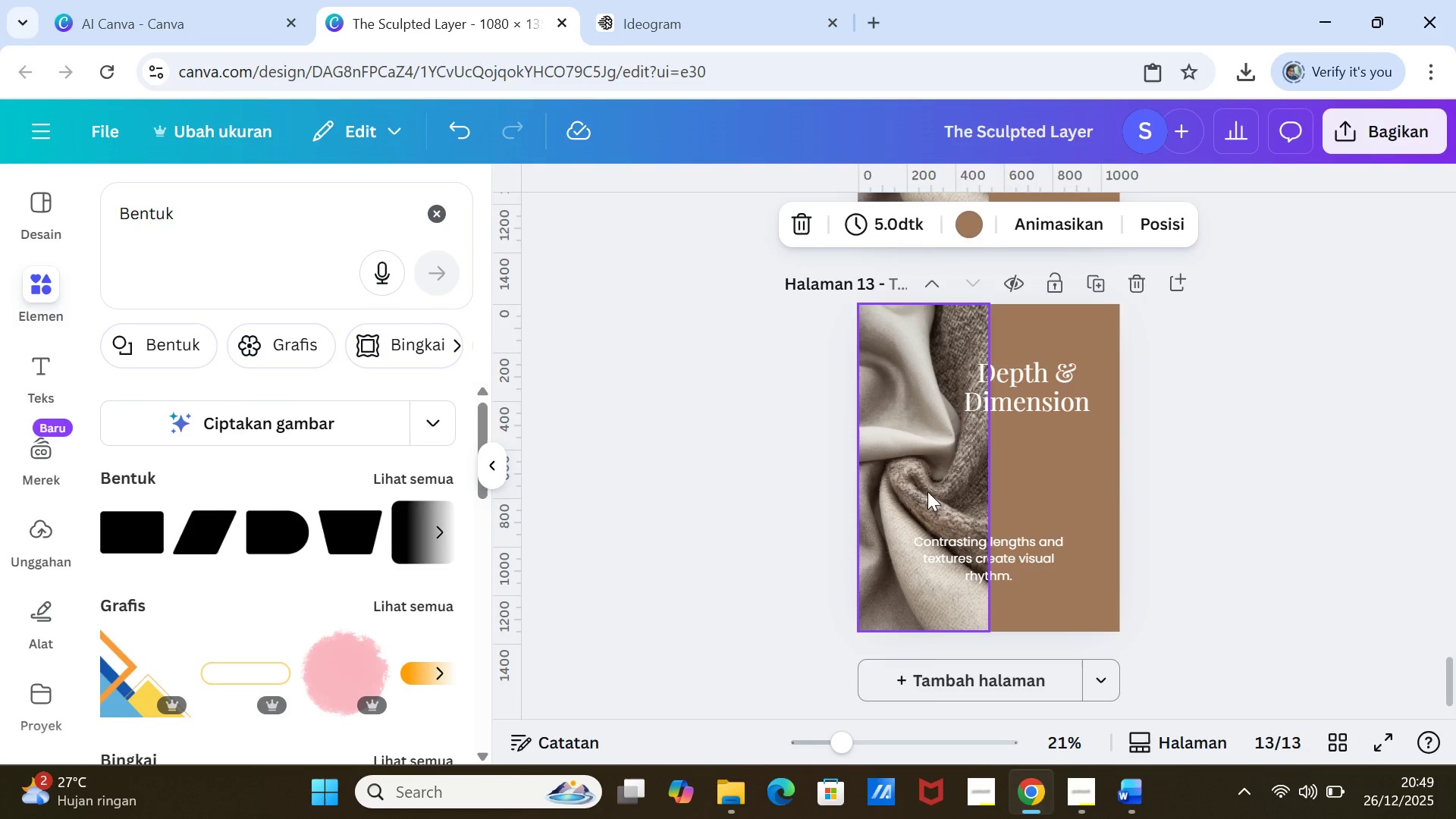 
left_click([927, 488])
 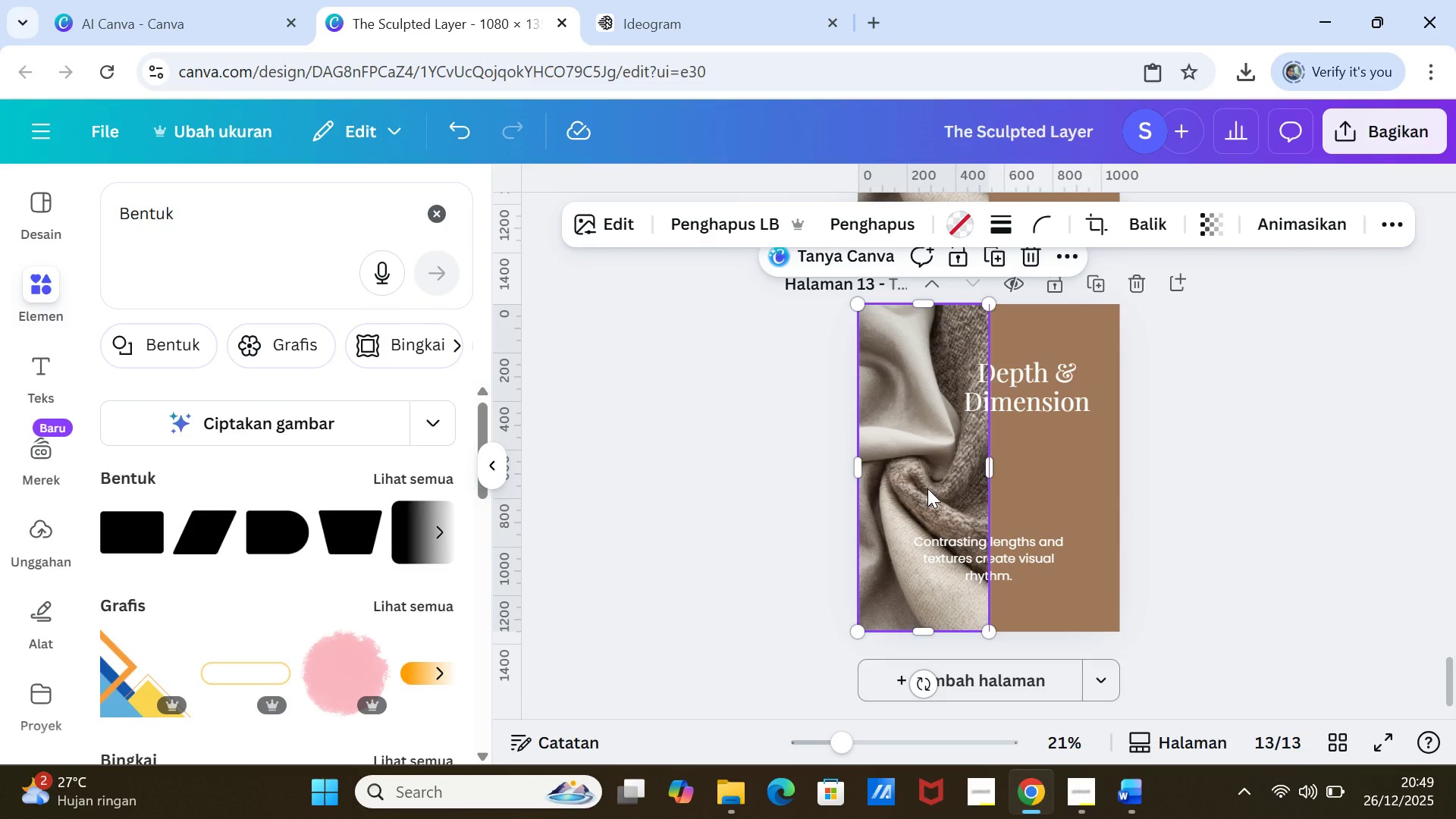 
key(Delete)
 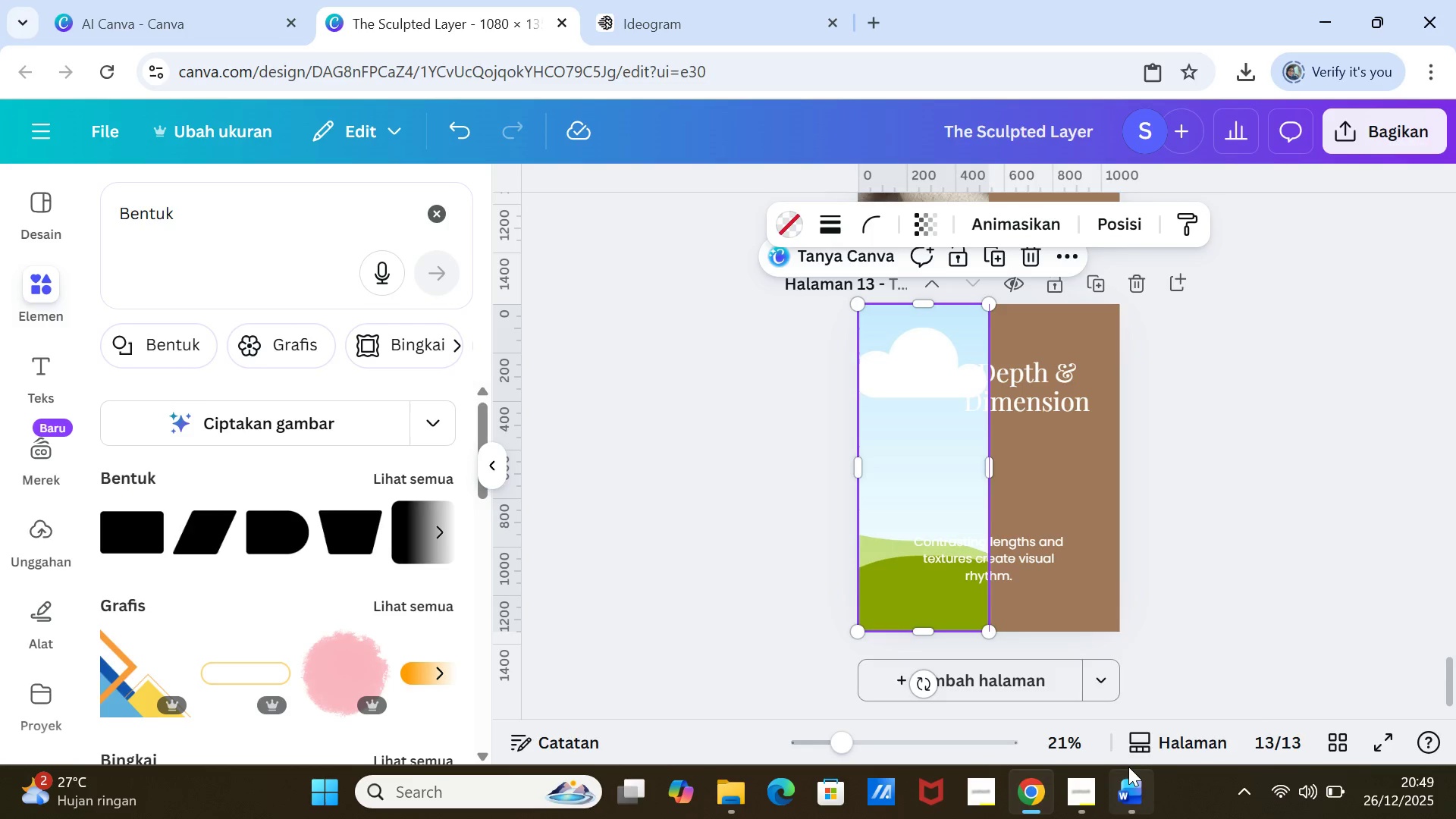 
left_click([1133, 775])
 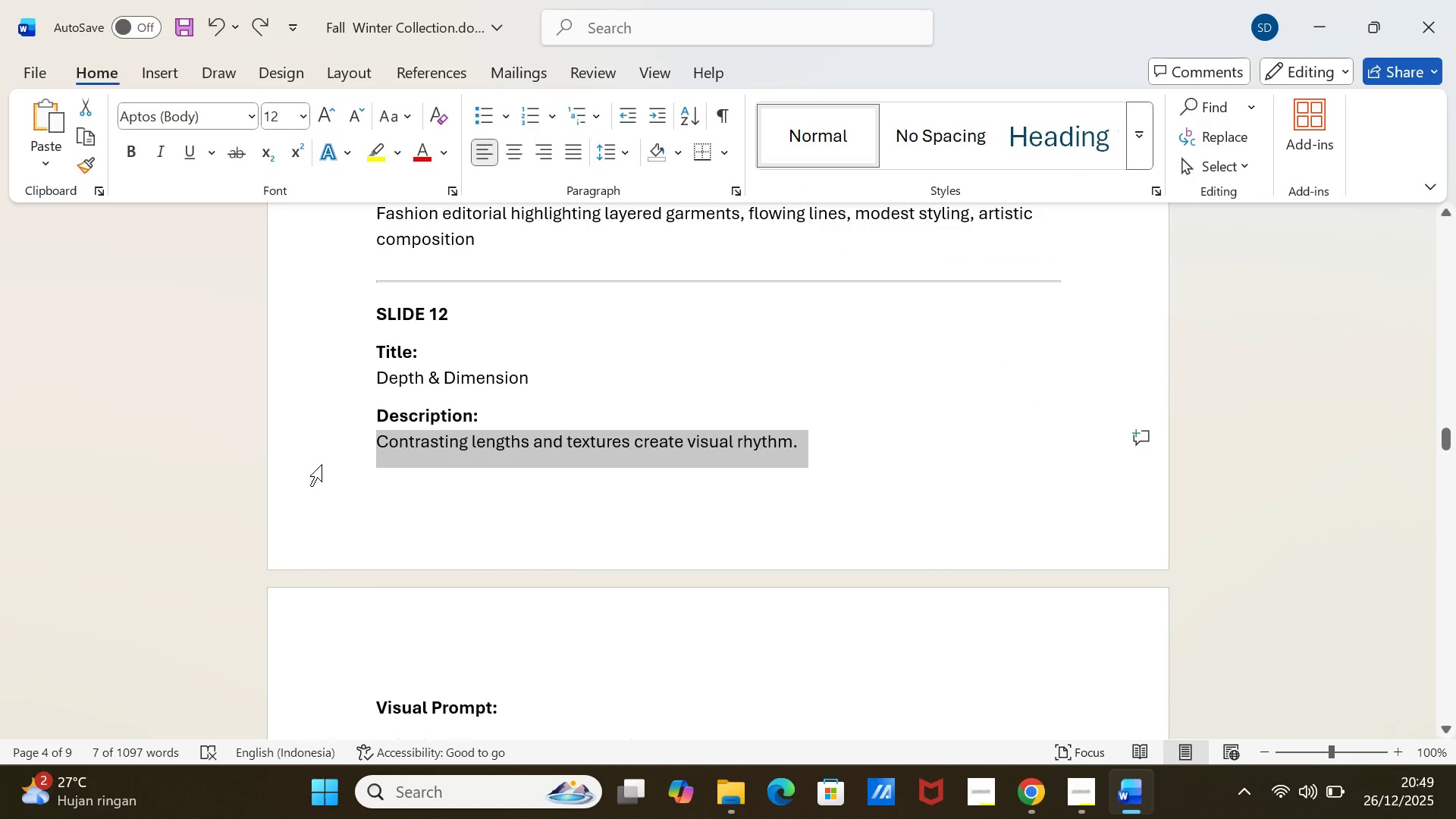 
scroll: coordinate [399, 541], scroll_direction: down, amount: 6.0
 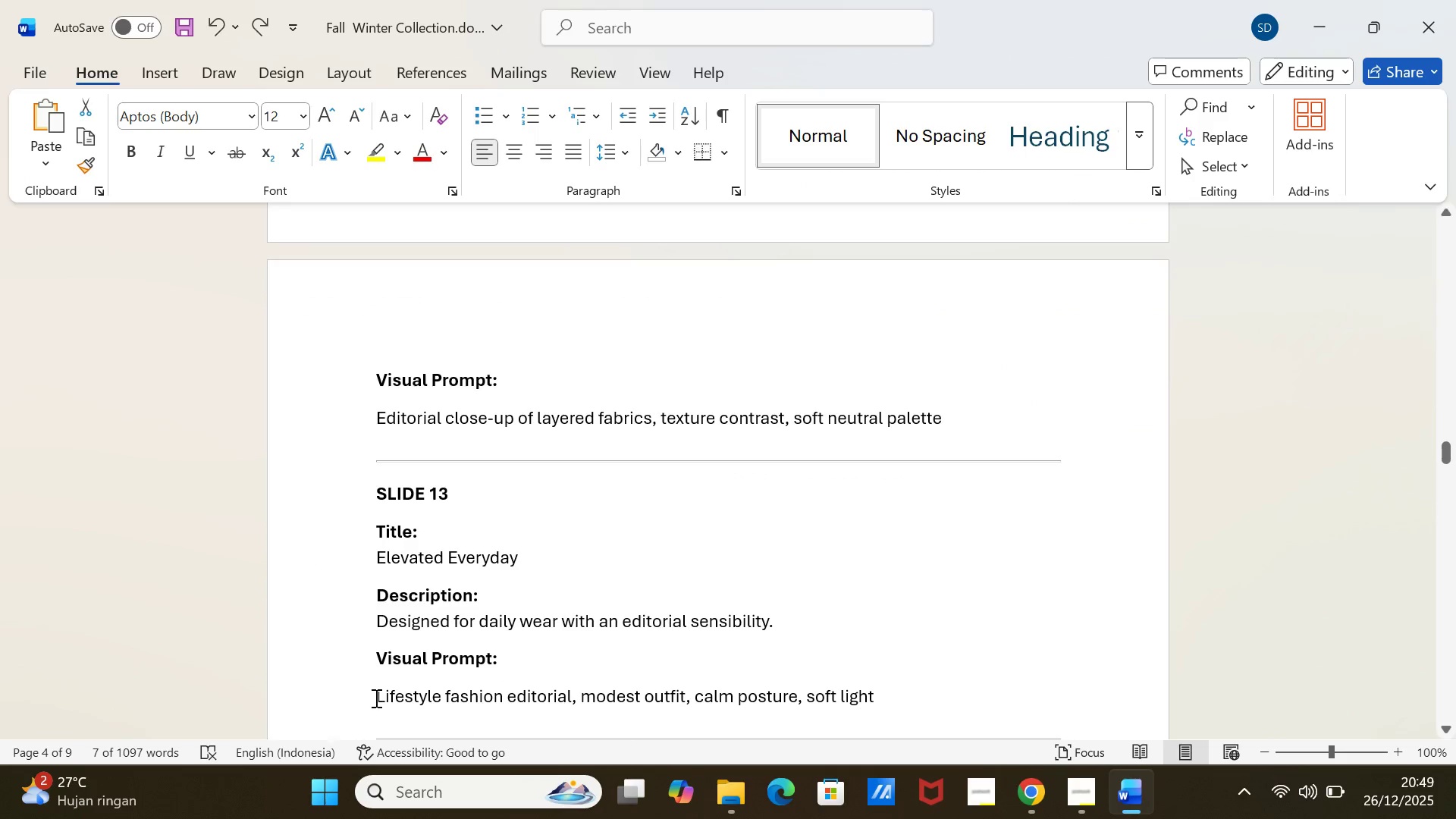 
left_click_drag(start_coordinate=[372, 698], to_coordinate=[872, 686])
 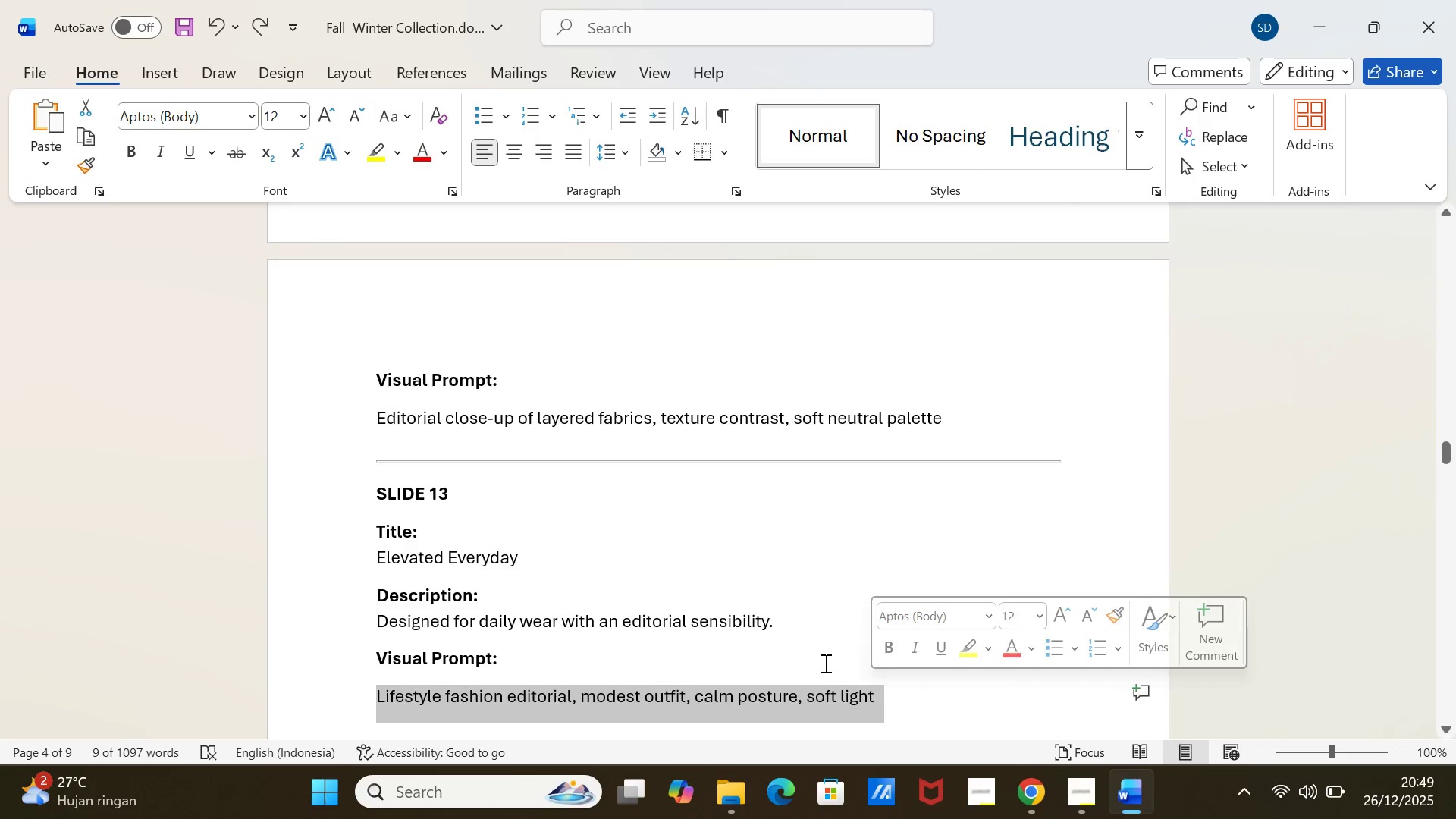 
key(Control+ControlLeft)
 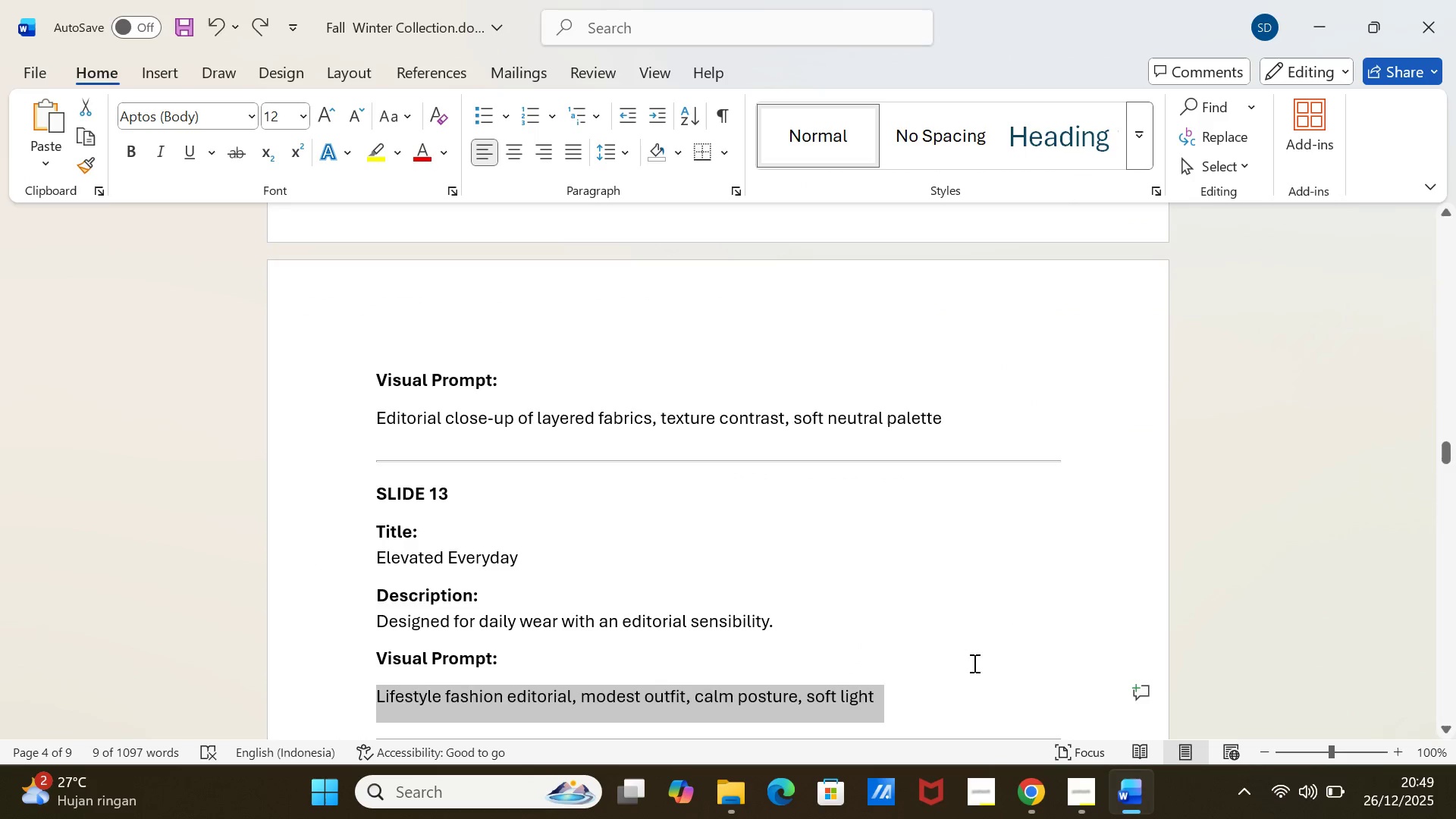 
key(Control+C)
 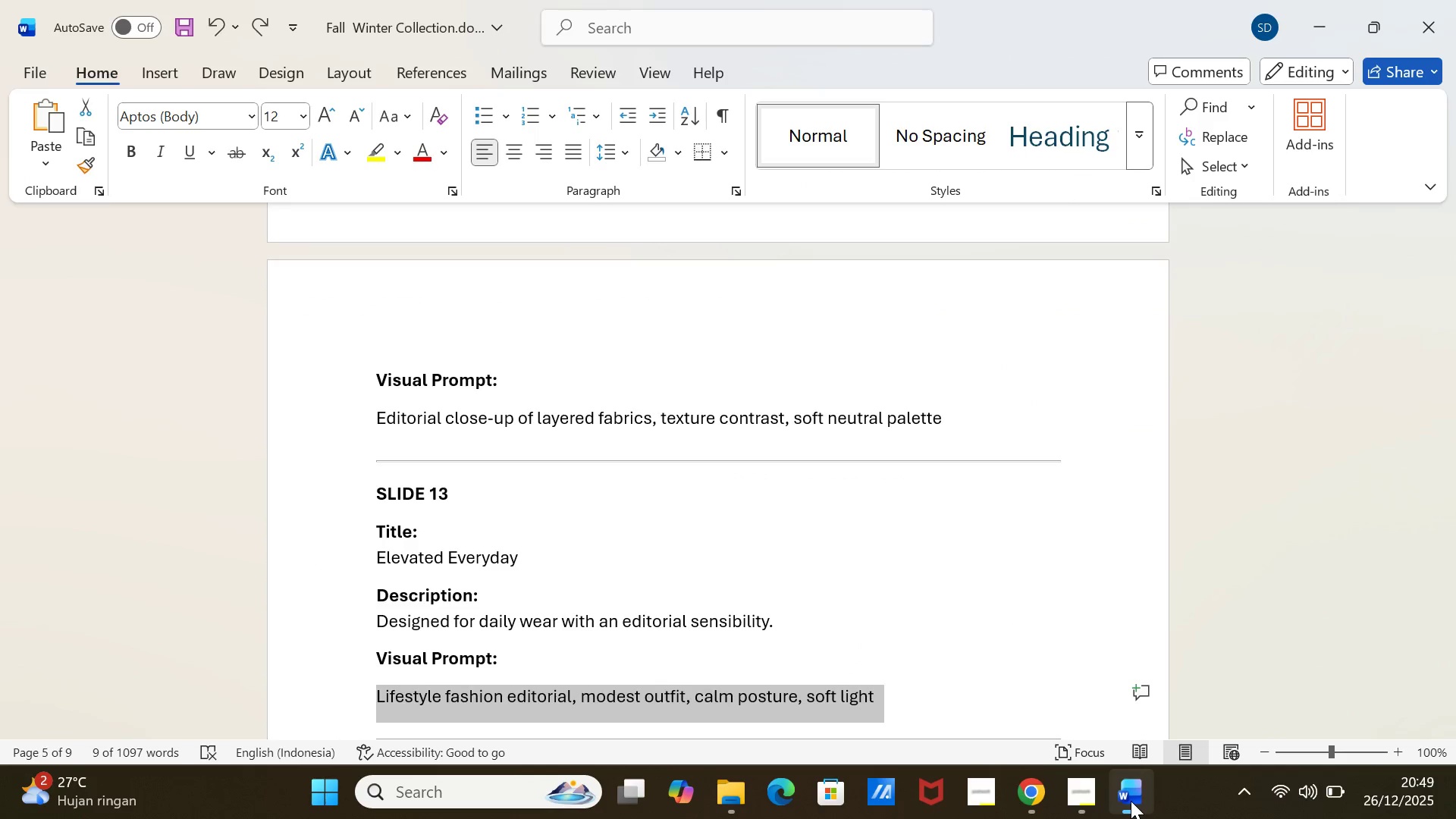 
left_click([1131, 801])
 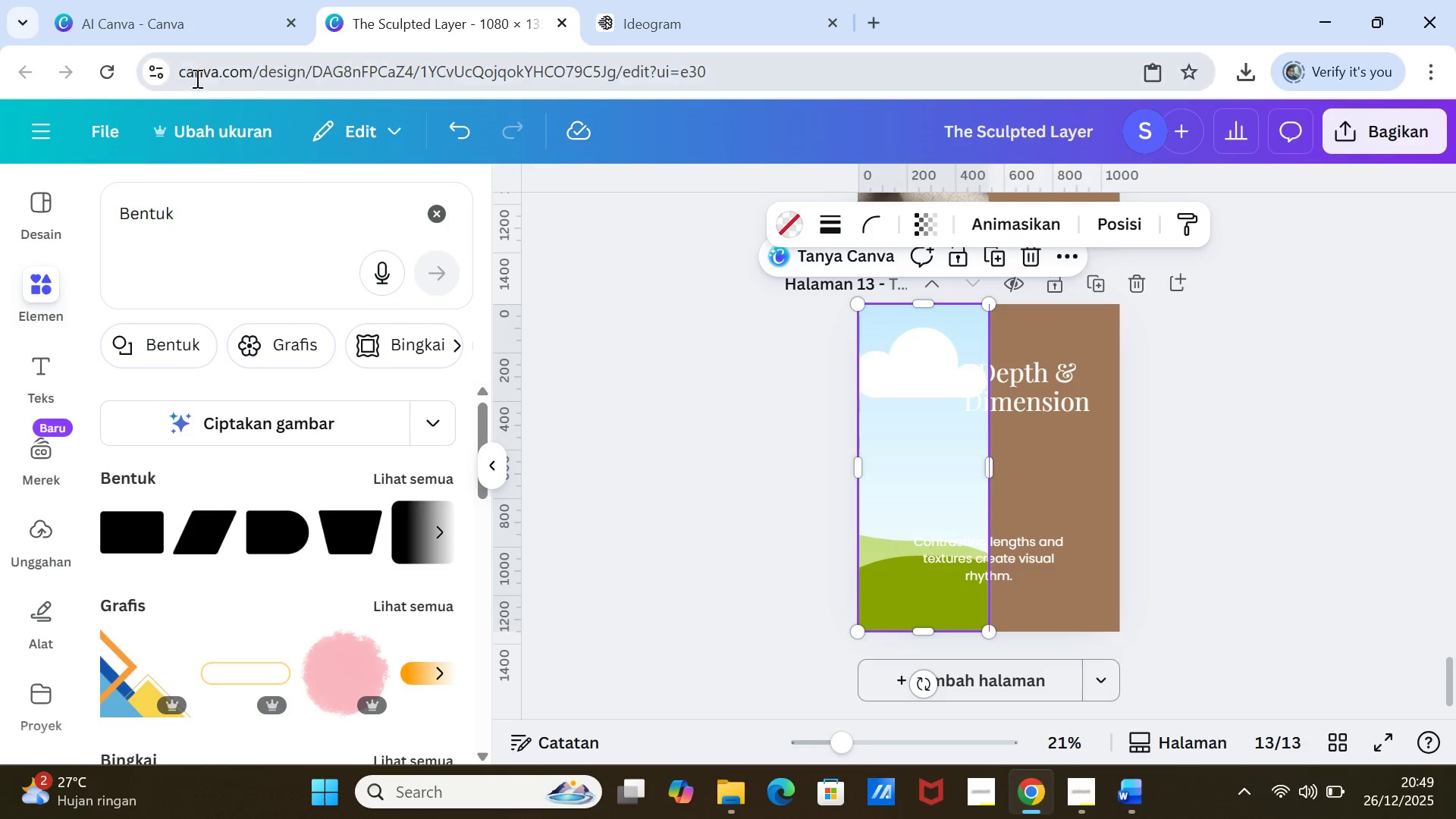 
left_click([178, 8])
 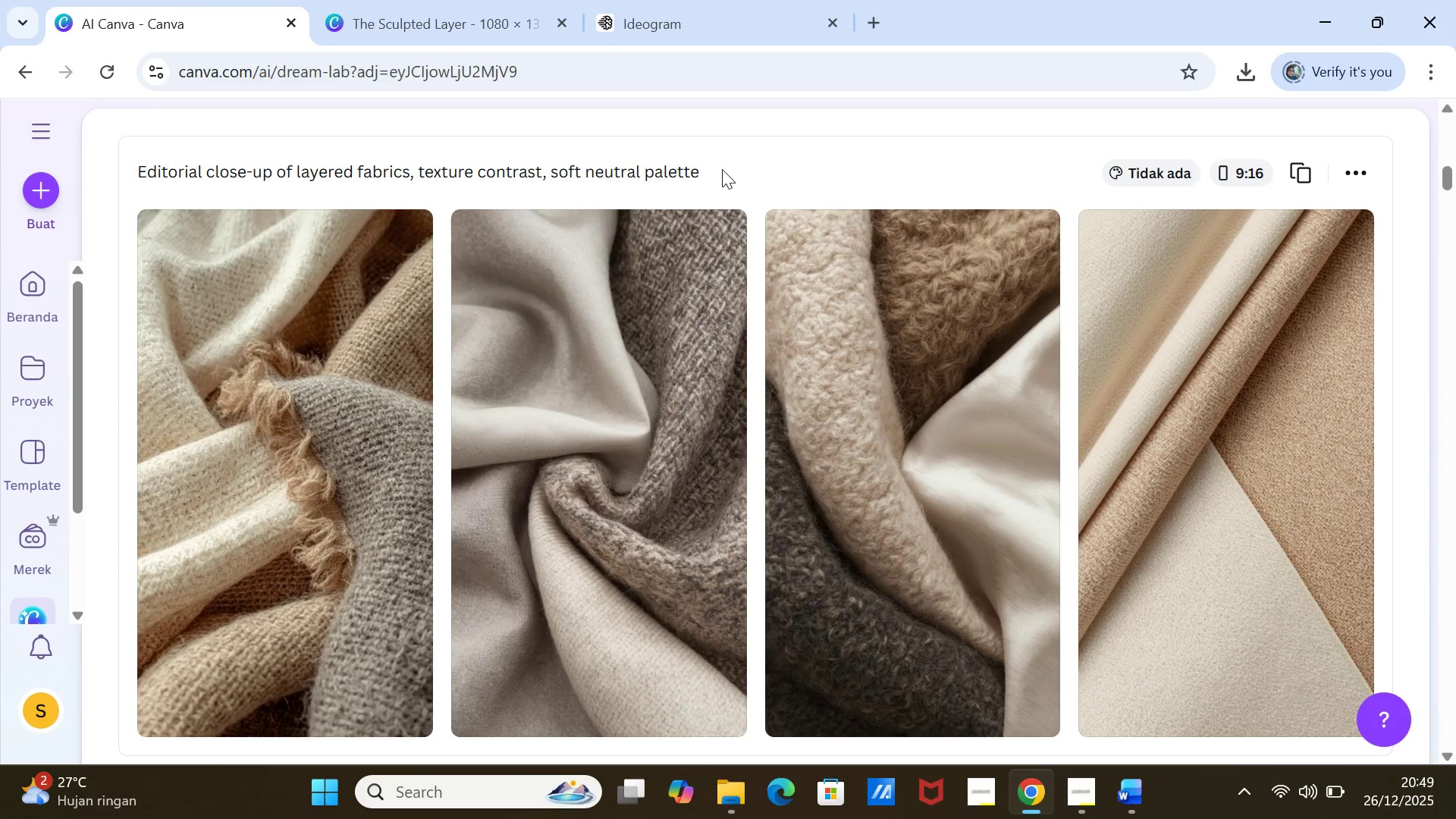 
scroll: coordinate [699, 303], scroll_direction: up, amount: 12.0
 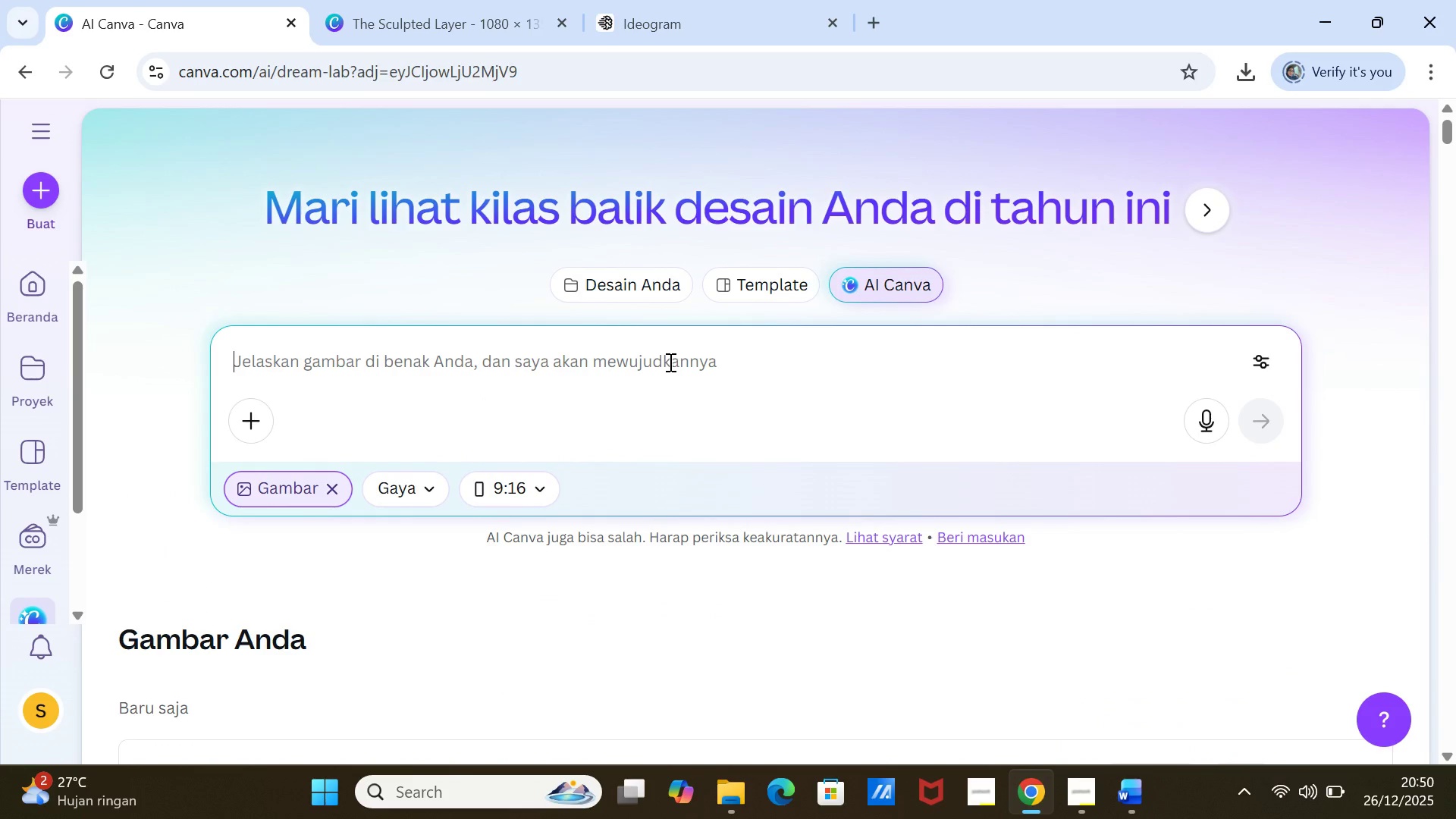 
key(Control+V)
 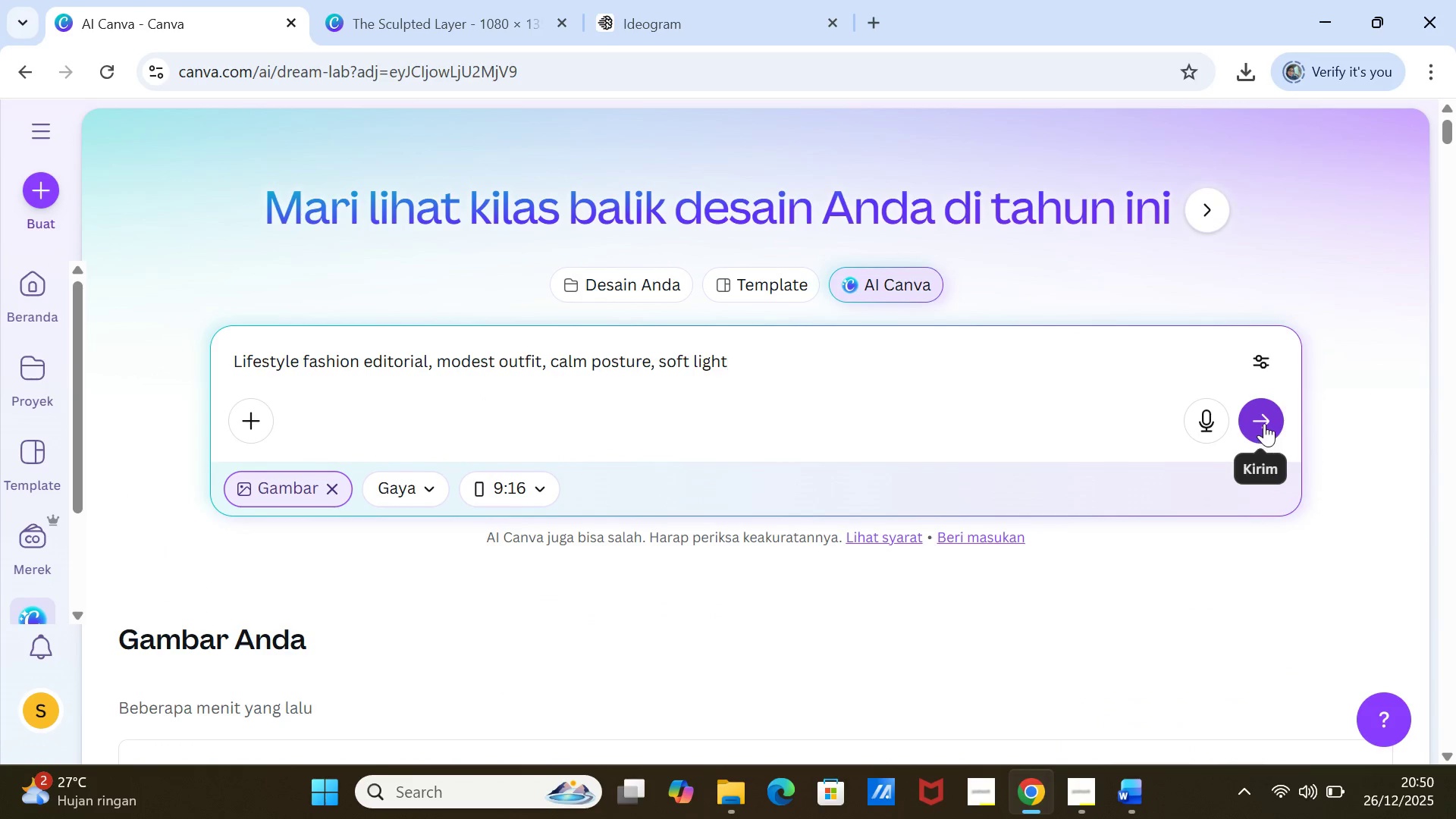 
left_click([1264, 423])
 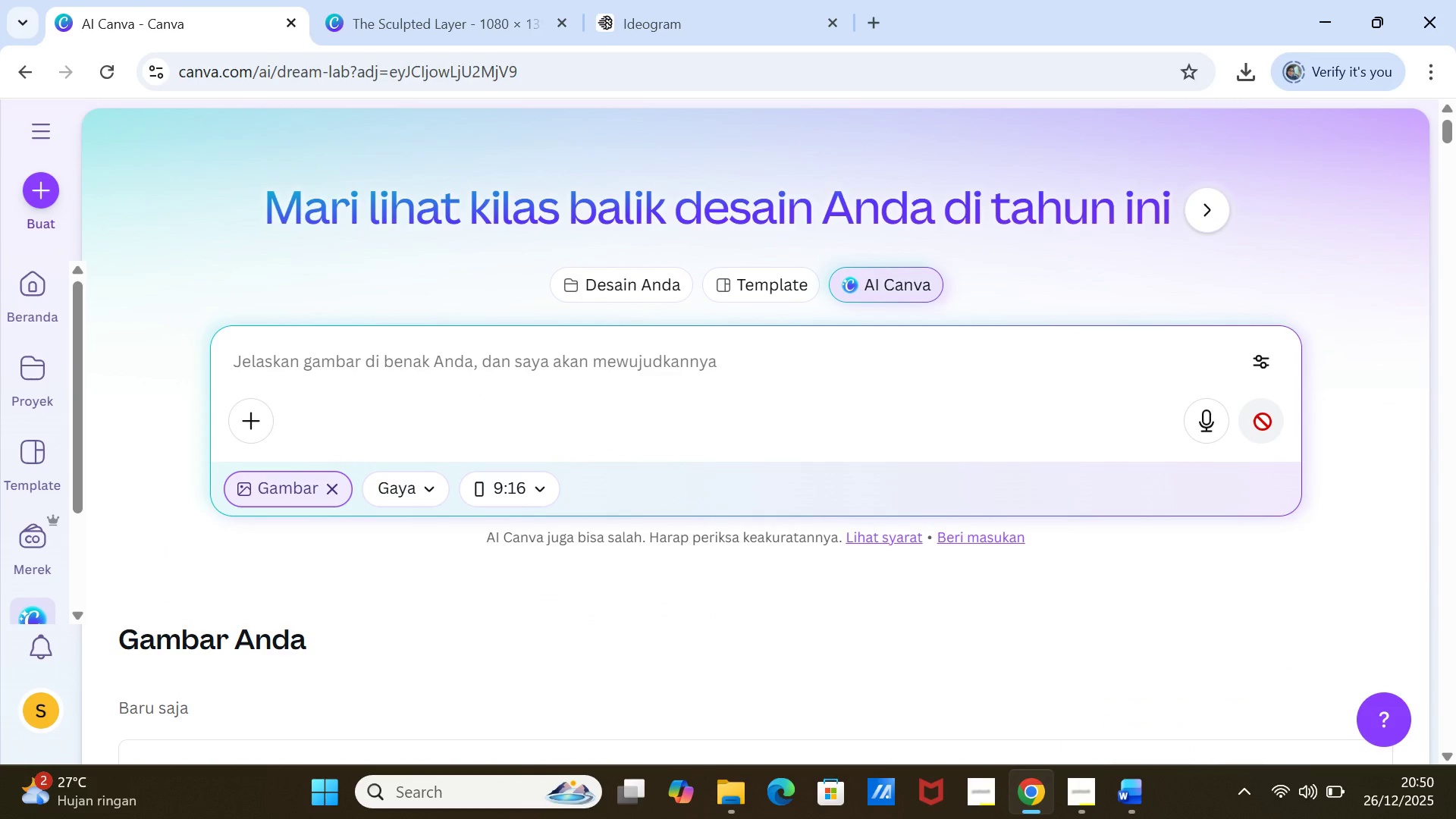 
scroll: coordinate [797, 541], scroll_direction: down, amount: 6.0
 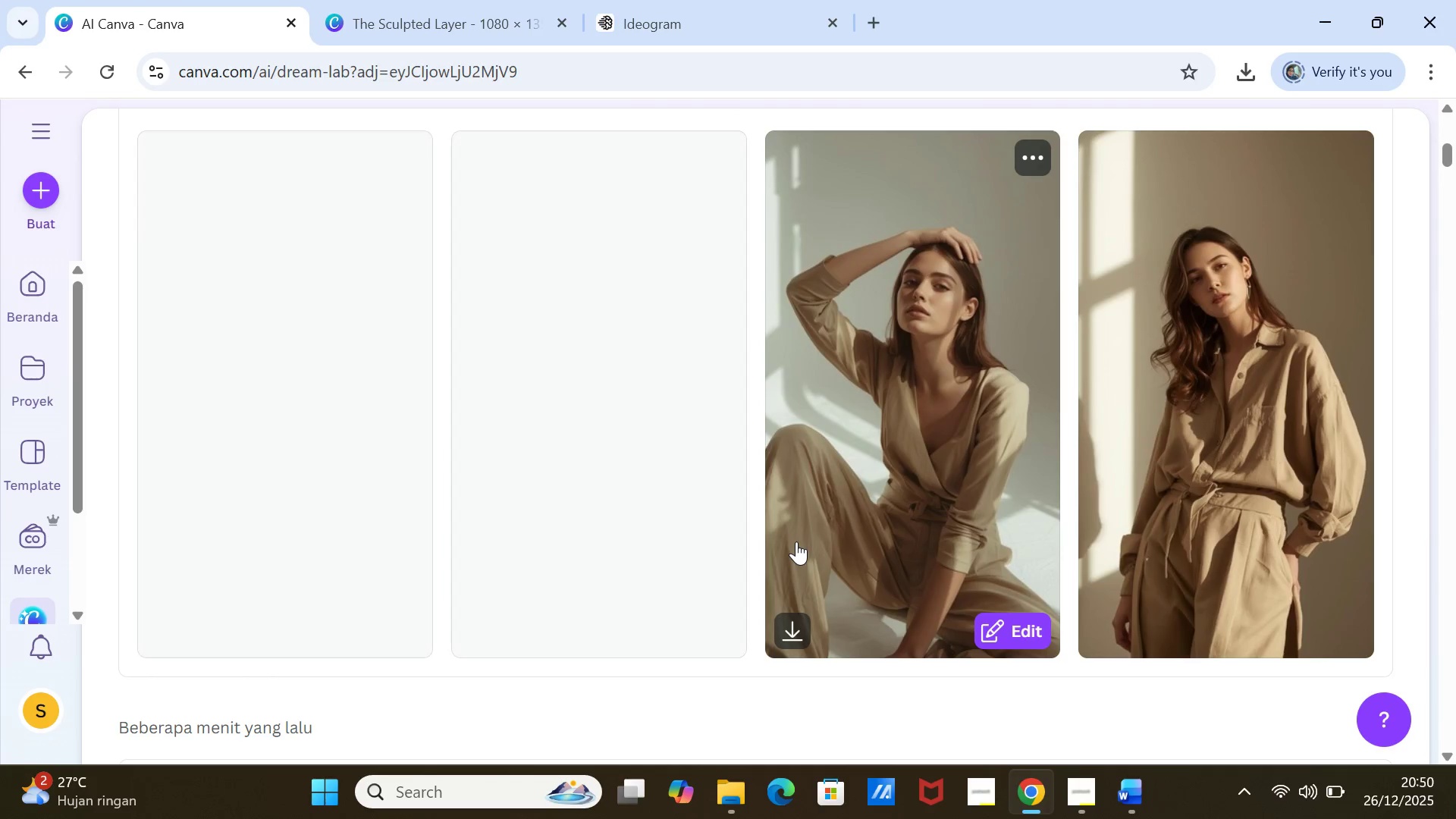 
scroll: coordinate [796, 541], scroll_direction: up, amount: 2.0
 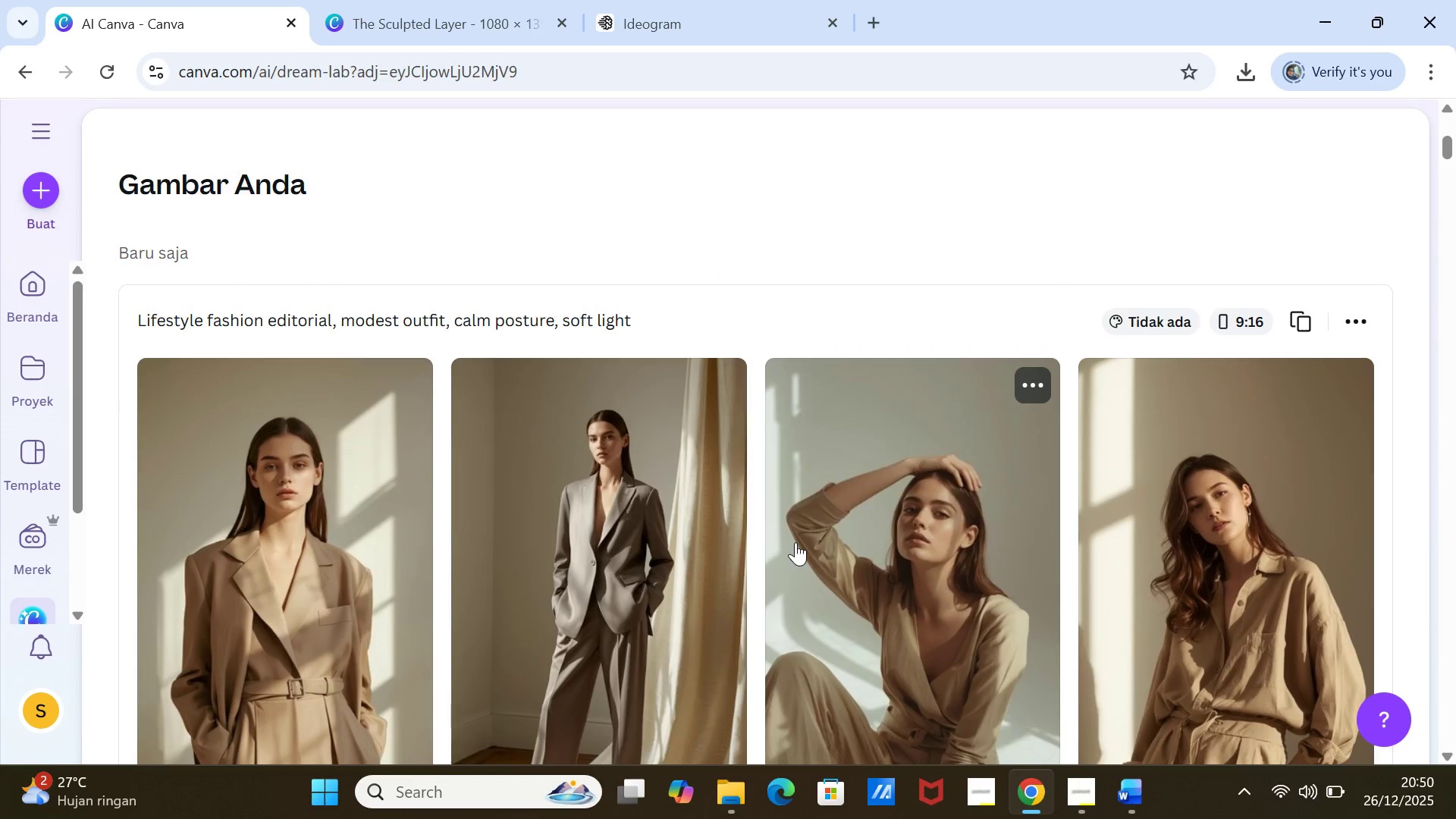 
scroll: coordinate [795, 542], scroll_direction: down, amount: 2.0
 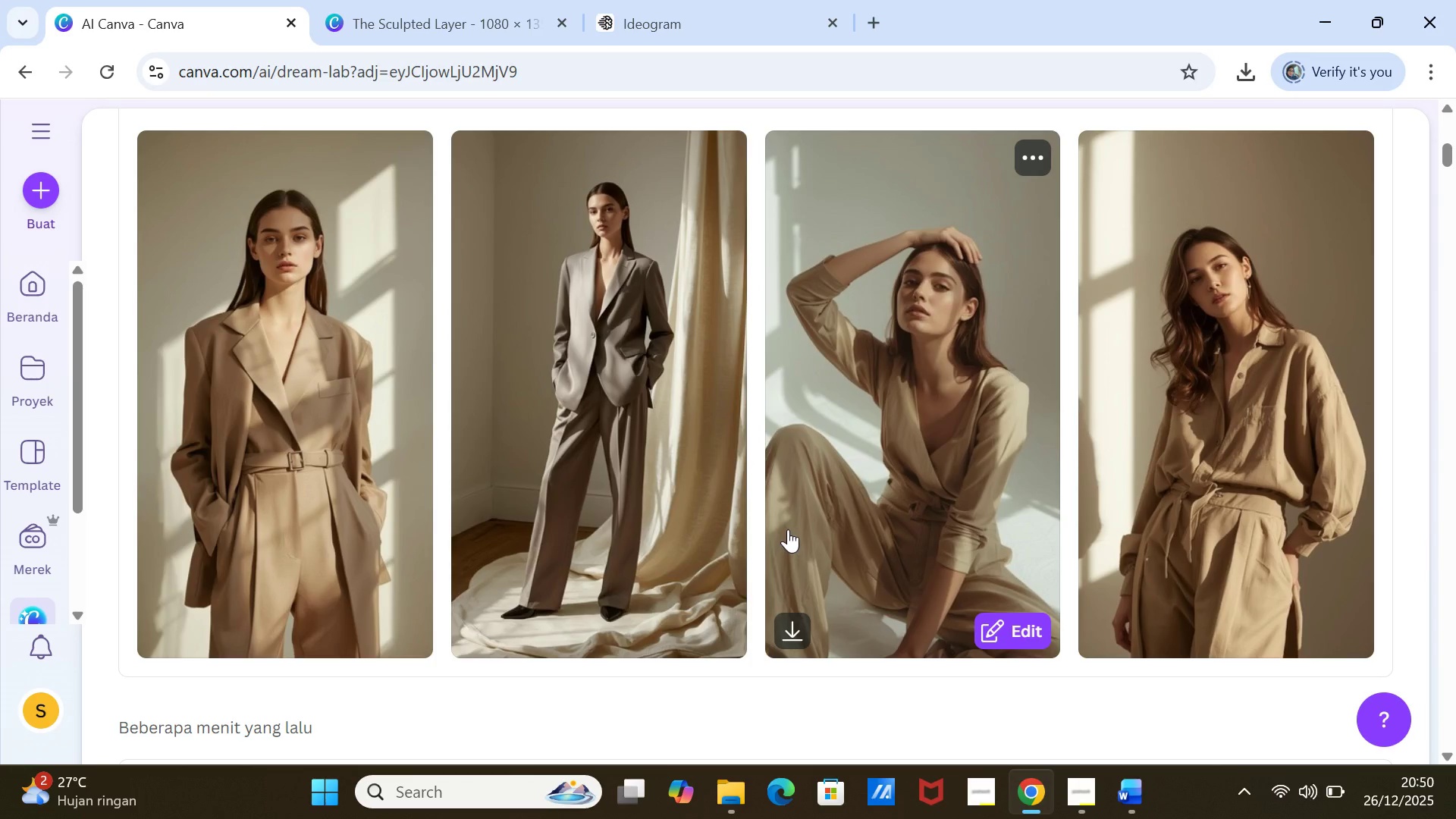 
wait(5.26)
 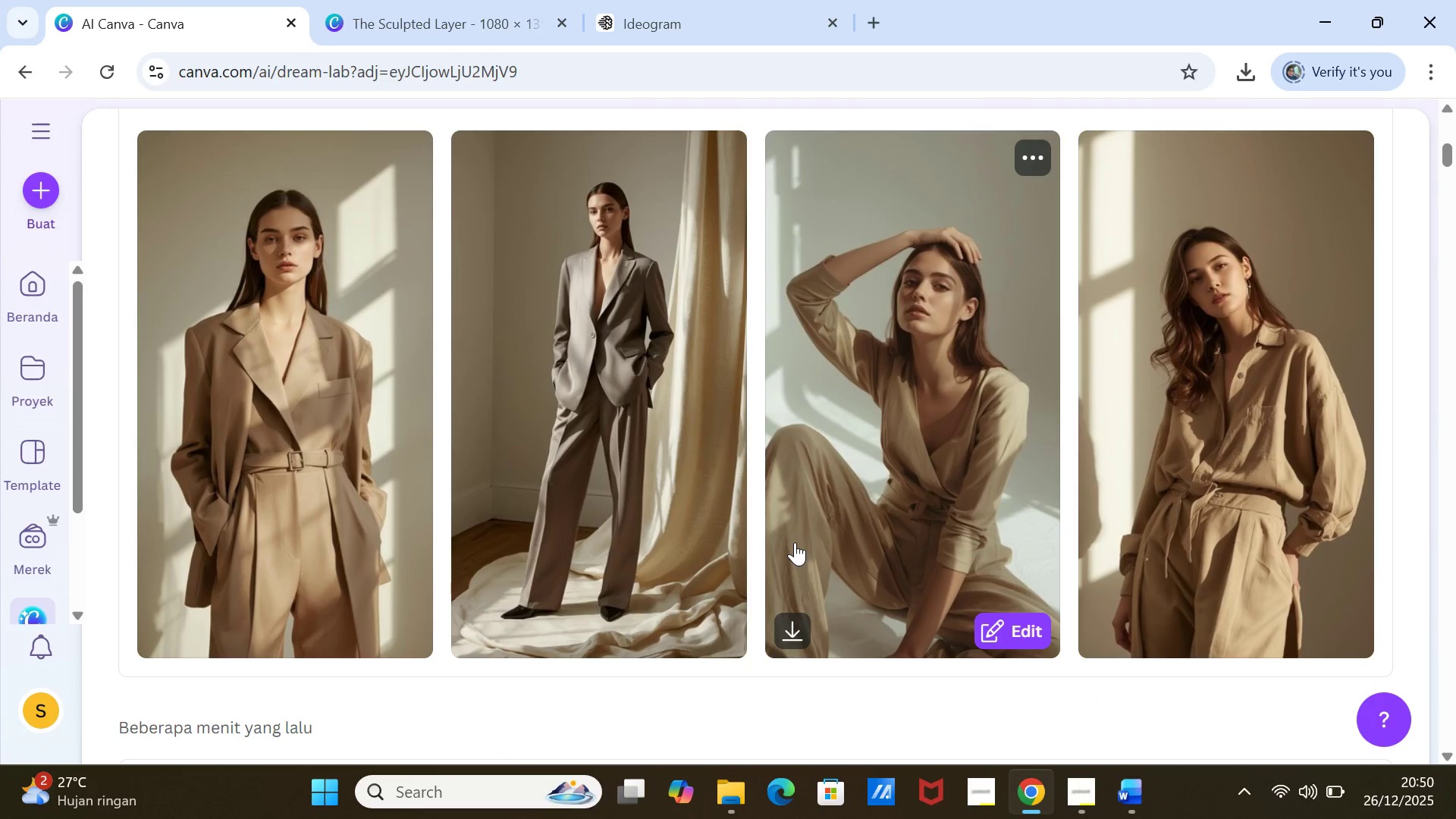 
scroll: coordinate [788, 526], scroll_direction: up, amount: 2.0
 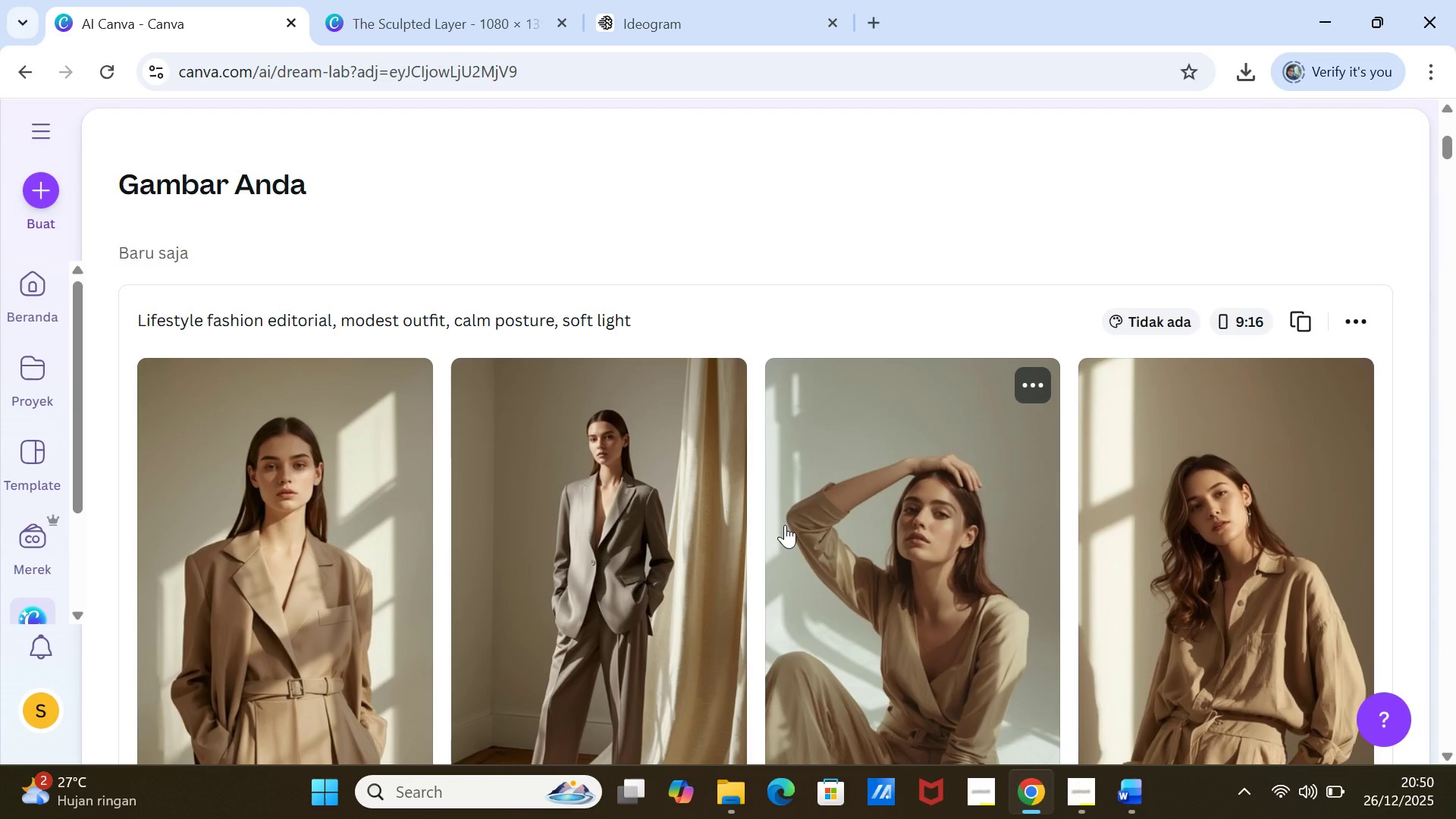 
scroll: coordinate [782, 521], scroll_direction: down, amount: 2.0
 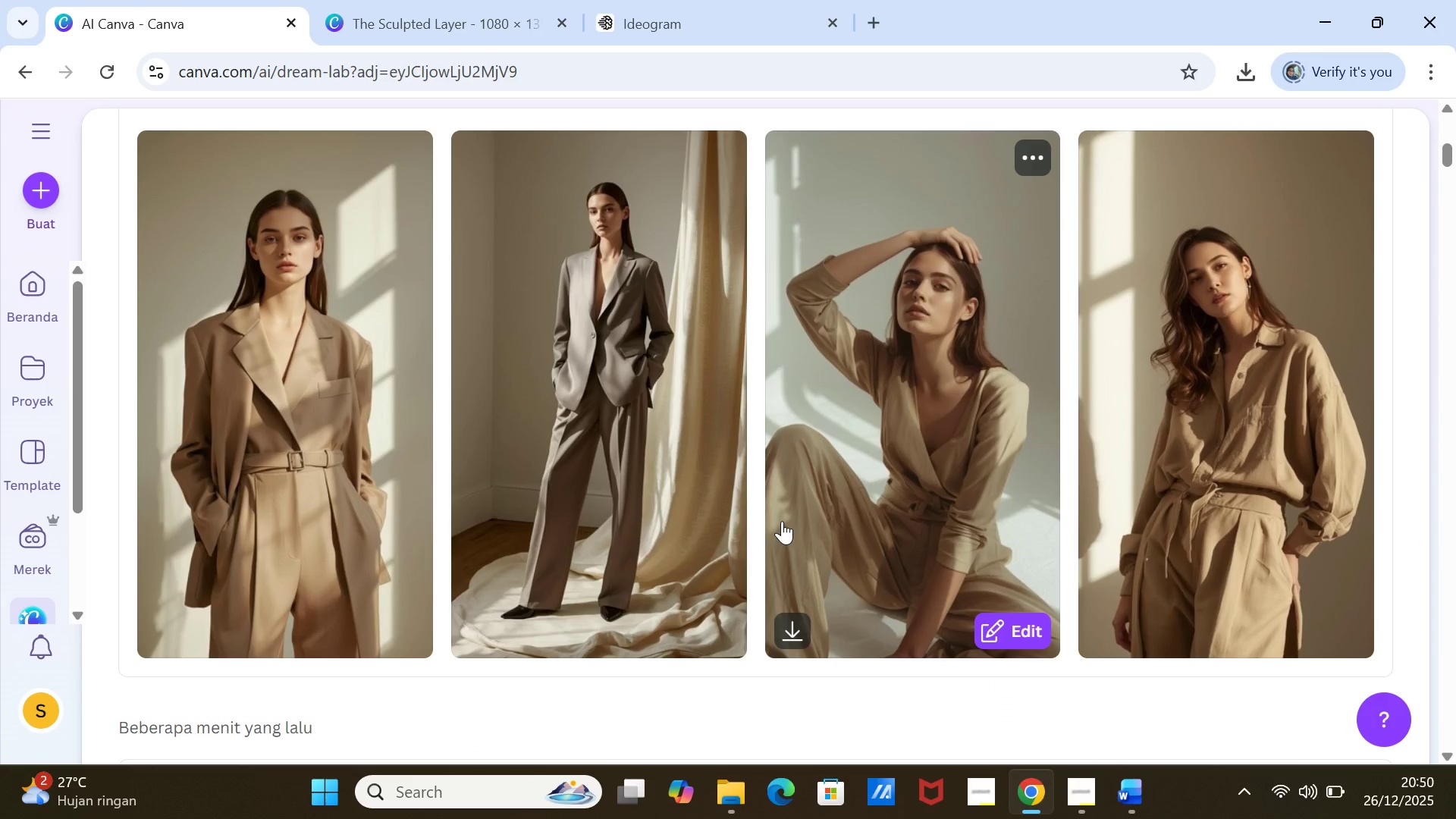 
scroll: coordinate [1160, 464], scroll_direction: up, amount: 3.0
 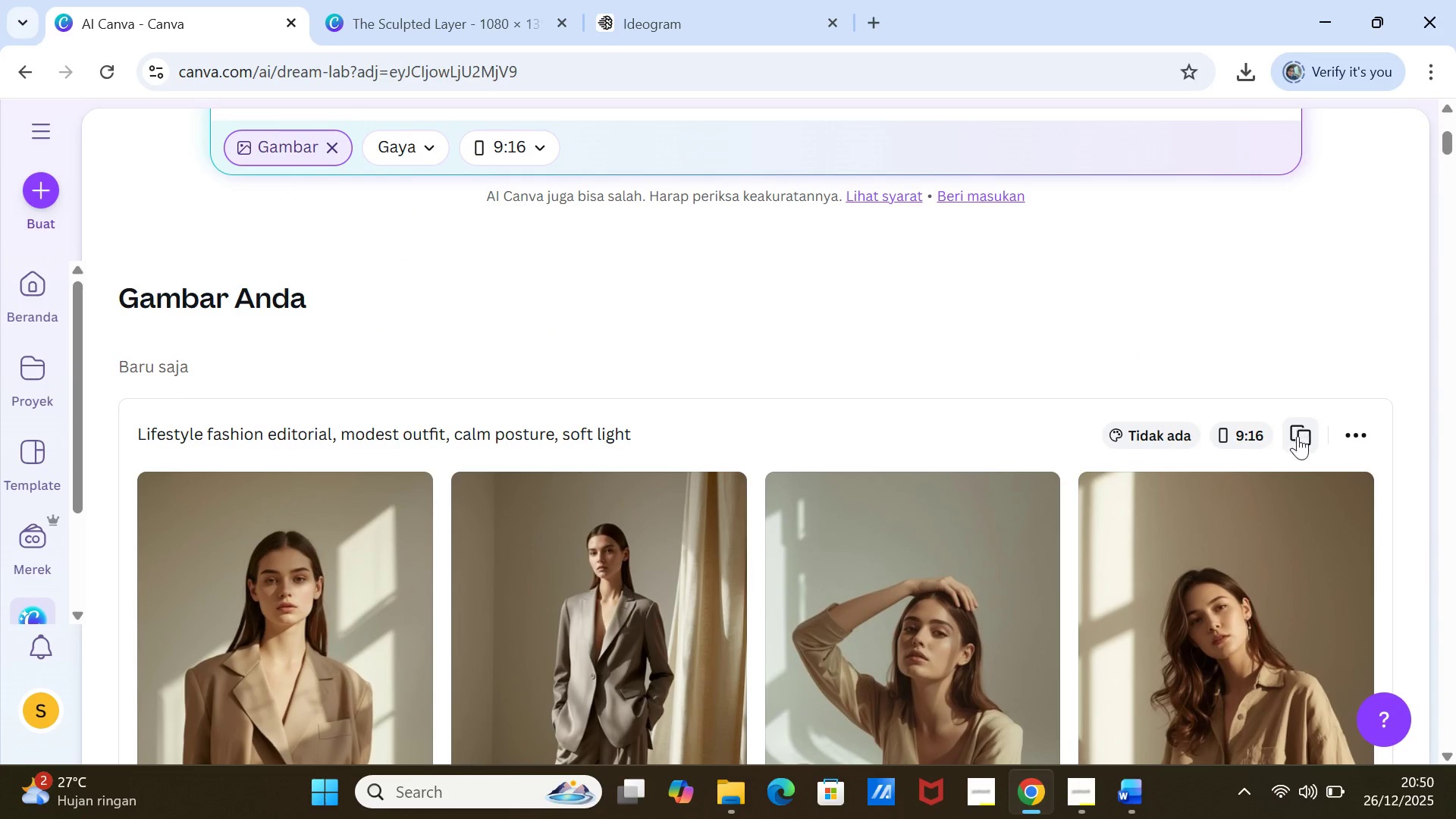 
left_click([1298, 437])
 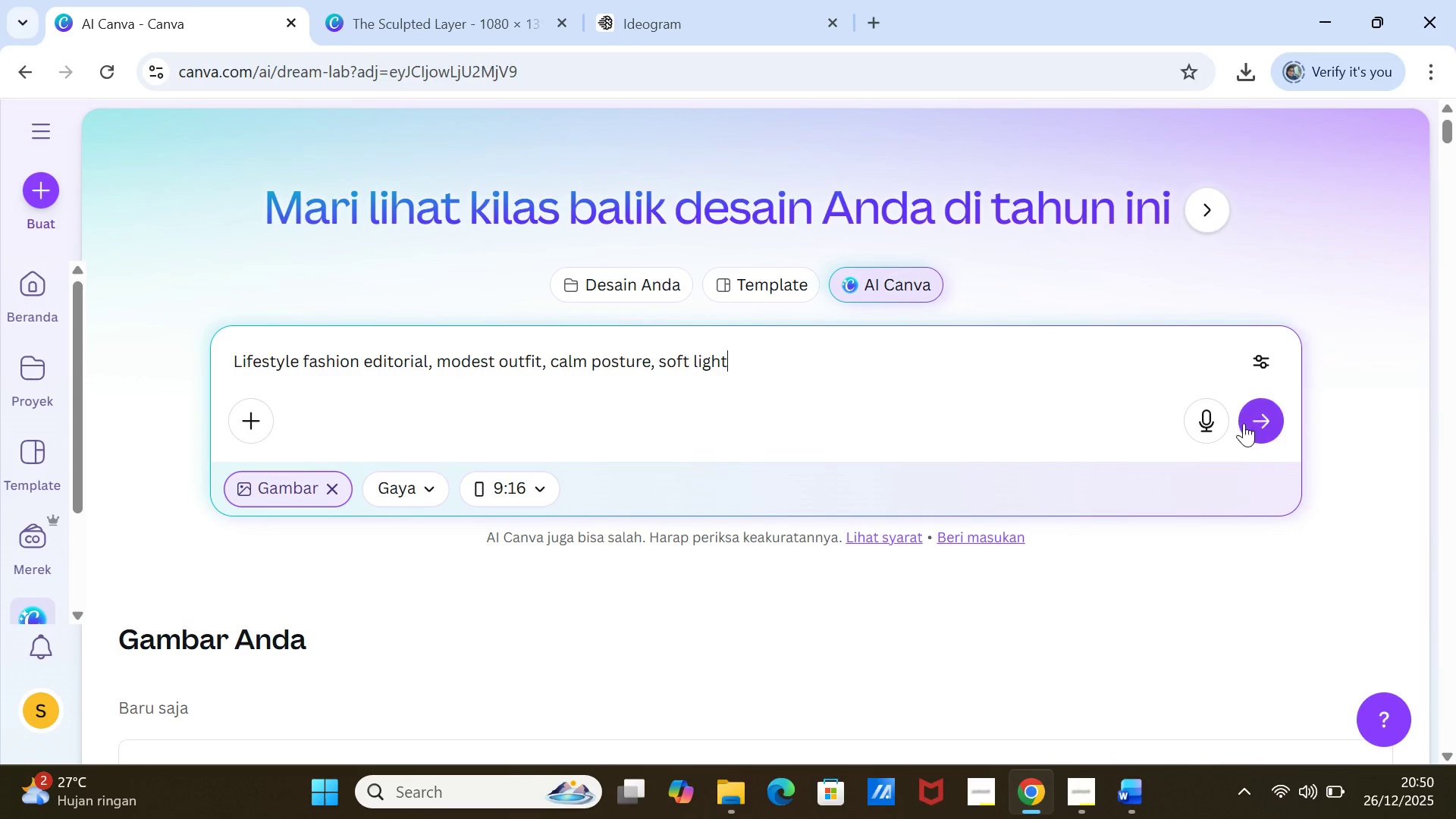 
left_click([1249, 421])
 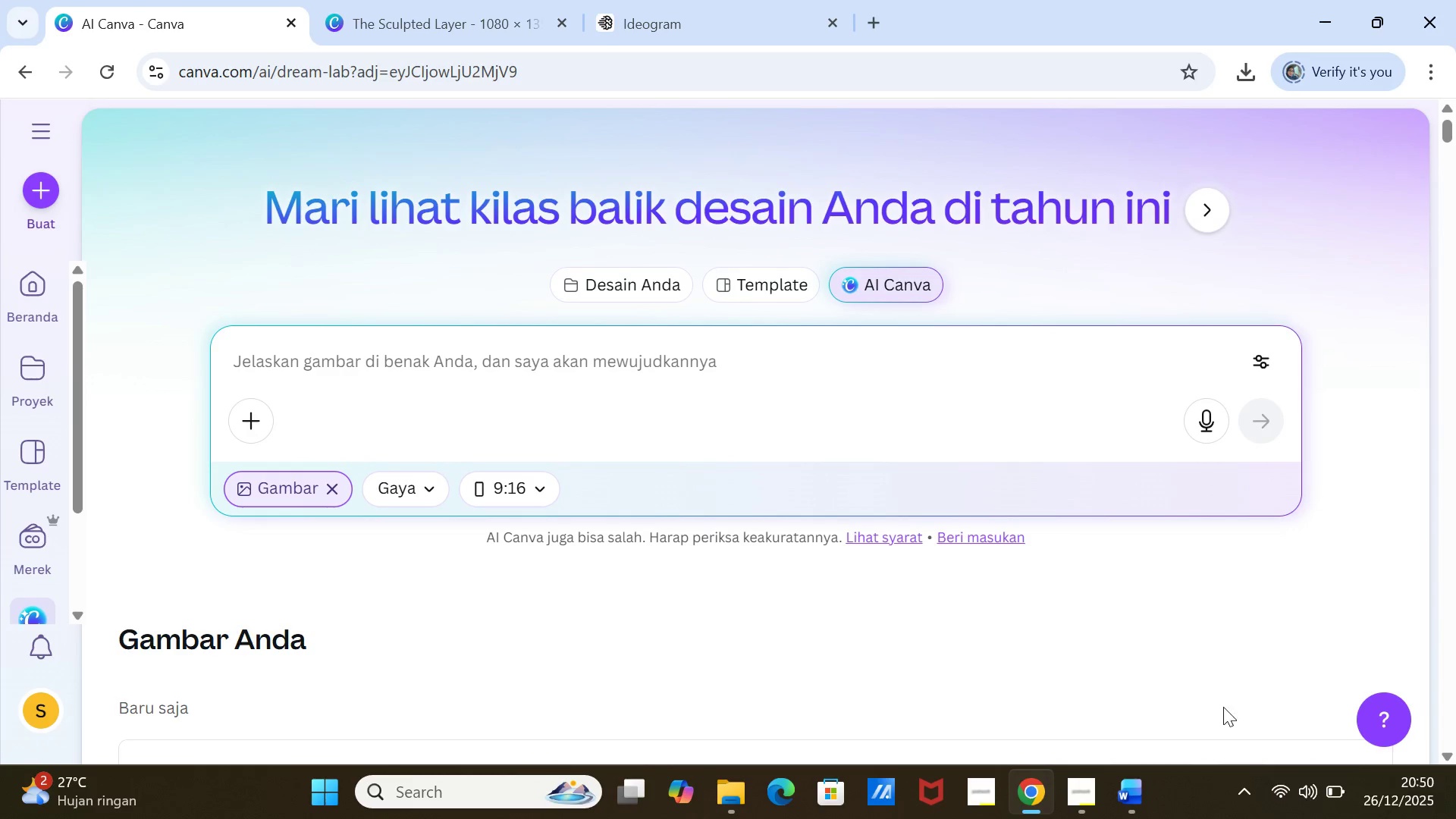 
left_click([1128, 799])
 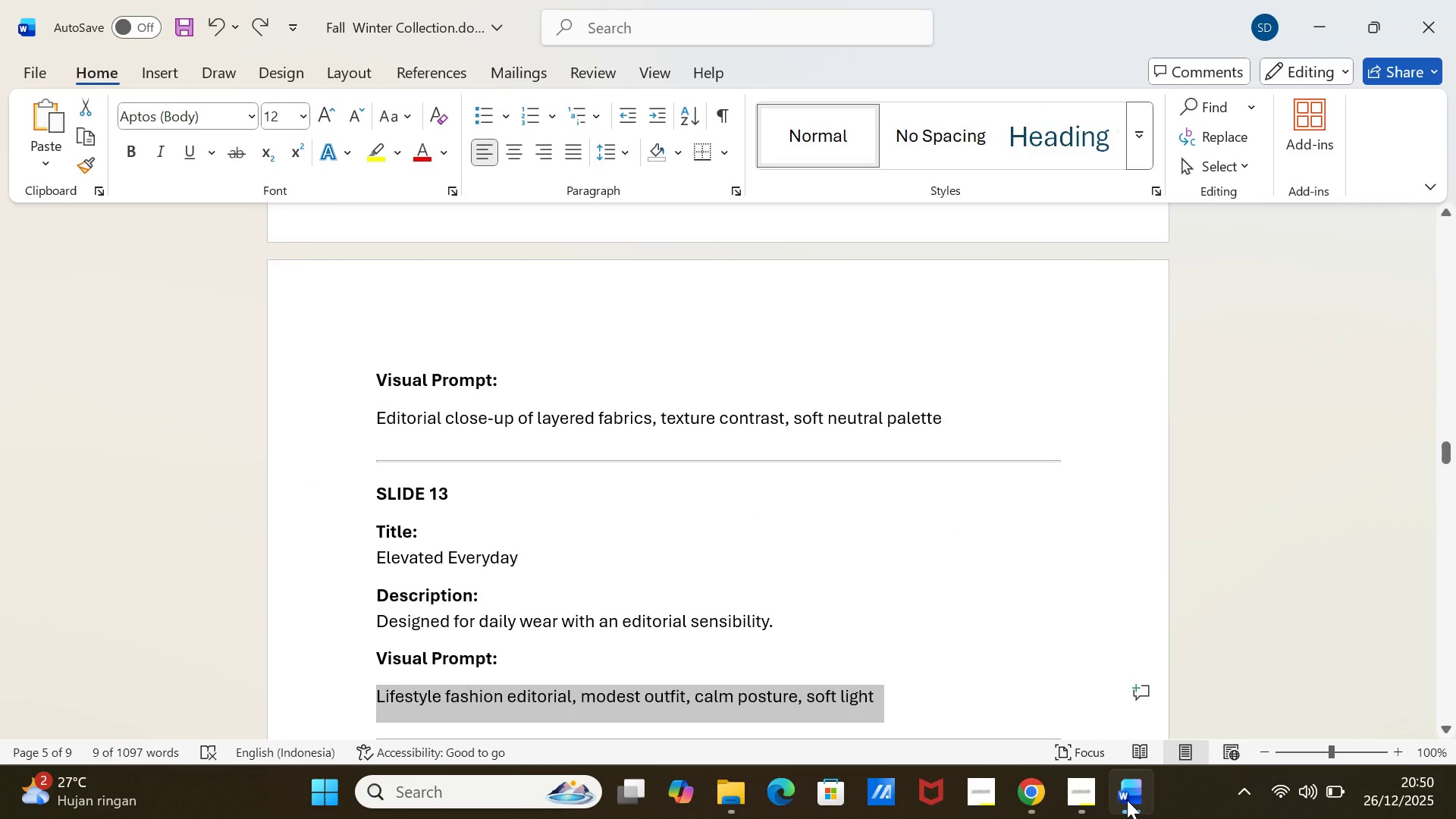 
left_click([1127, 800])
 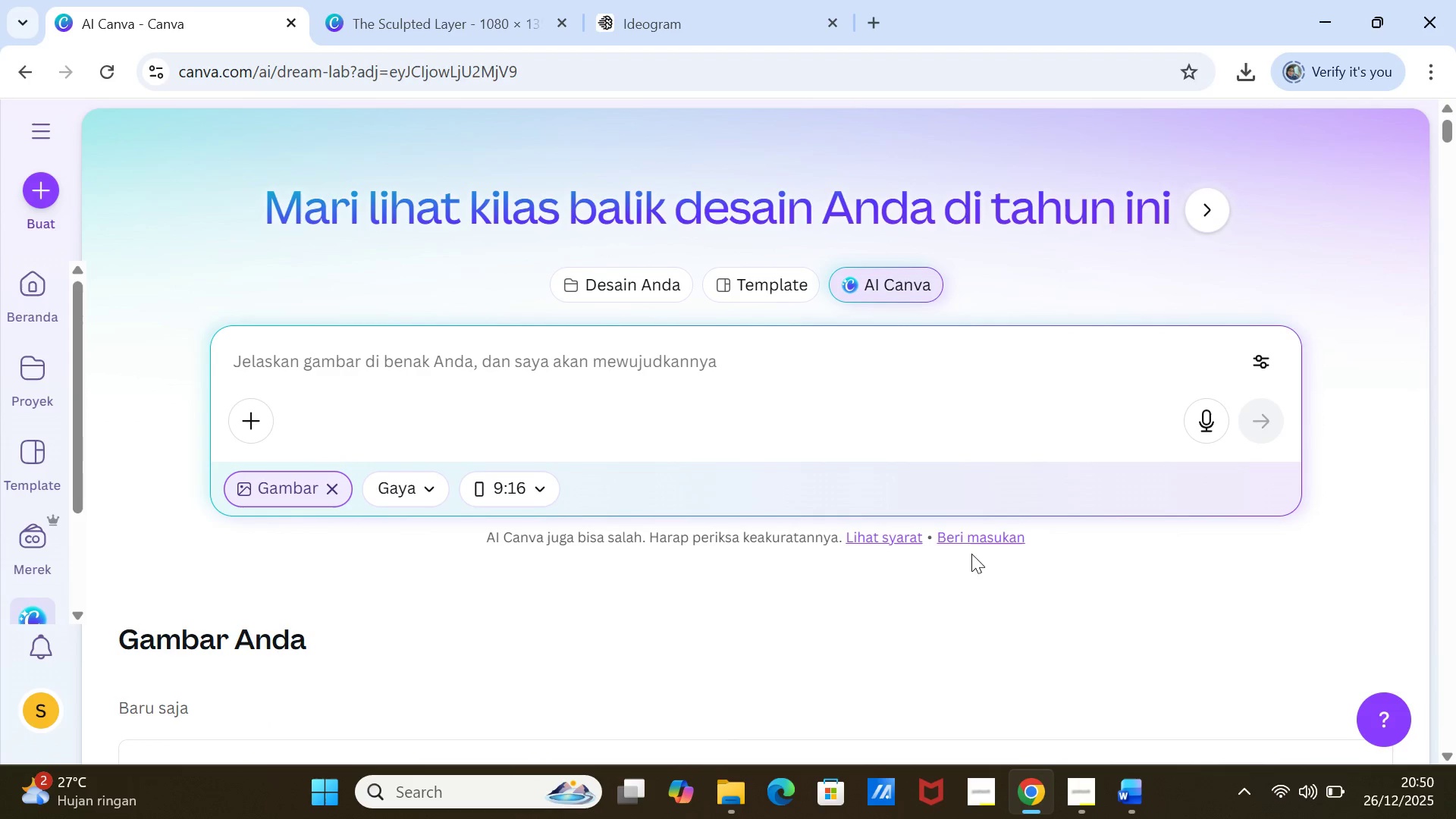 
scroll: coordinate [951, 544], scroll_direction: down, amount: 6.0
 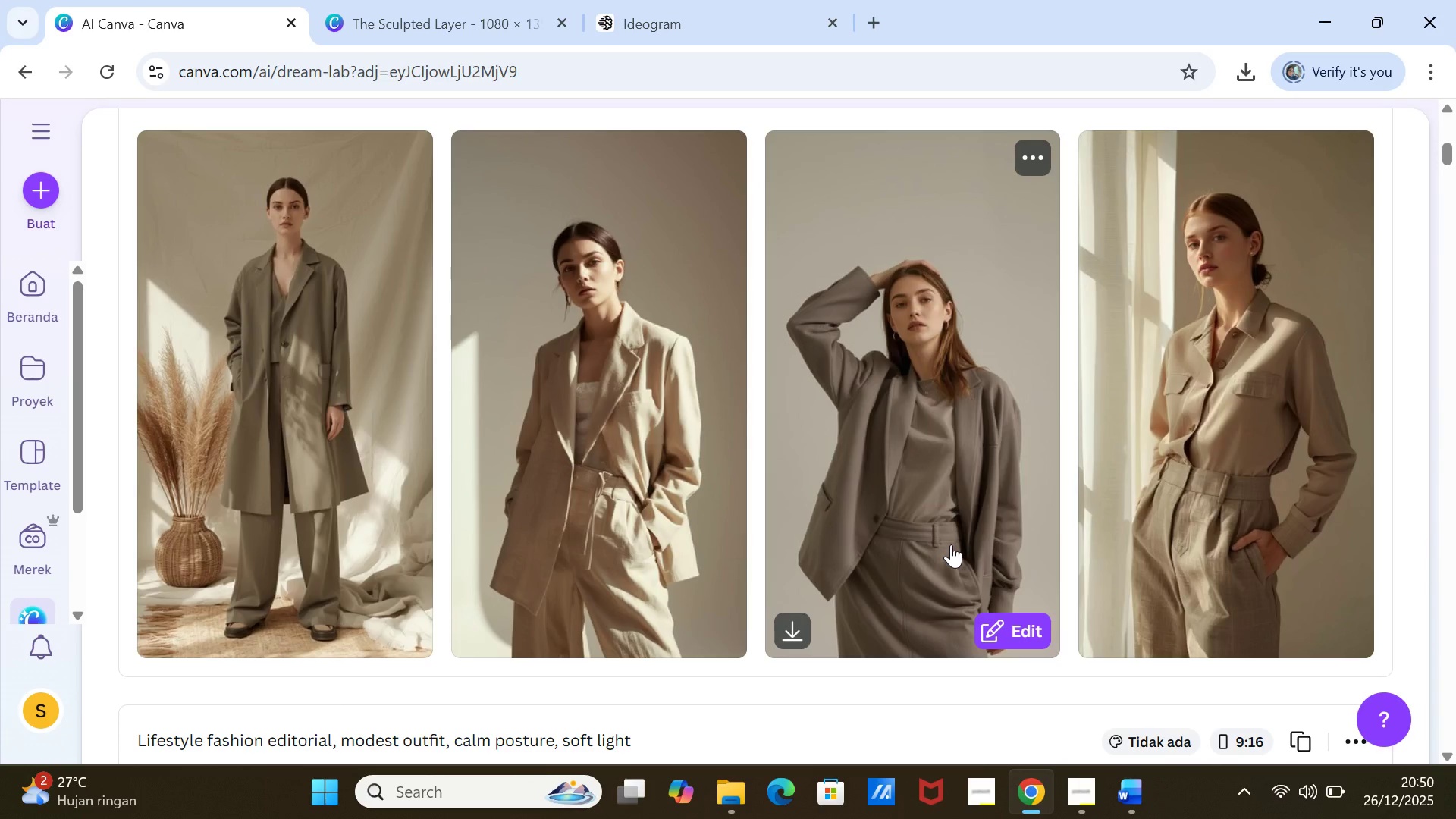 
wait(5.22)
 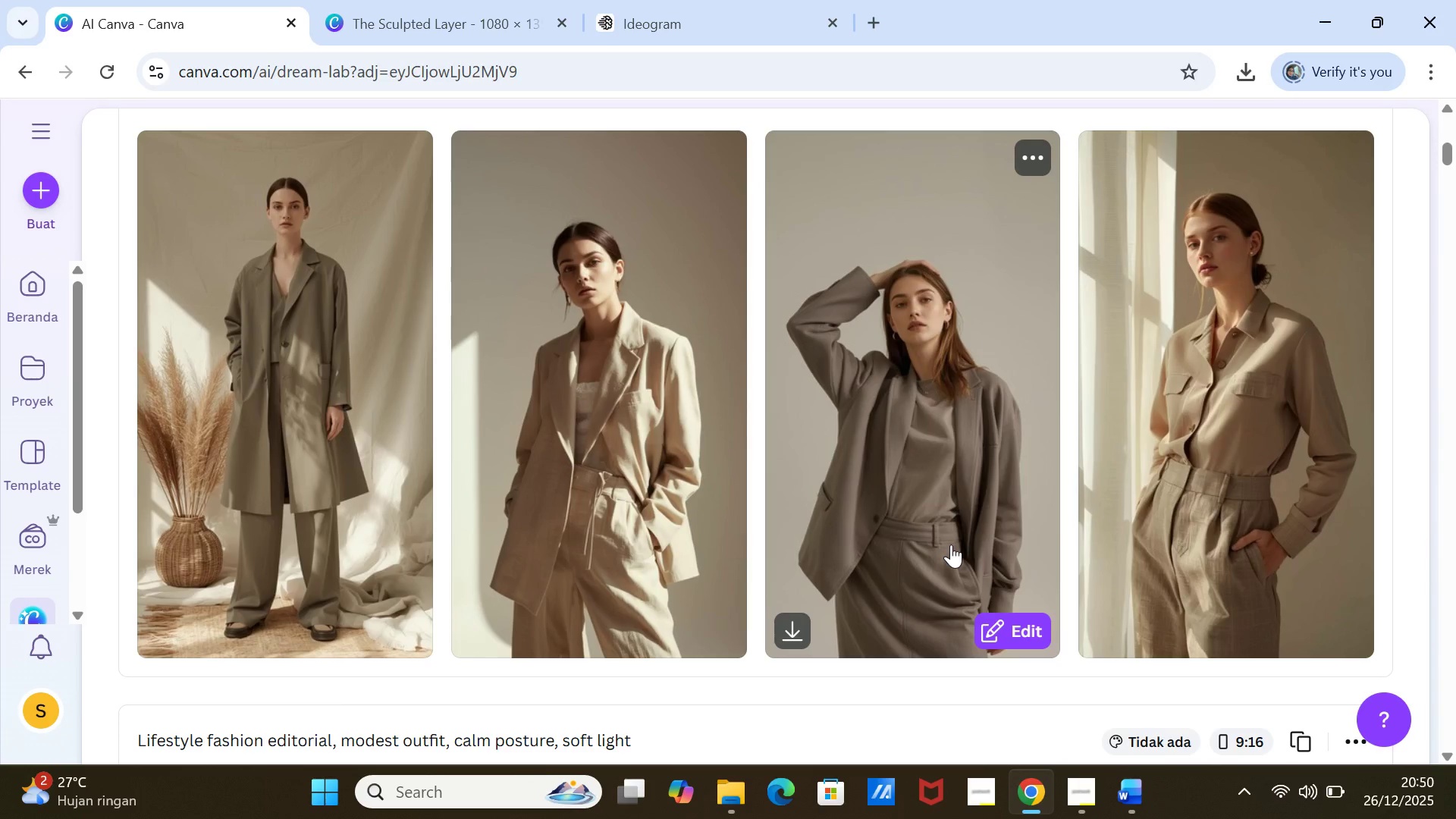 
left_click([1027, 152])
 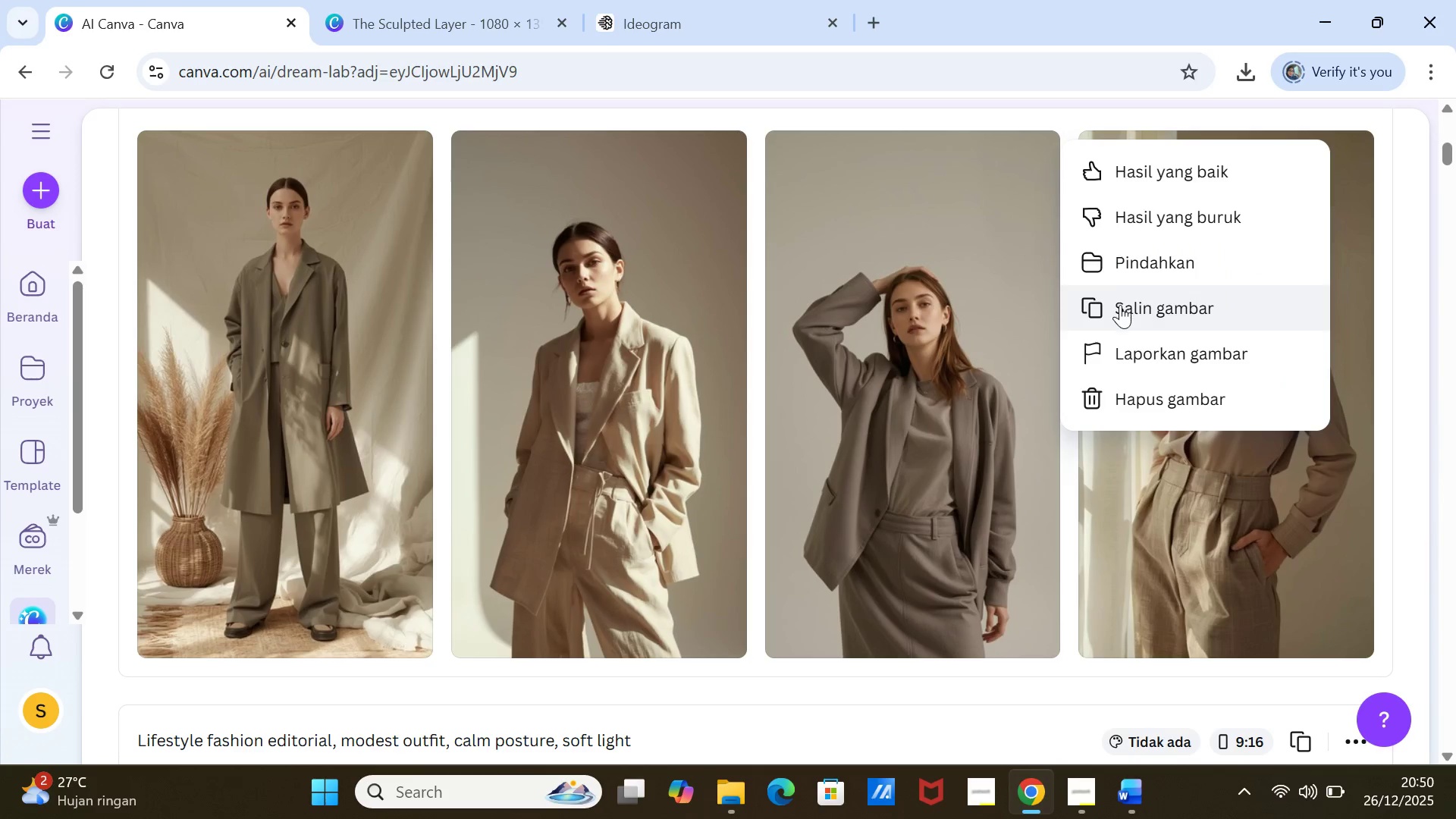 
left_click([1122, 309])
 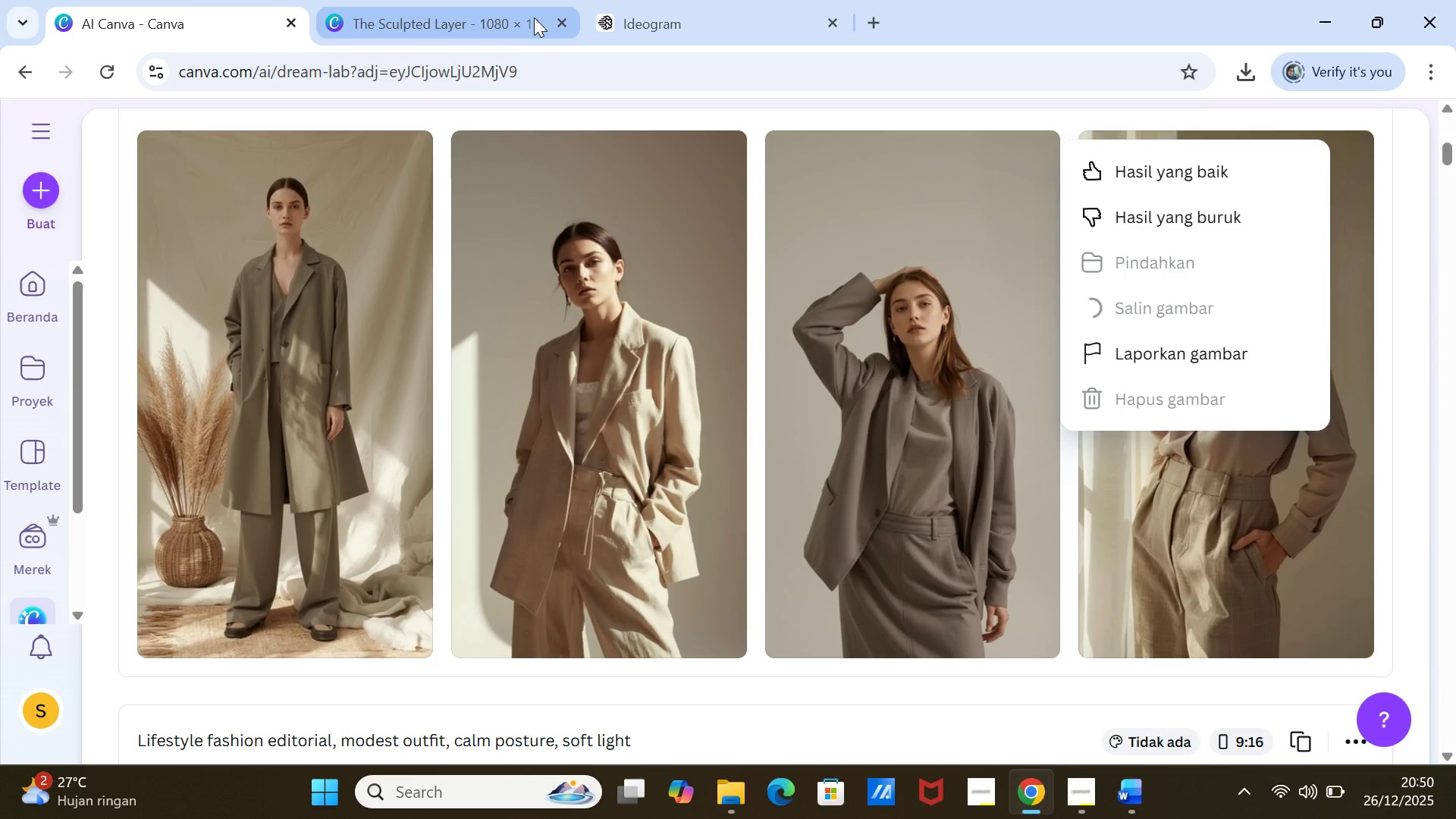 
left_click([521, 5])
 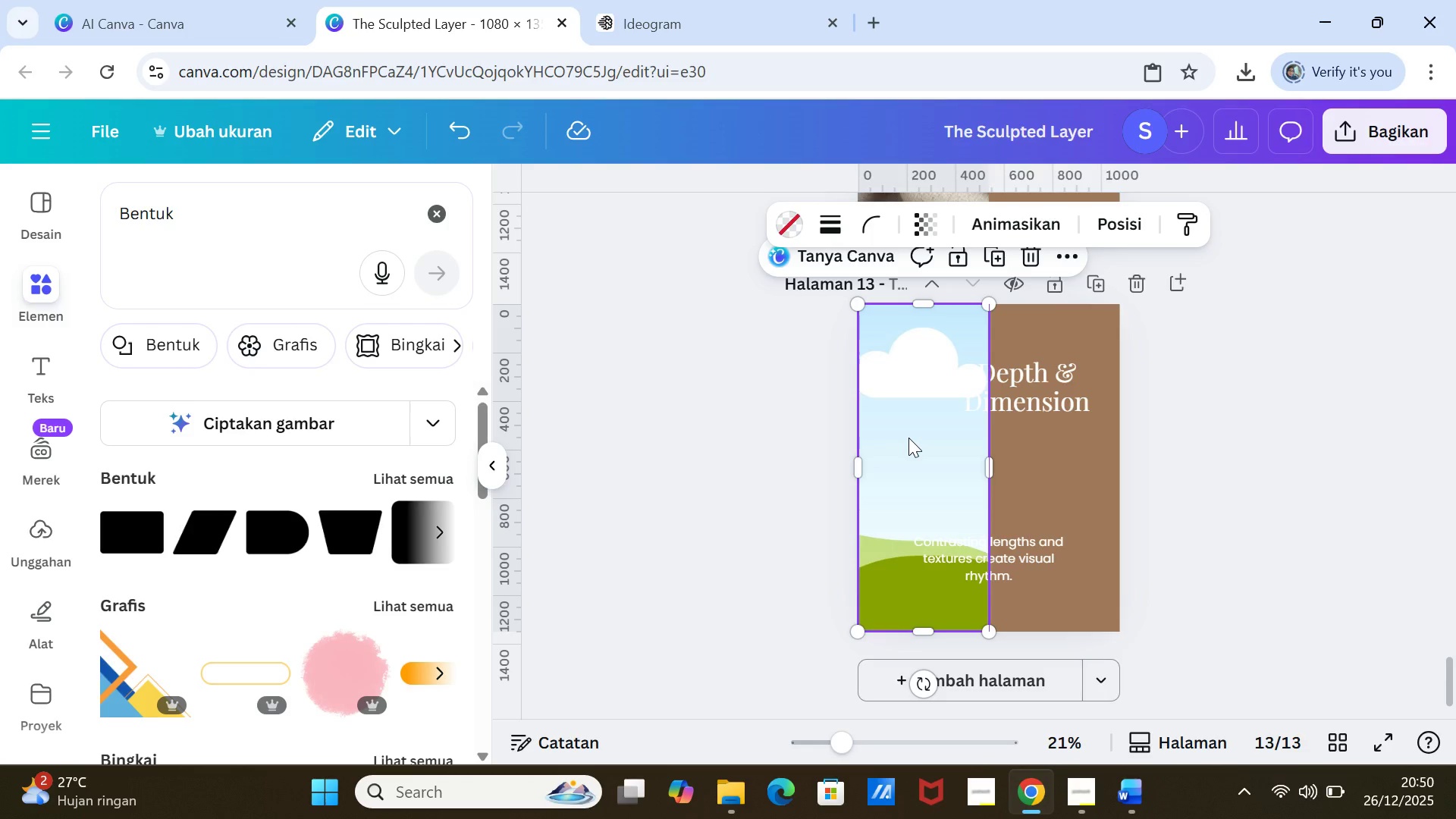 
right_click([908, 438])
 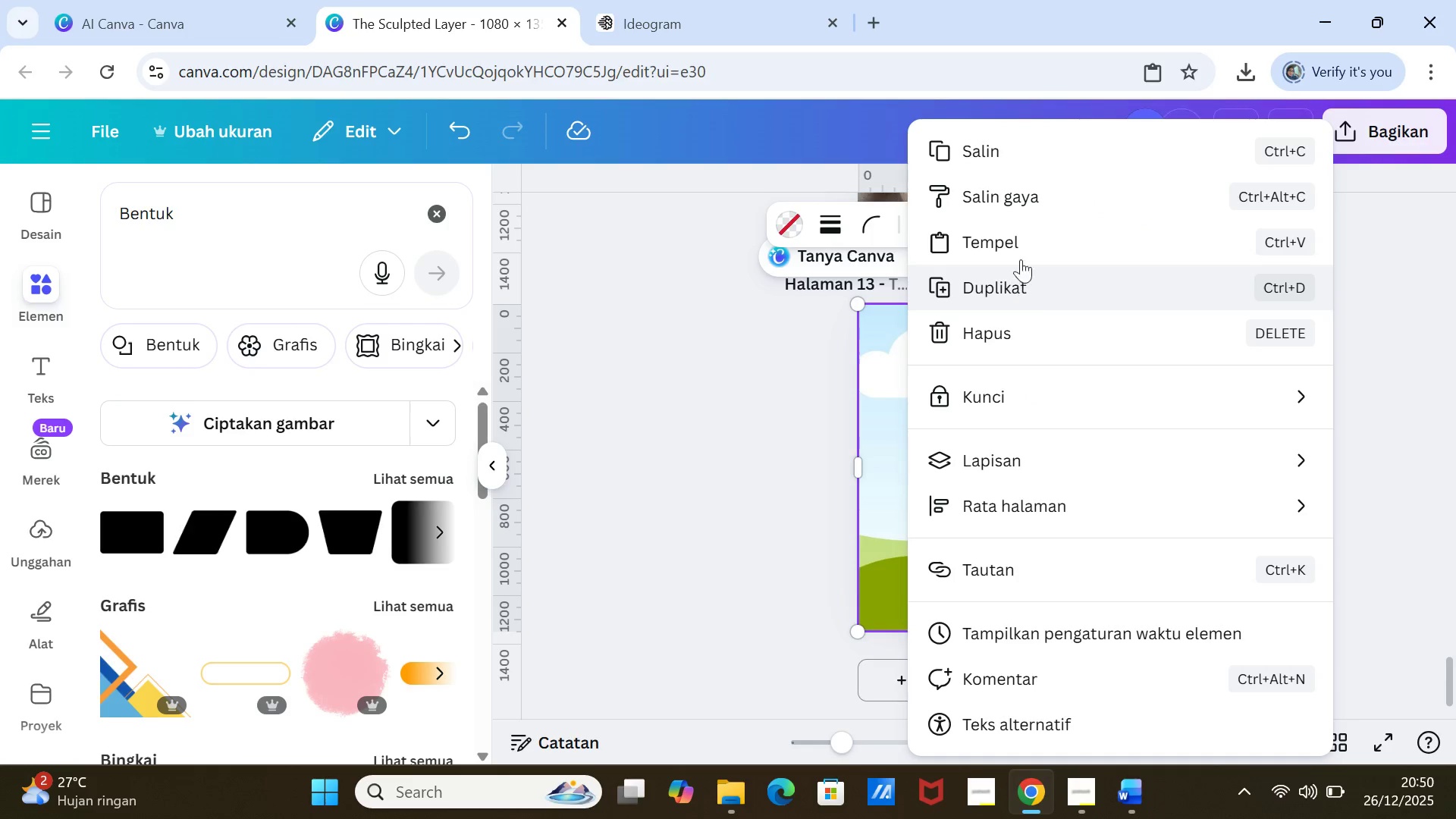 
left_click([1021, 241])
 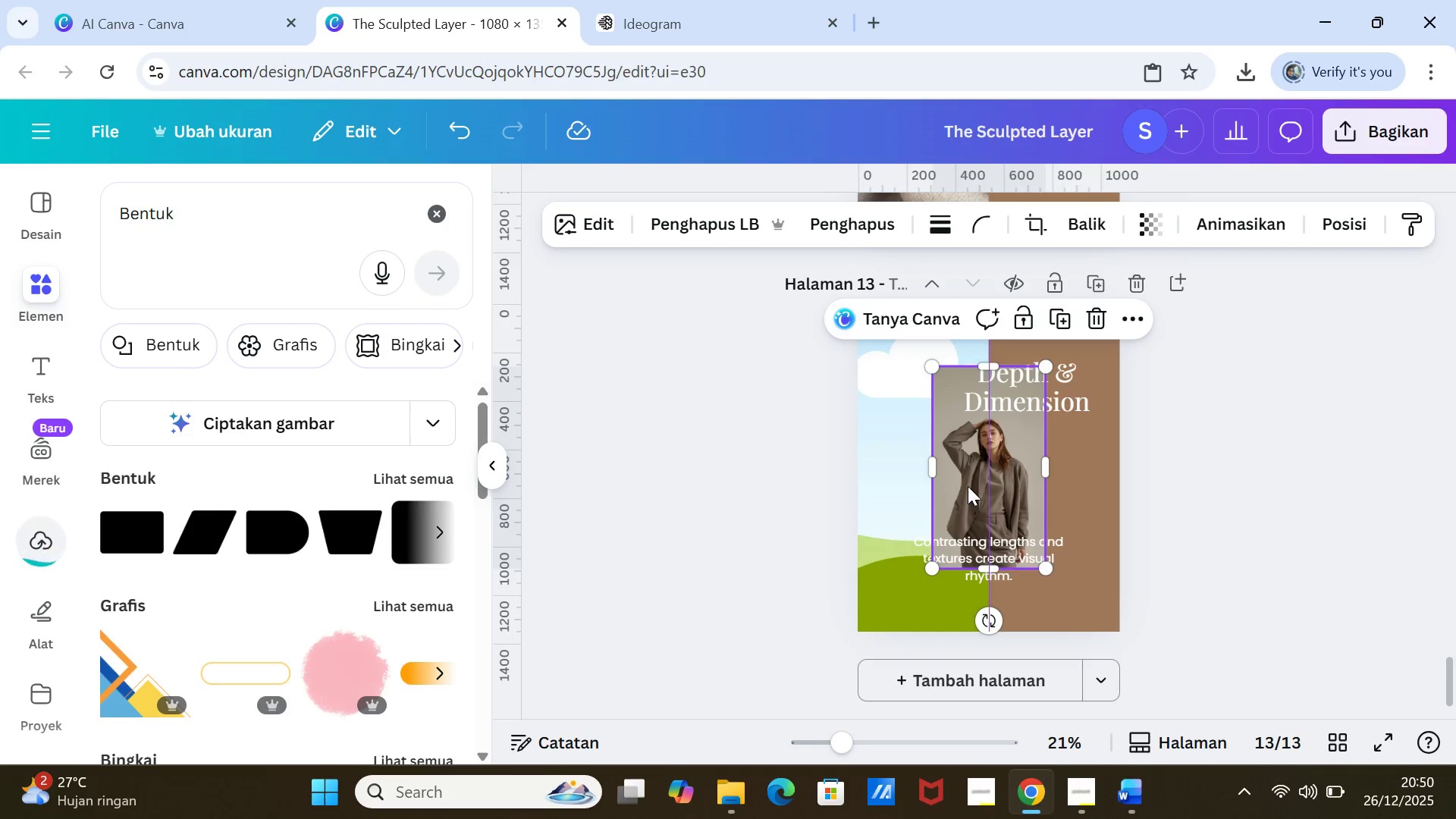 
left_click_drag(start_coordinate=[952, 442], to_coordinate=[939, 434])
 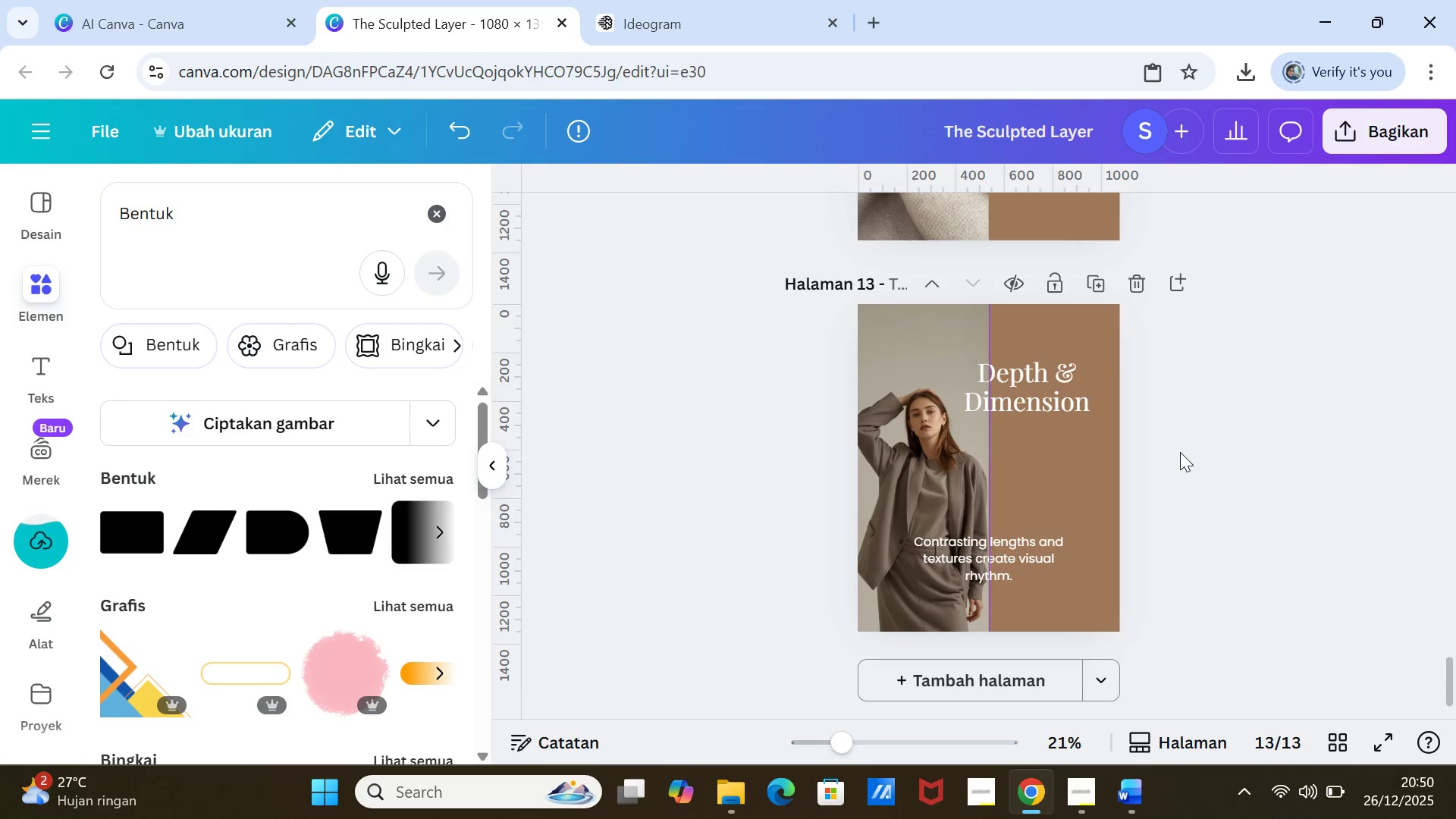 
left_click([1181, 453])
 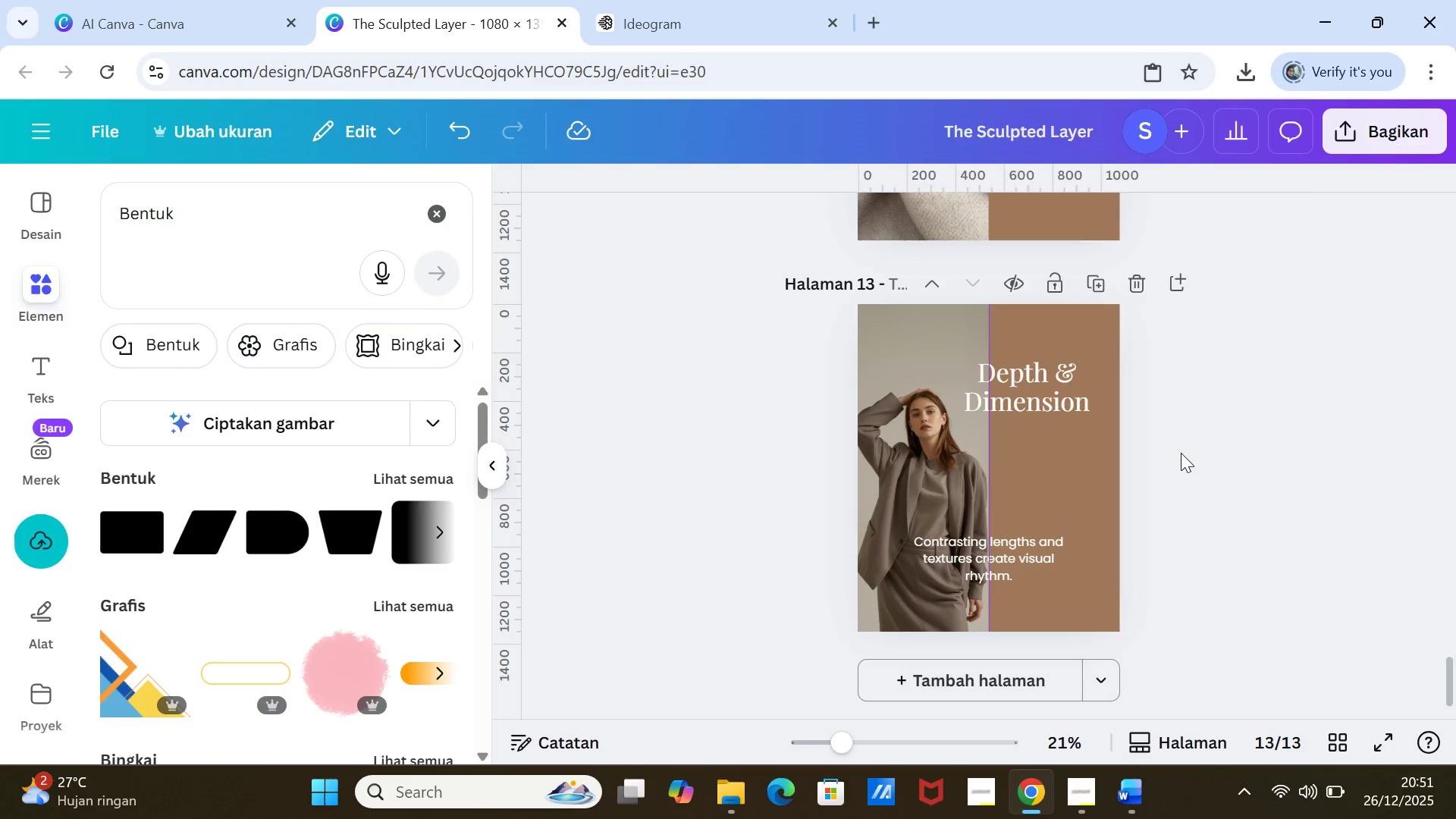 
scroll: coordinate [1181, 453], scroll_direction: up, amount: 3.0
 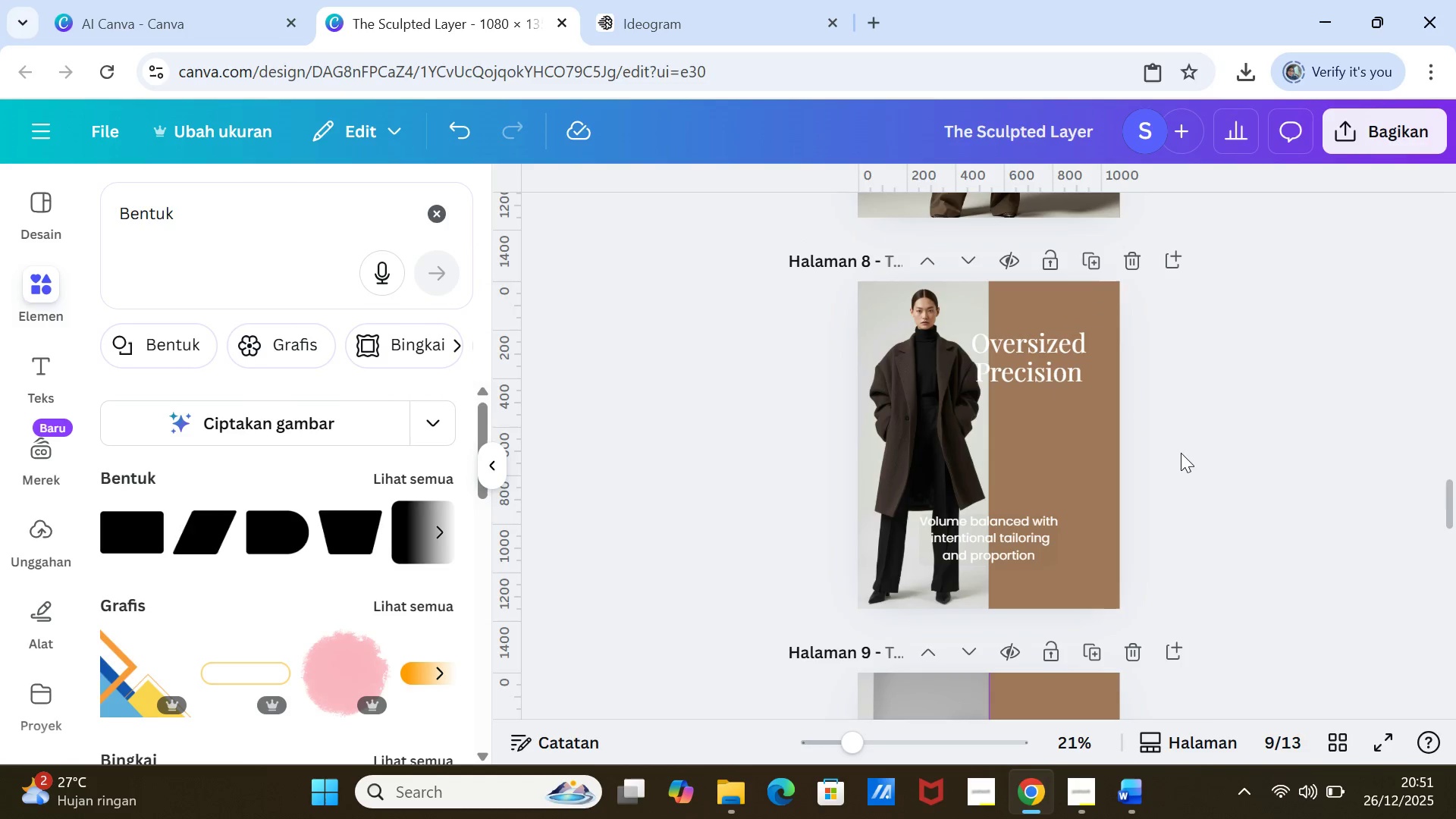 
scroll: coordinate [1181, 453], scroll_direction: down, amount: 8.0
 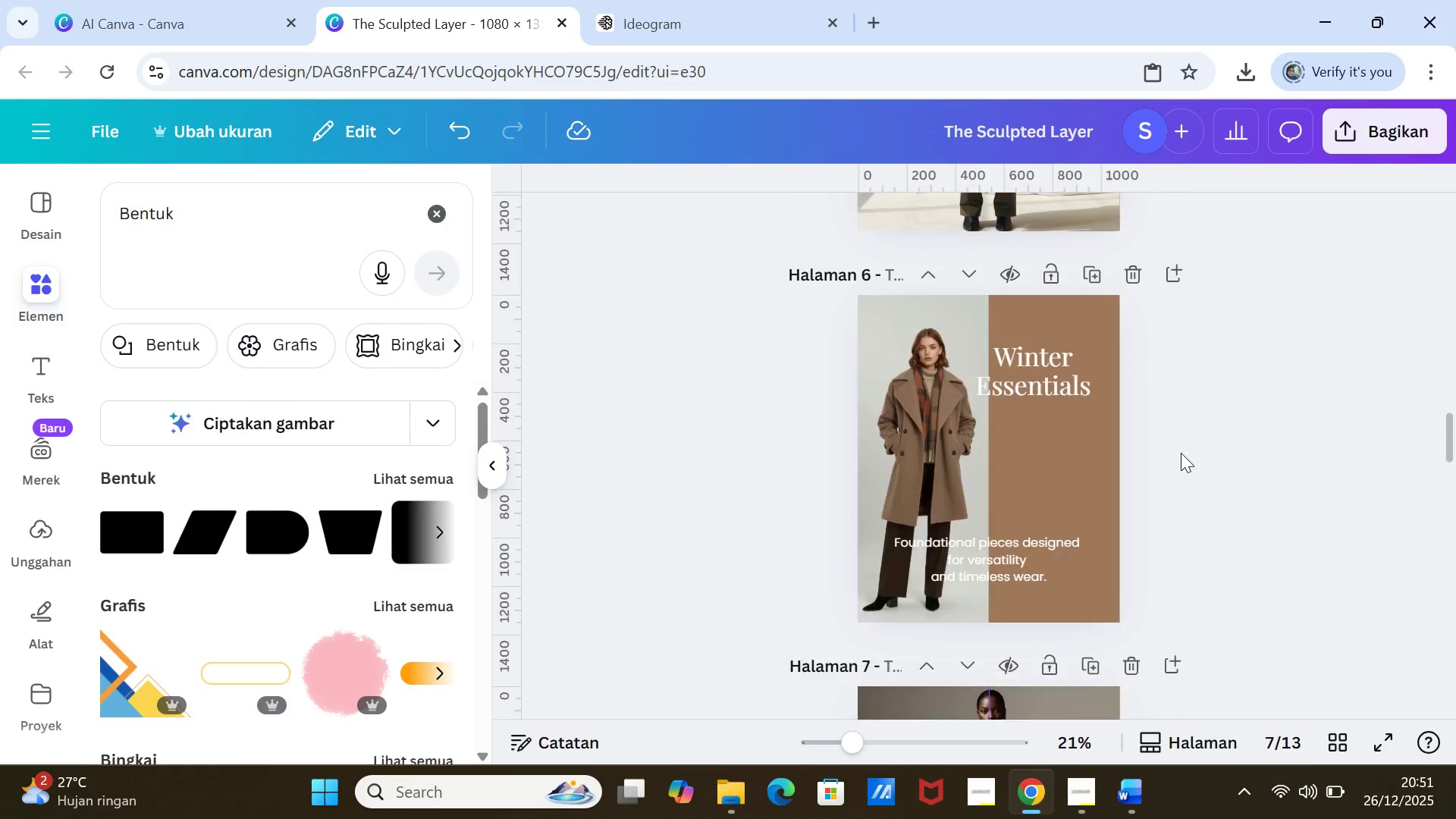 
scroll: coordinate [1181, 453], scroll_direction: up, amount: 11.0
 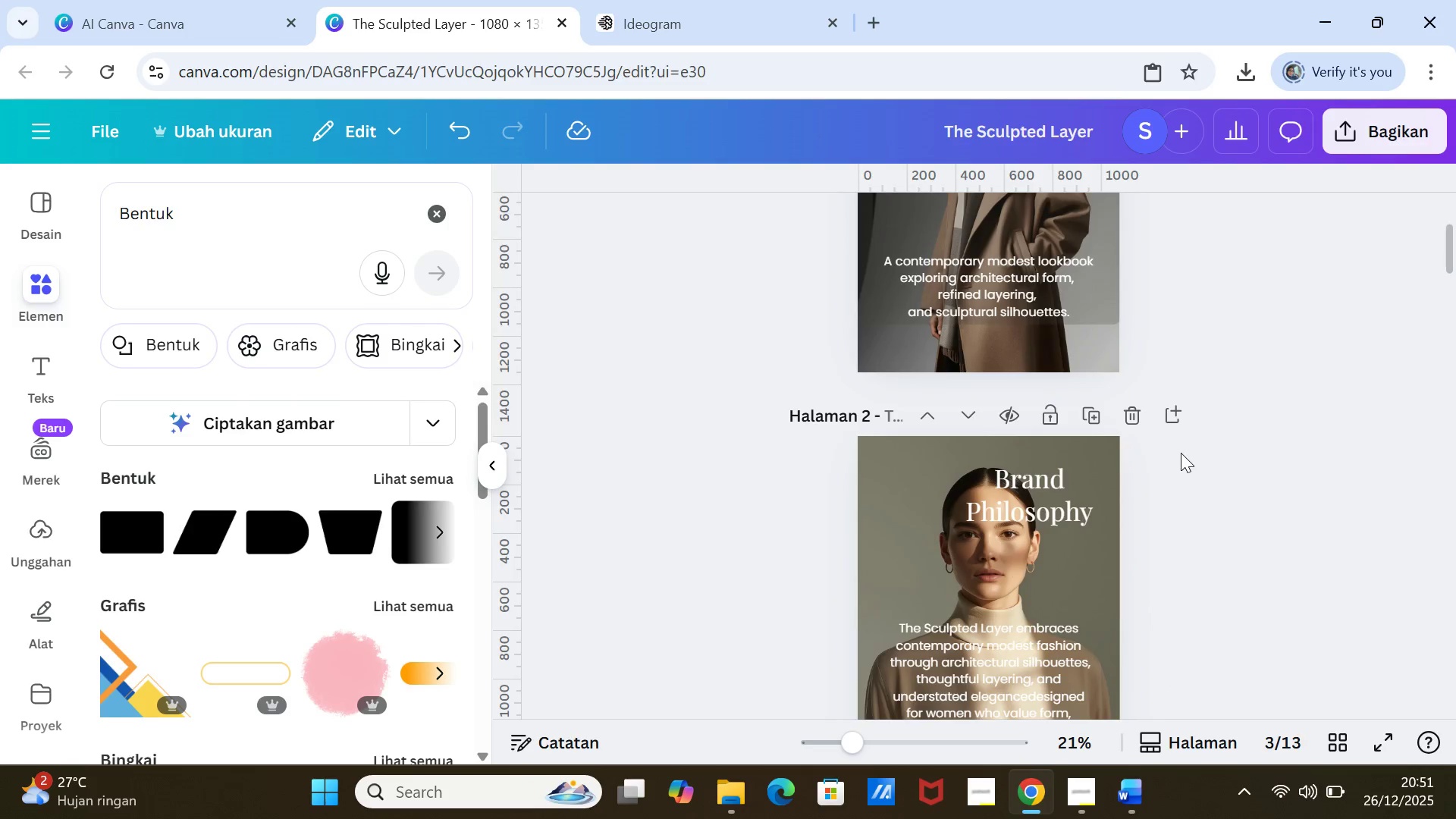 
scroll: coordinate [1181, 453], scroll_direction: down, amount: 41.0
 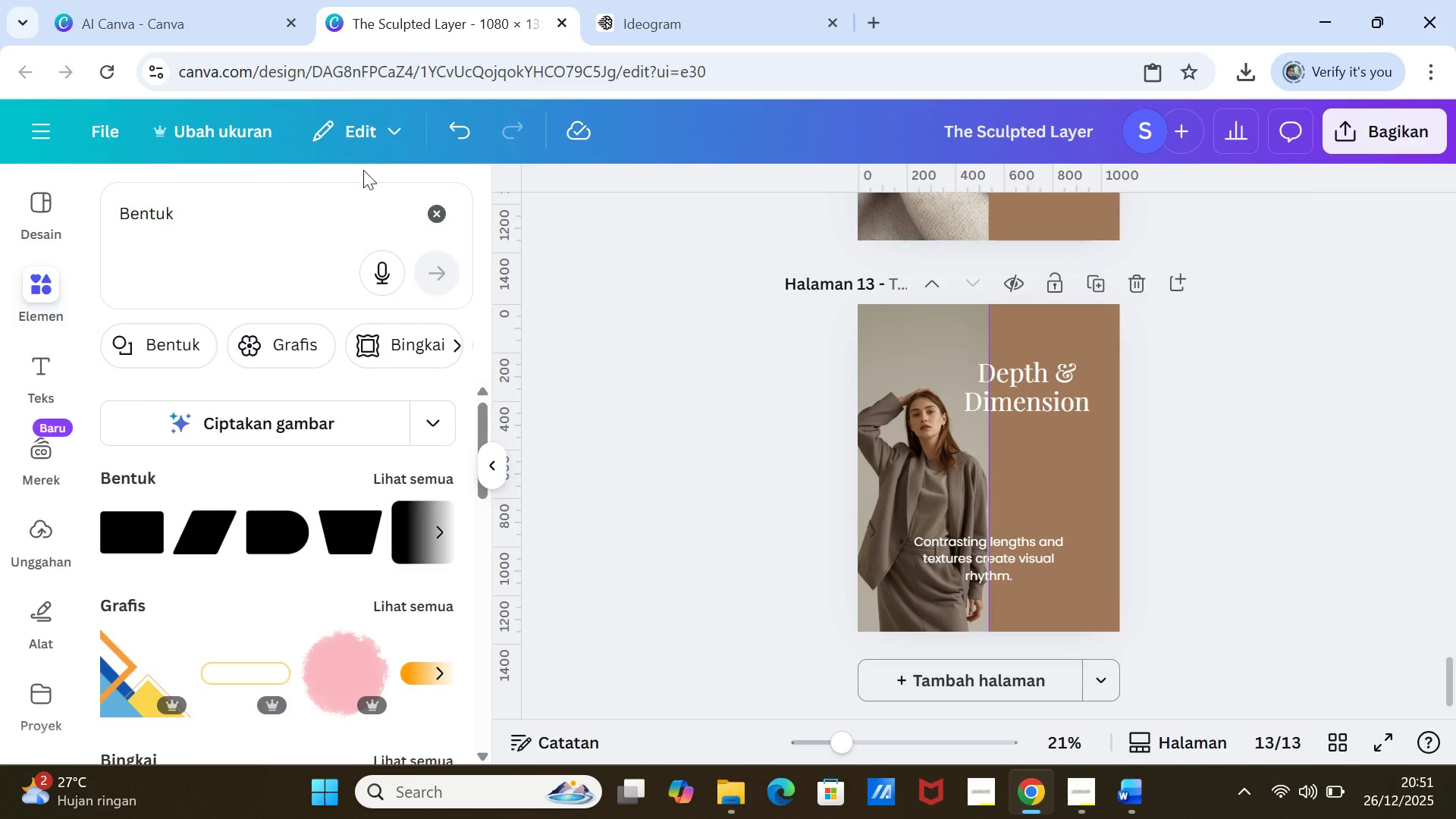 
left_click([156, 20])
 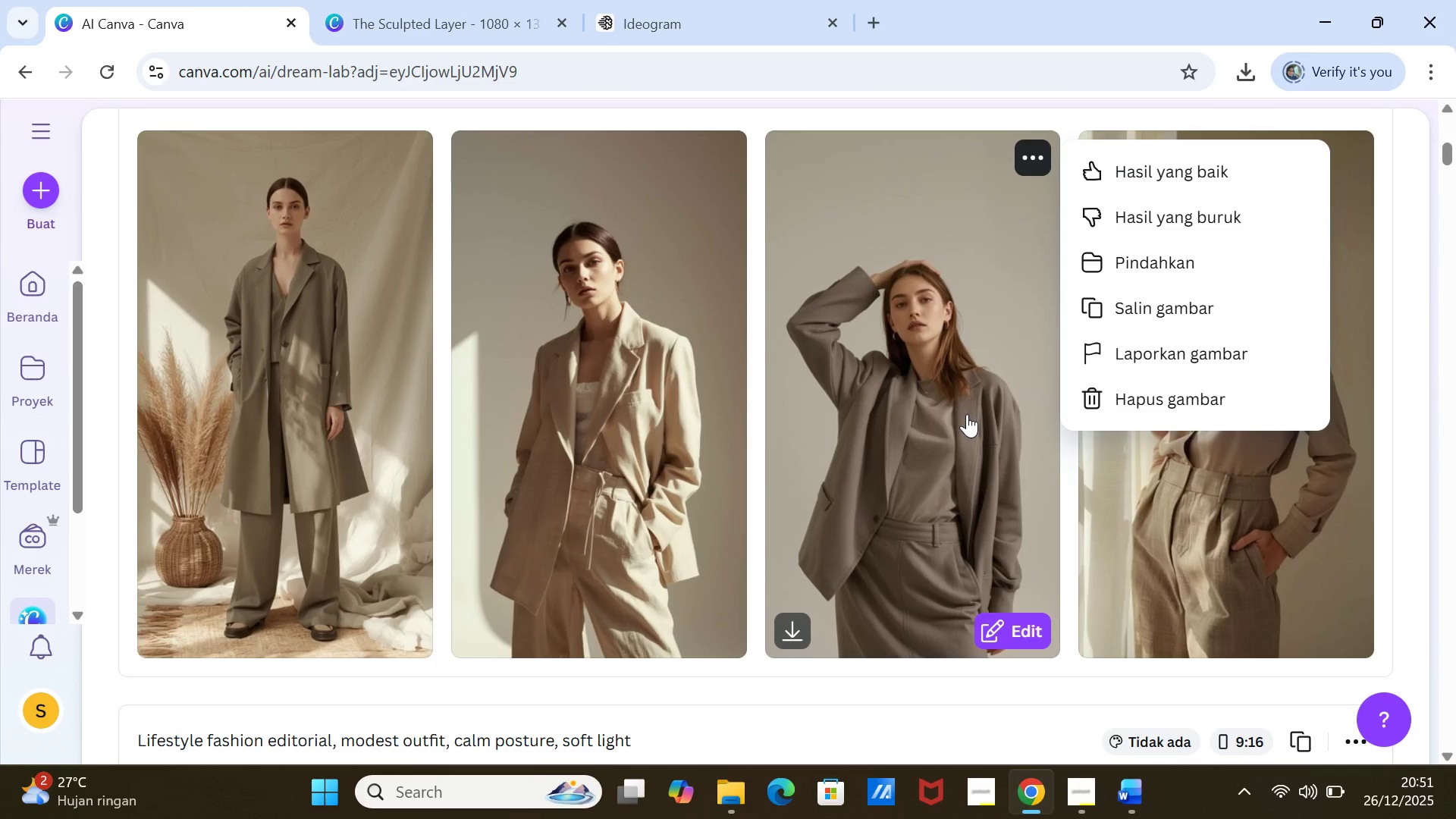 
scroll: coordinate [967, 469], scroll_direction: down, amount: 3.0
 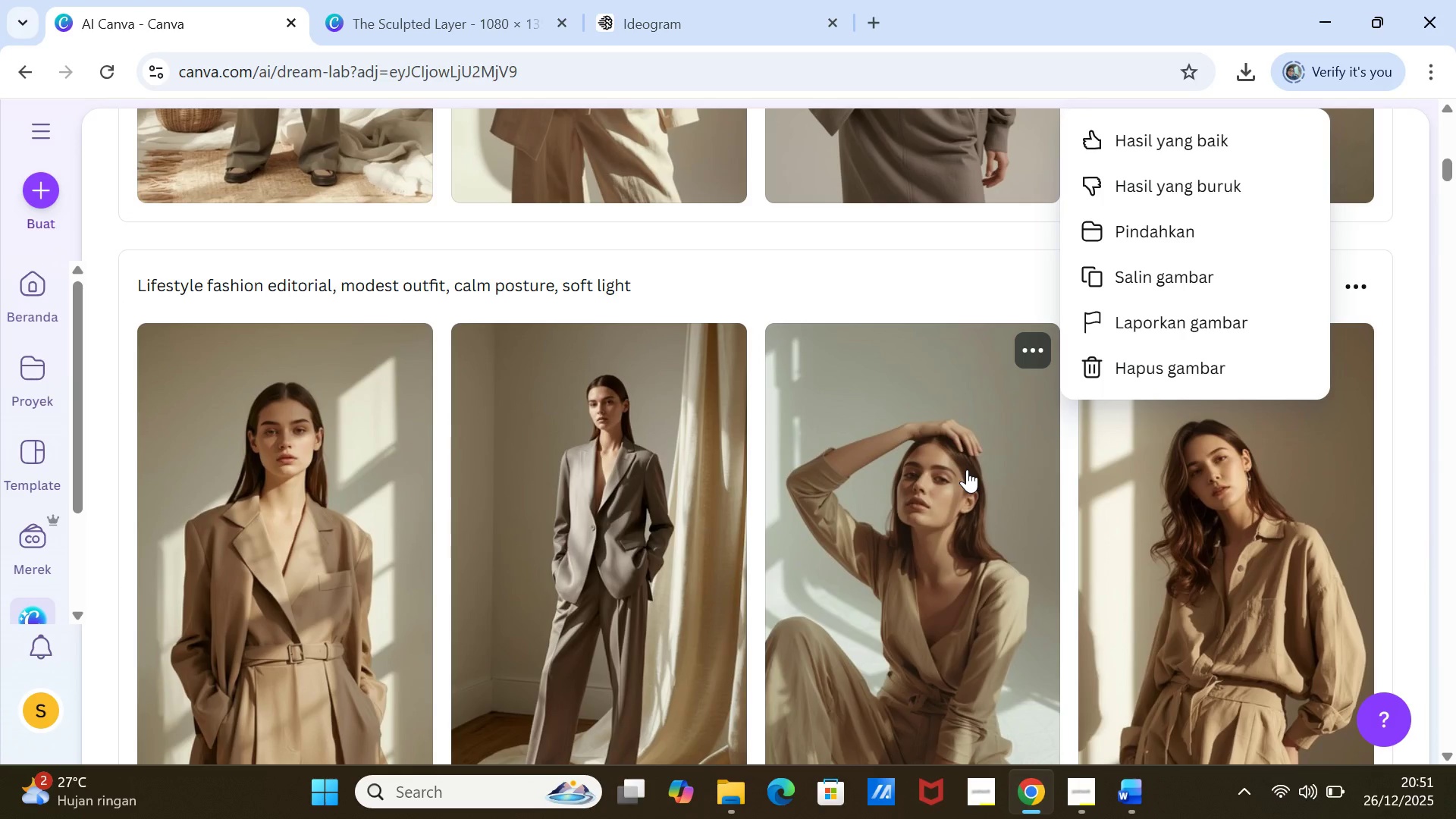 
scroll: coordinate [967, 469], scroll_direction: up, amount: 5.0
 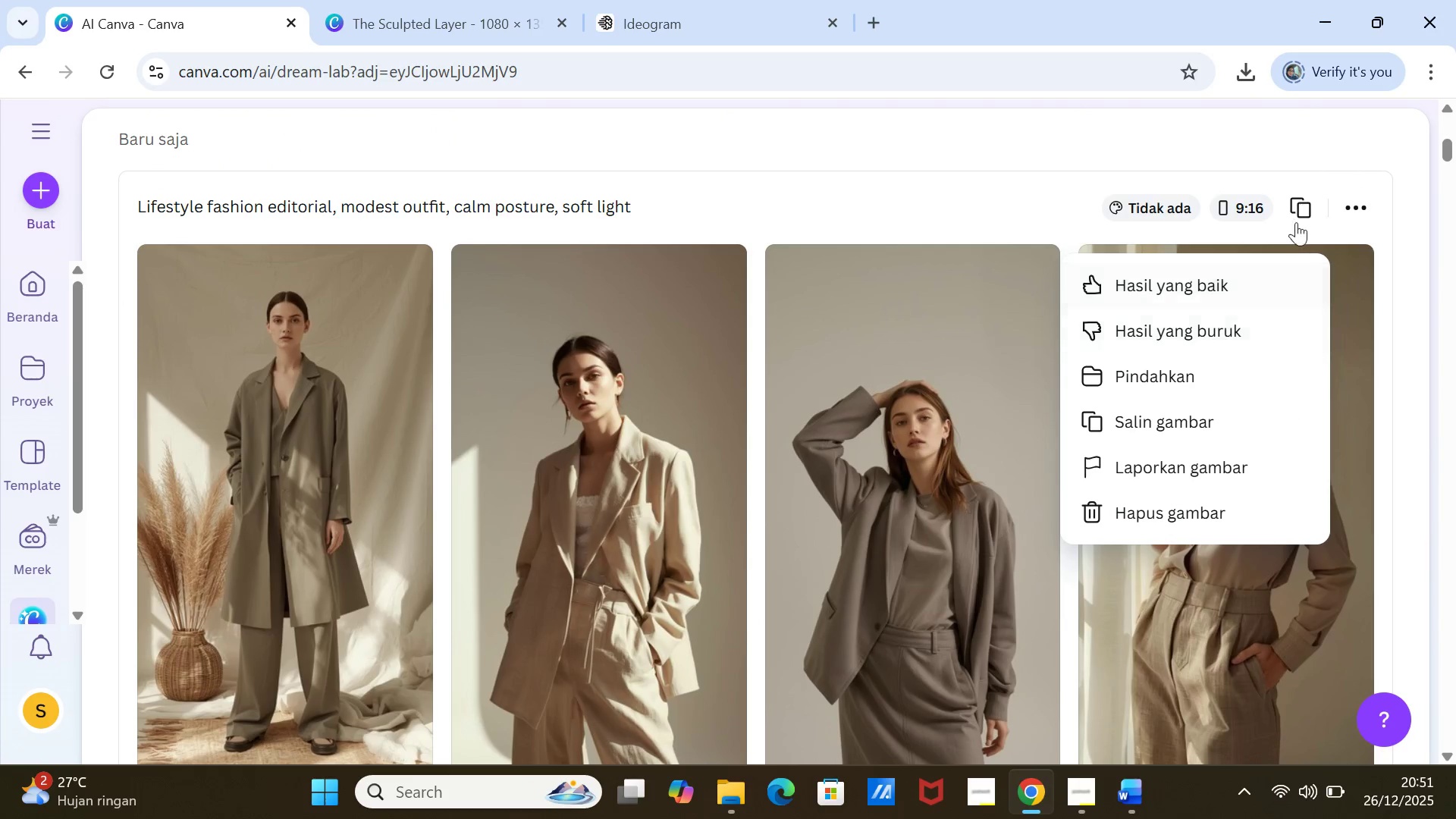 
left_click([1301, 207])
 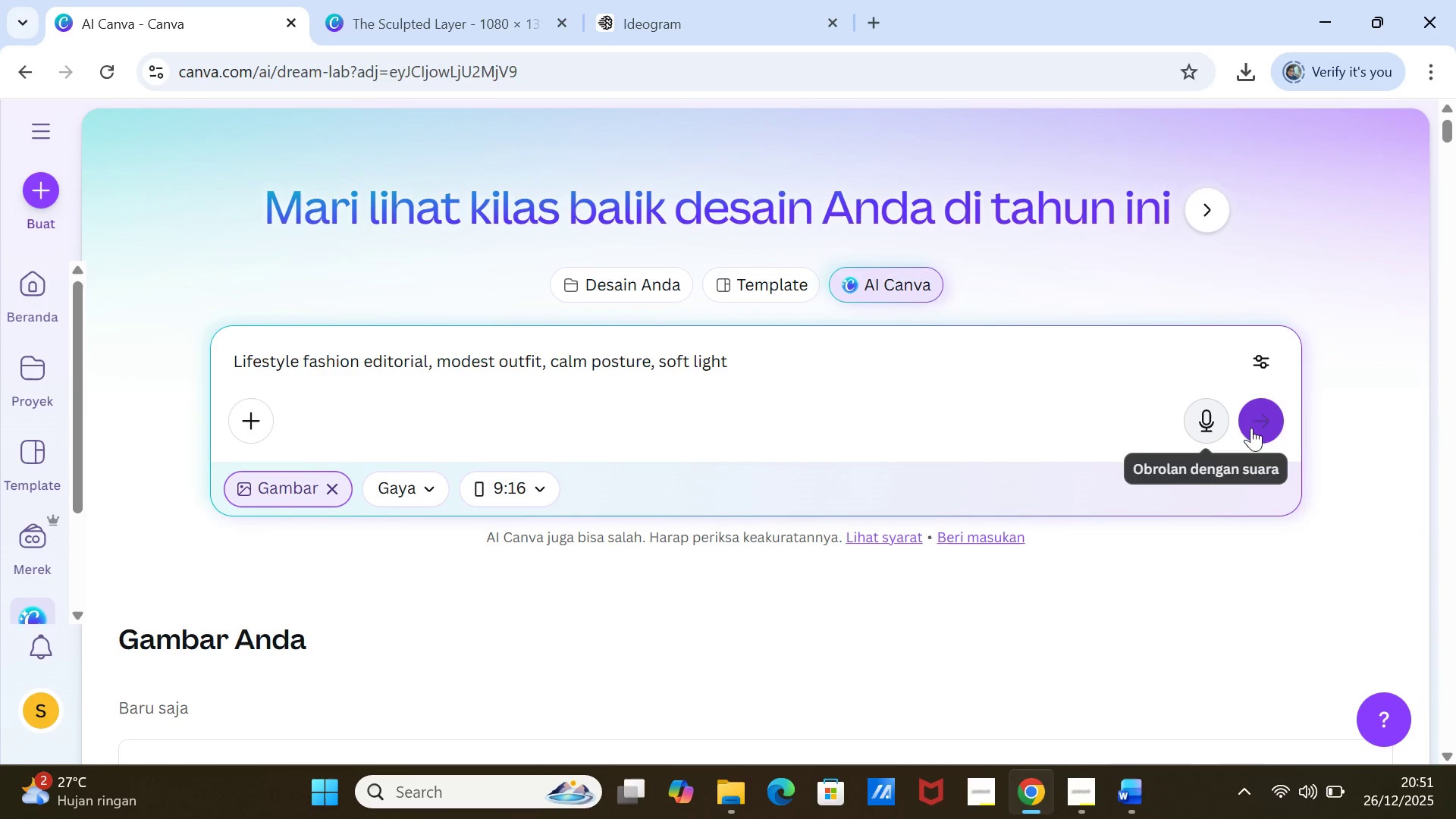 
left_click([1212, 409])
 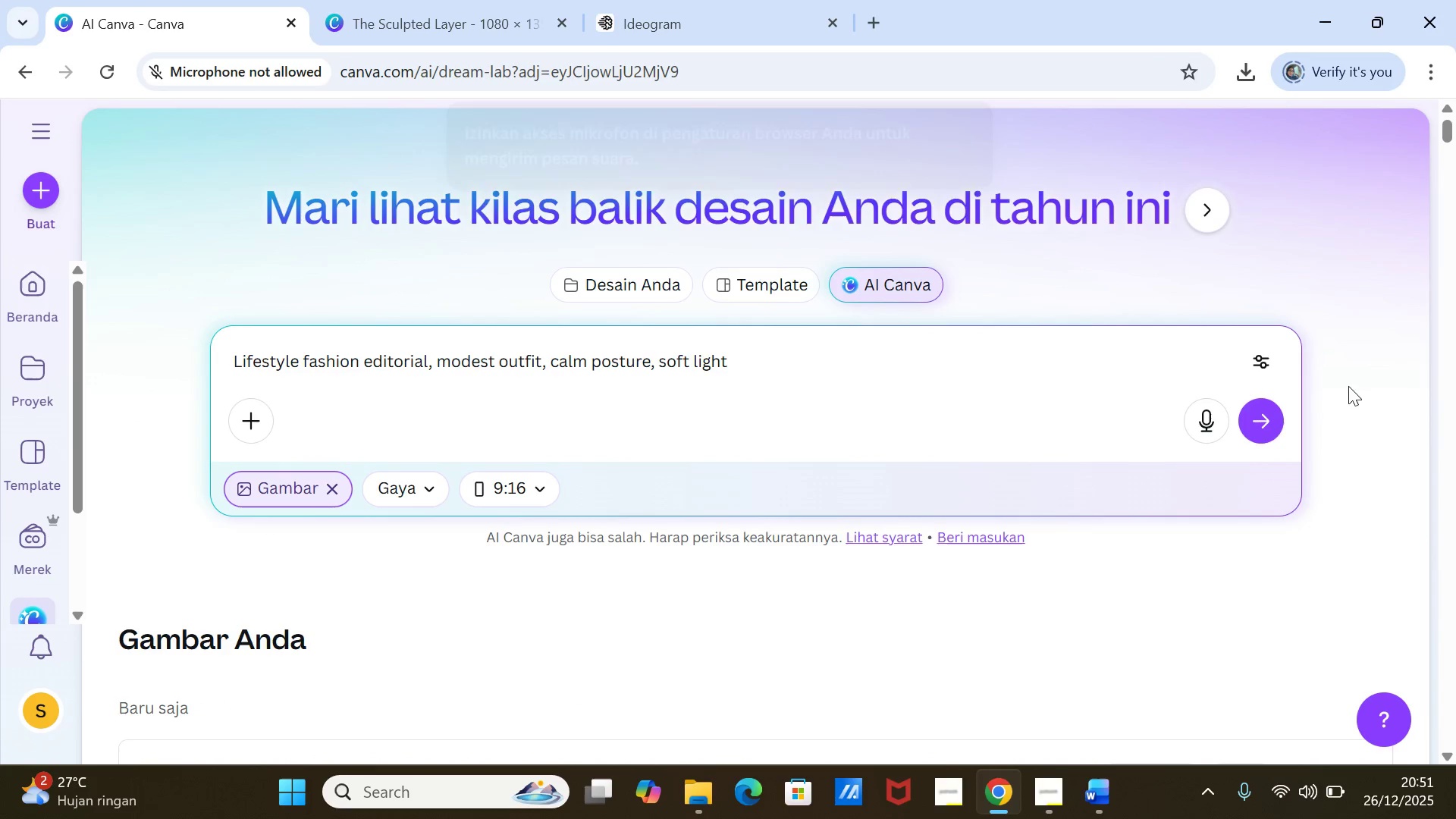 
left_click([1269, 427])
 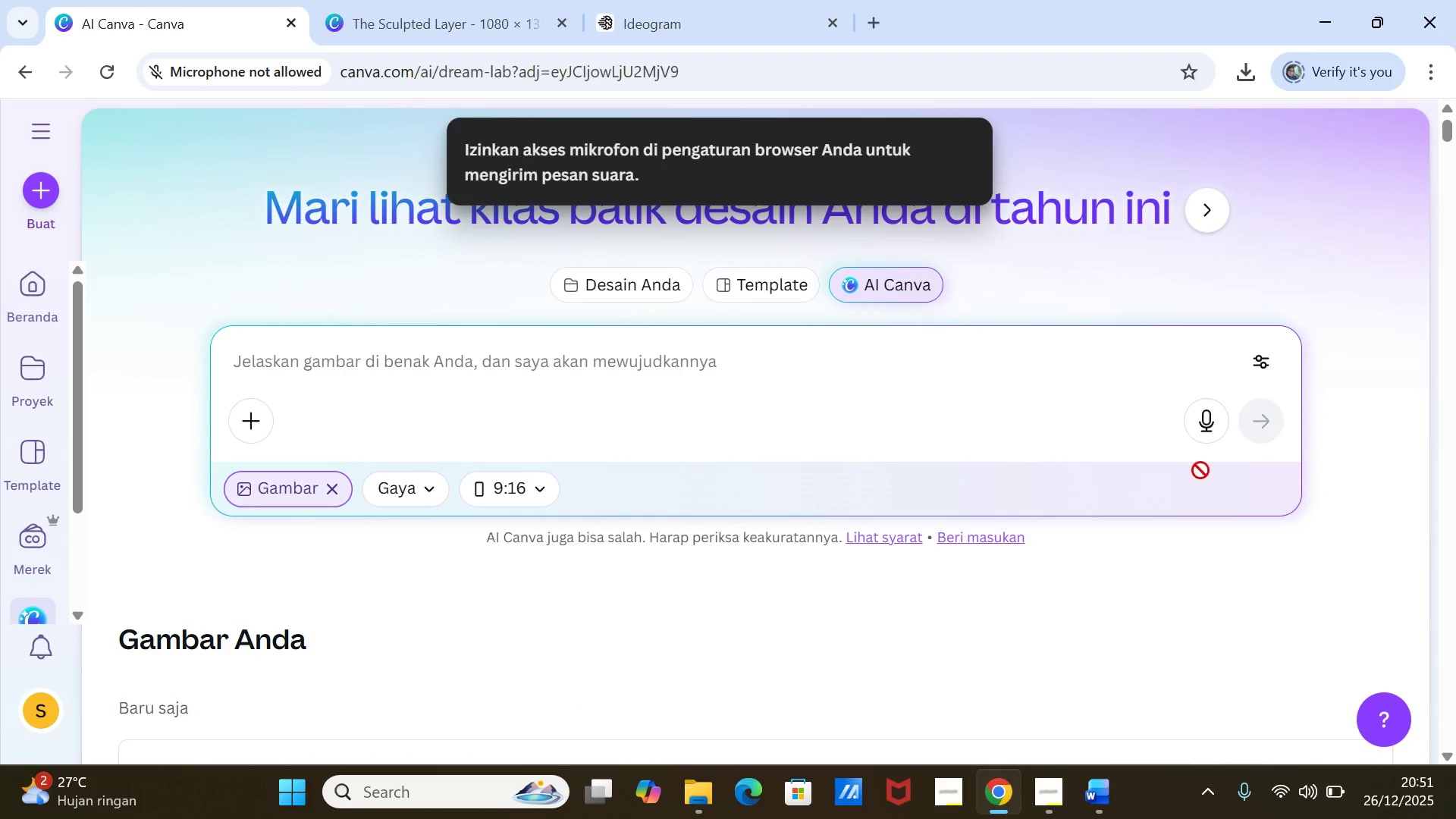 
scroll: coordinate [849, 530], scroll_direction: down, amount: 6.0
 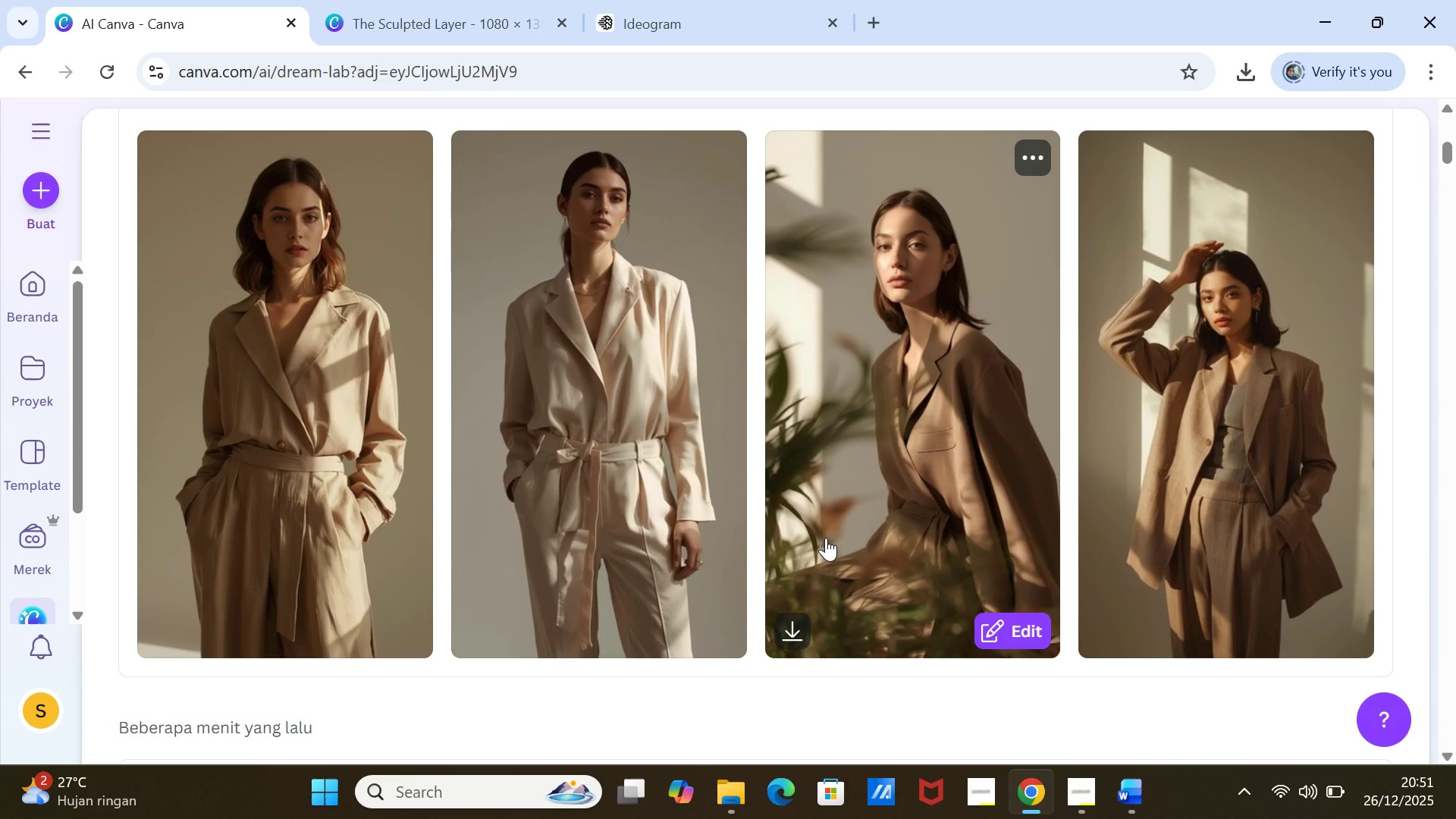 
wait(8.18)
 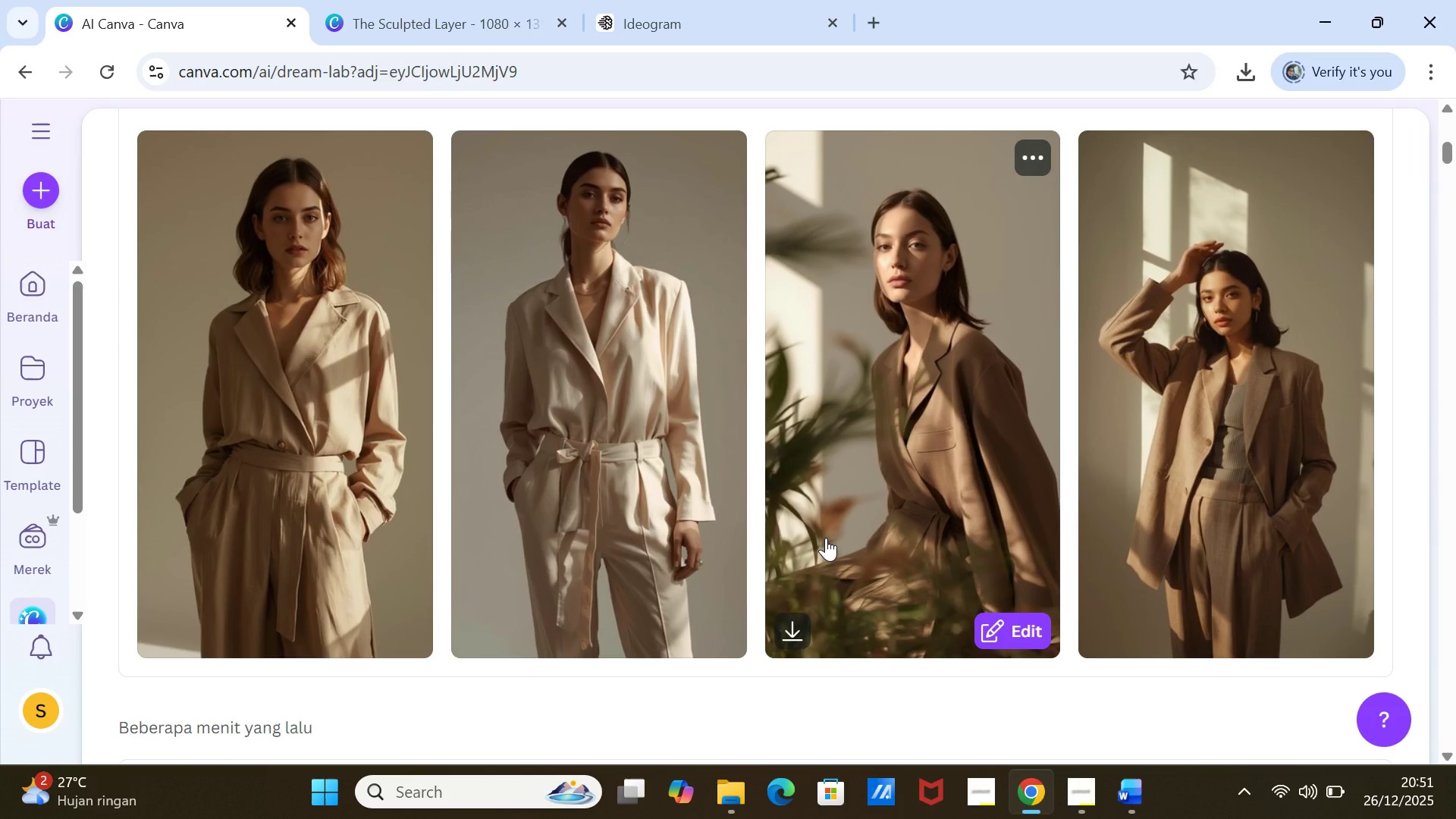 
scroll: coordinate [643, 494], scroll_direction: down, amount: 4.0
 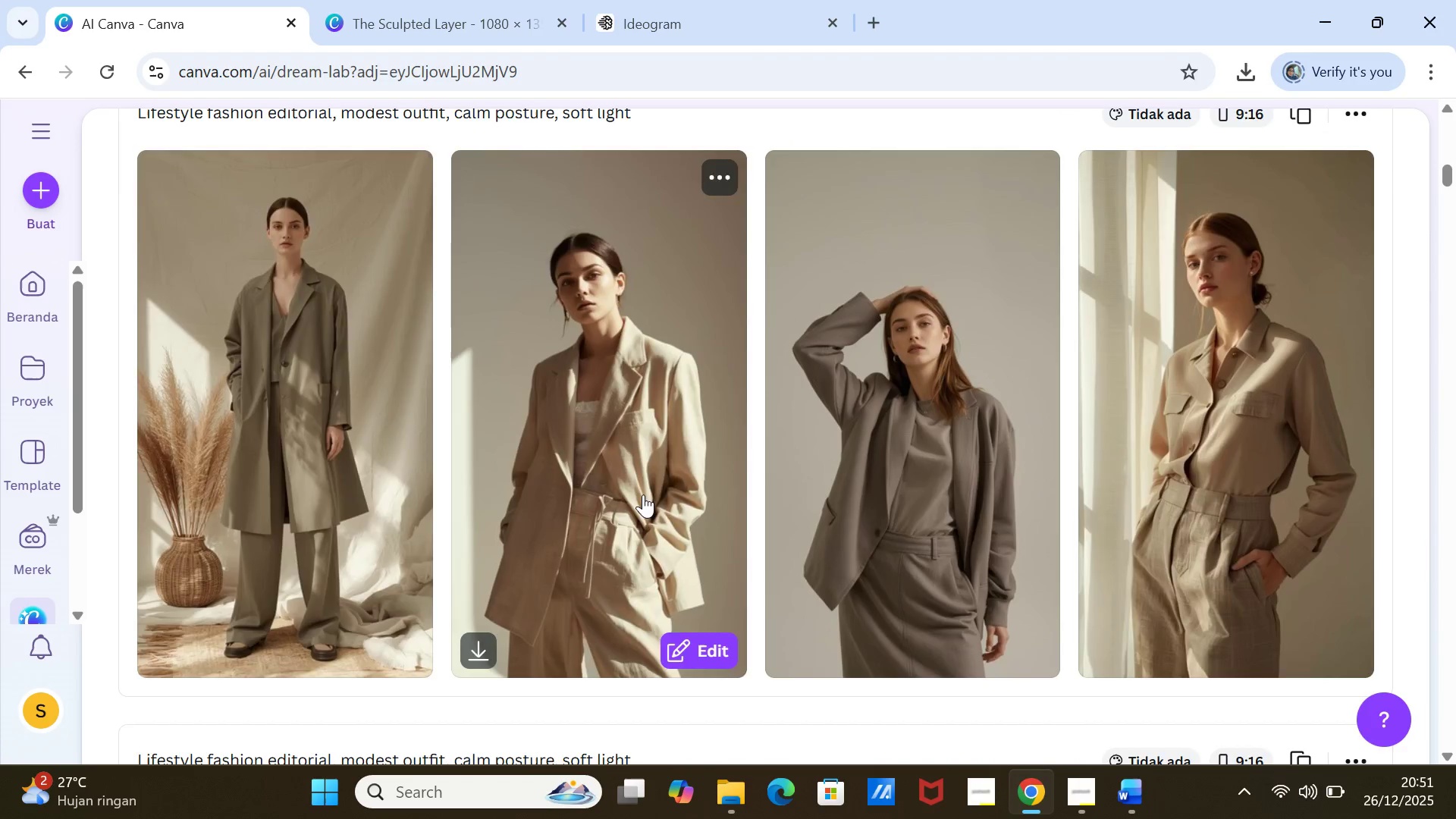 
scroll: coordinate [643, 494], scroll_direction: up, amount: 7.0
 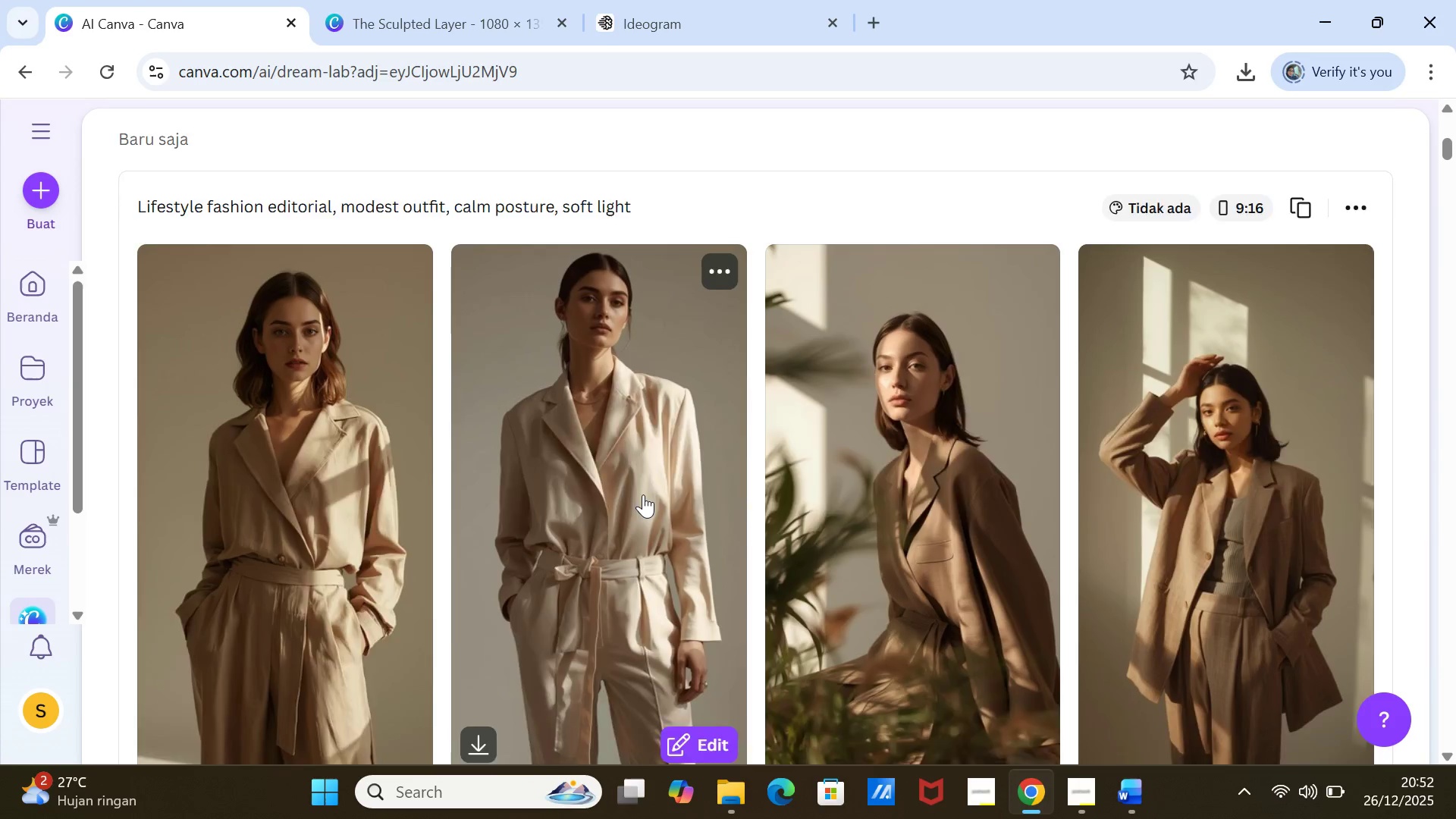 
scroll: coordinate [643, 494], scroll_direction: down, amount: 1.0
 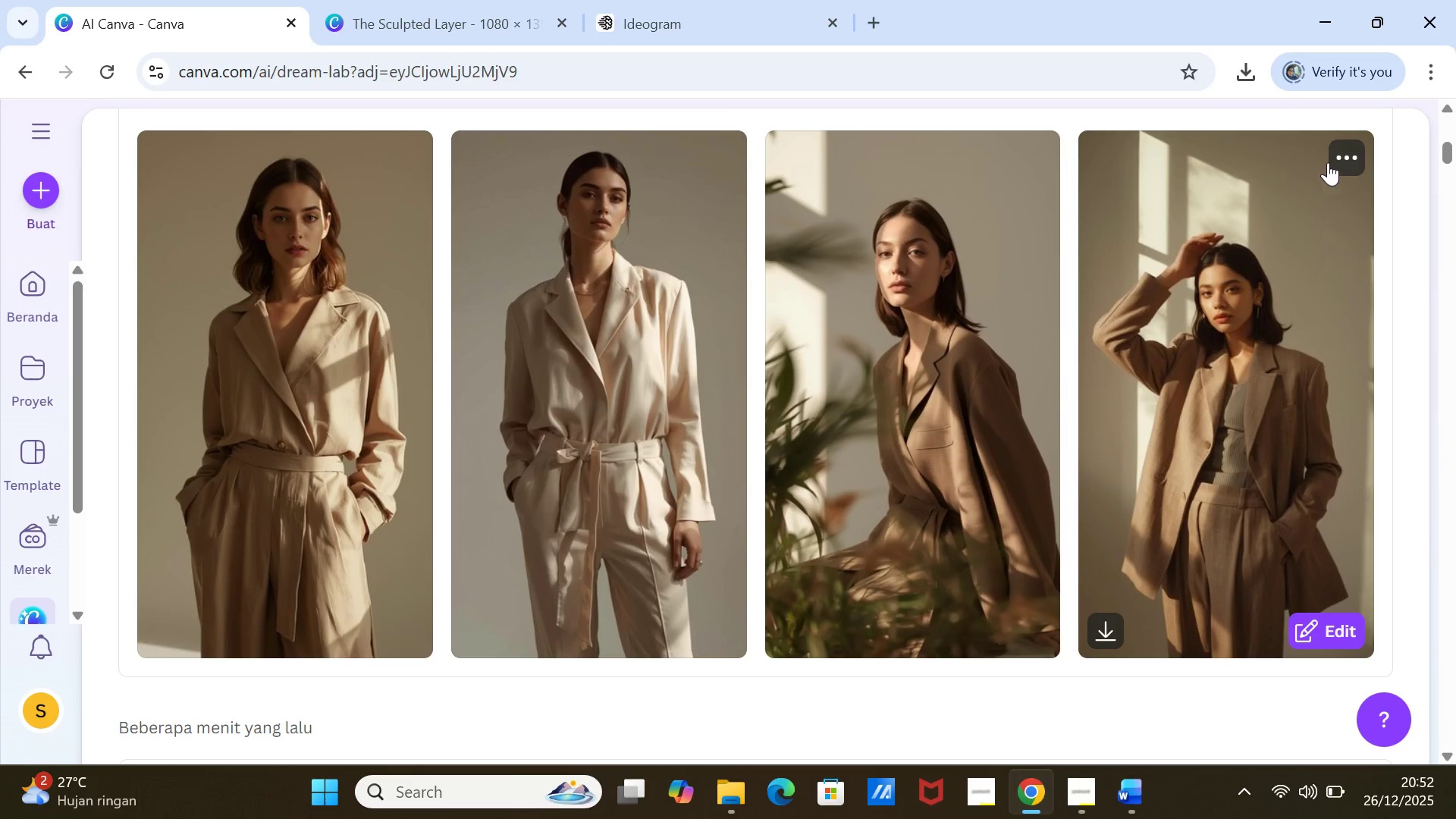 
wait(5.93)
 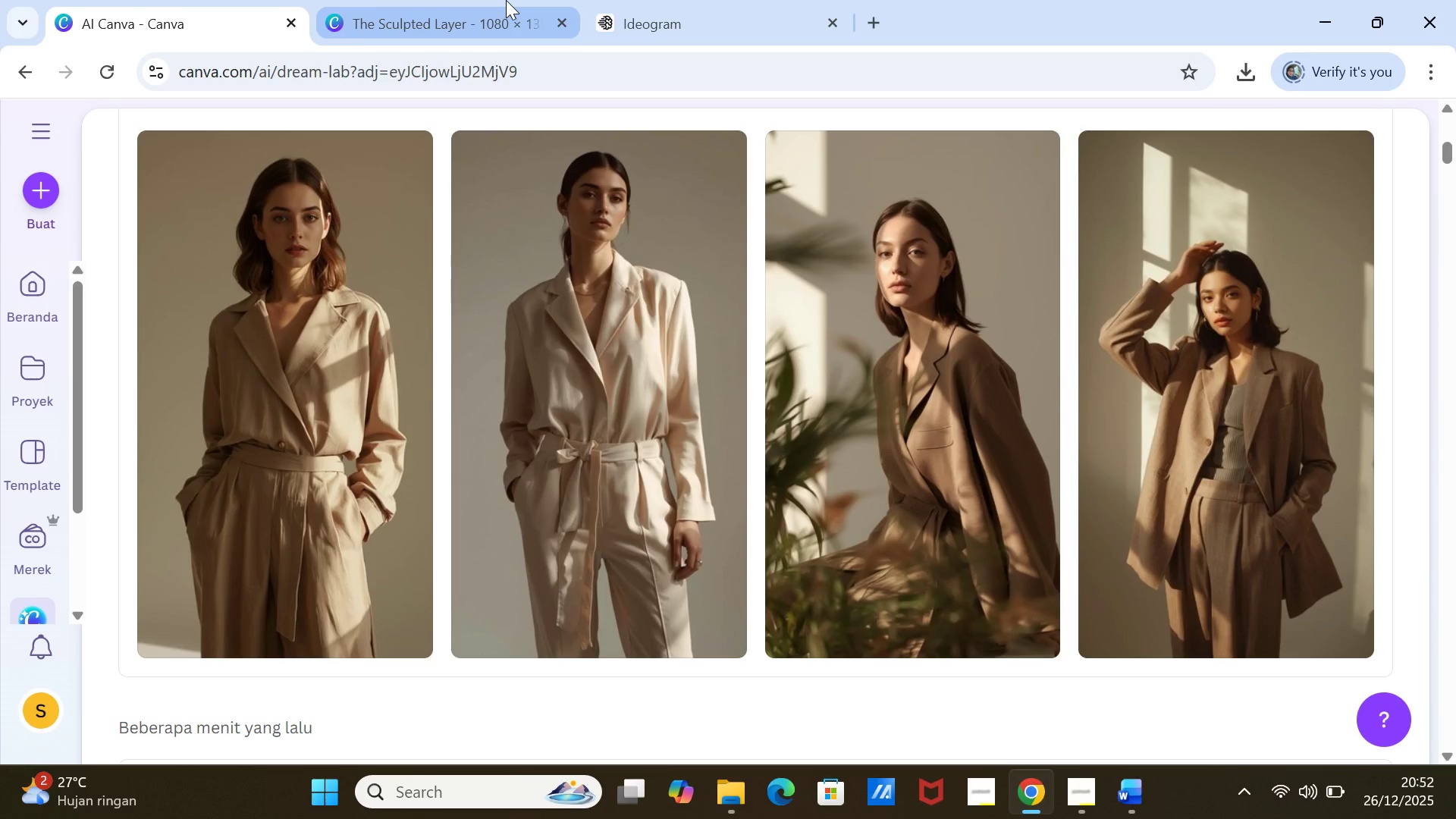 
left_click([1175, 306])
 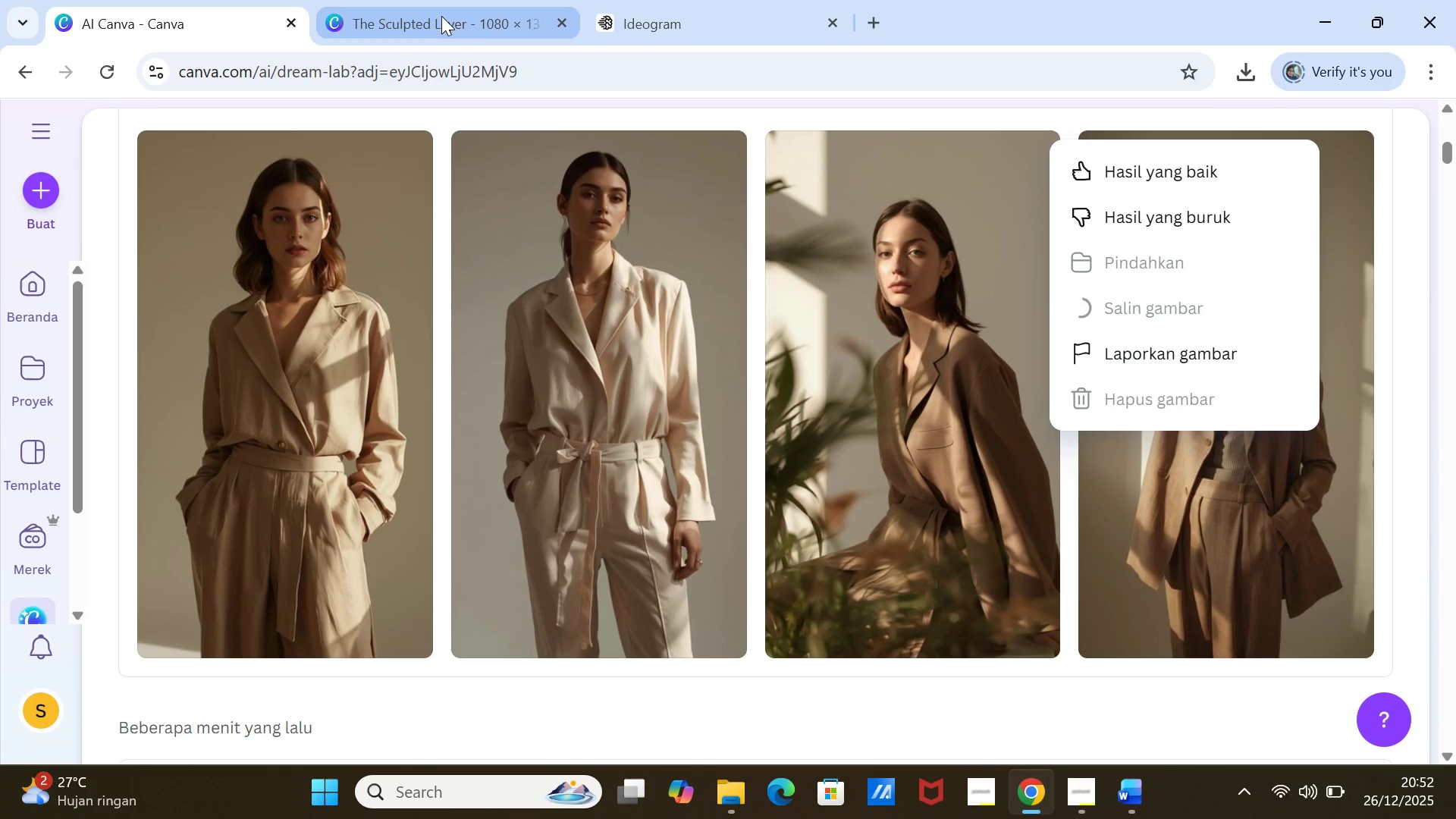 
left_click([436, 15])
 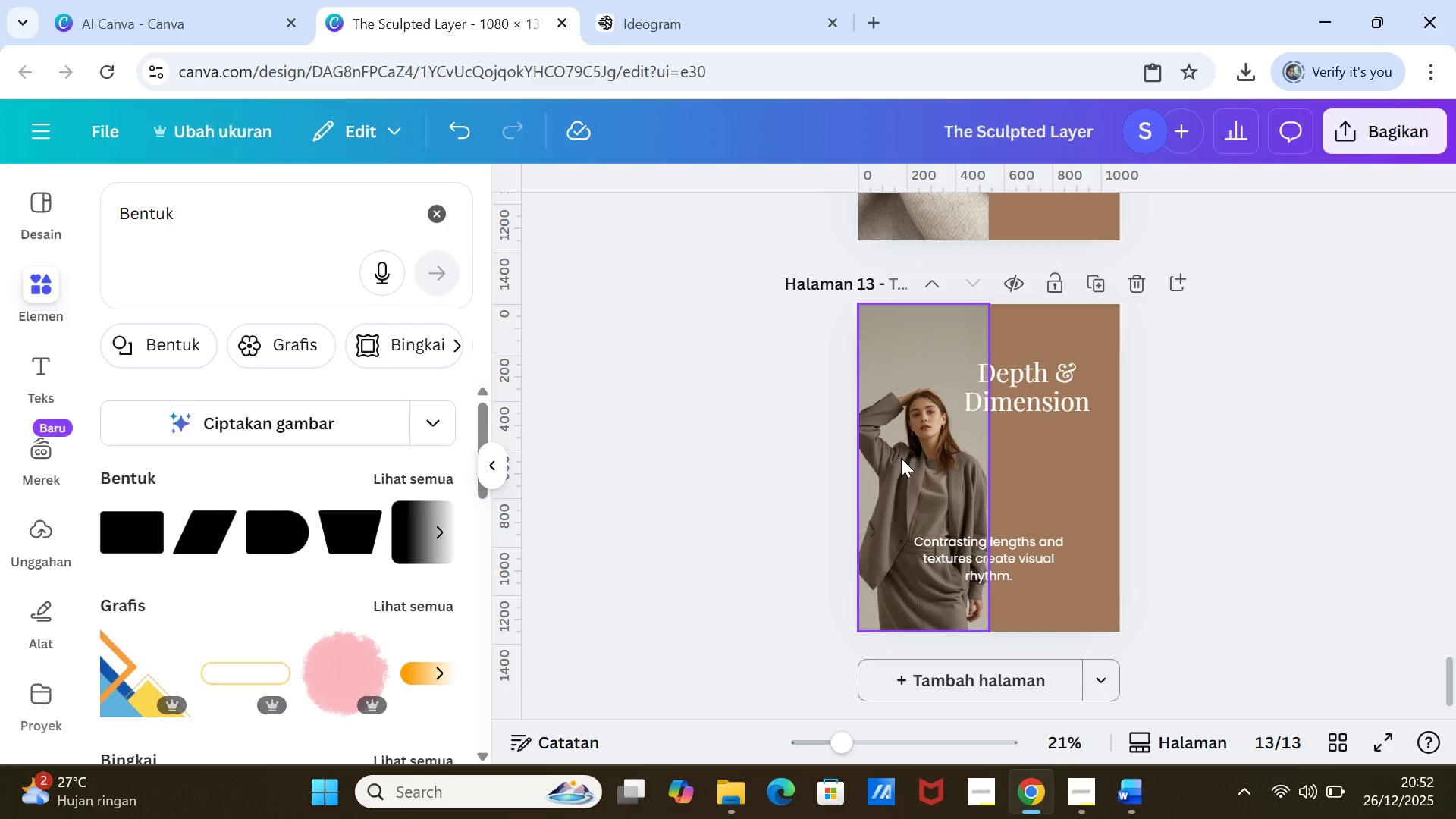 
left_click([901, 458])
 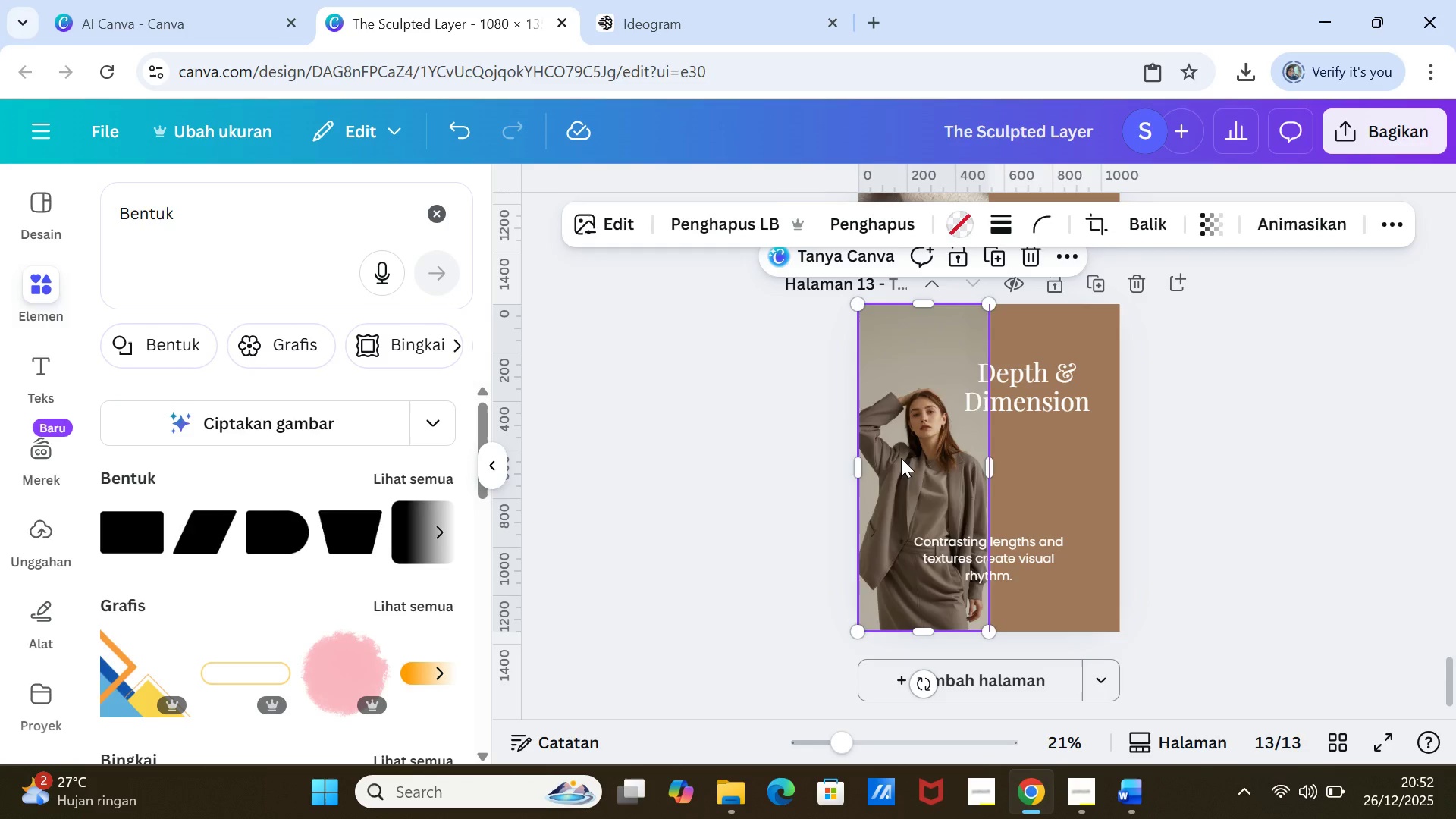 
key(Delete)
 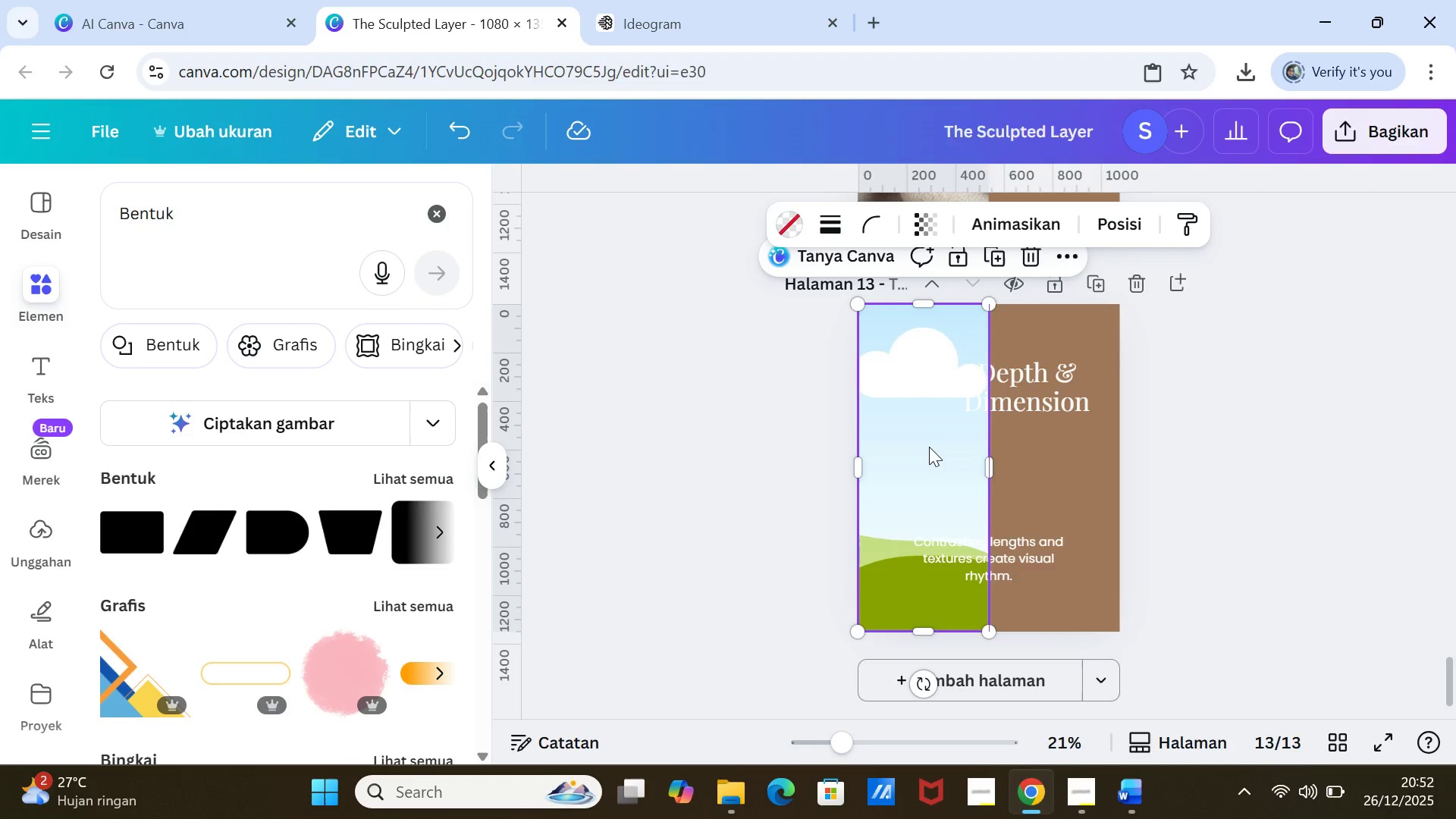 
right_click([929, 447])
 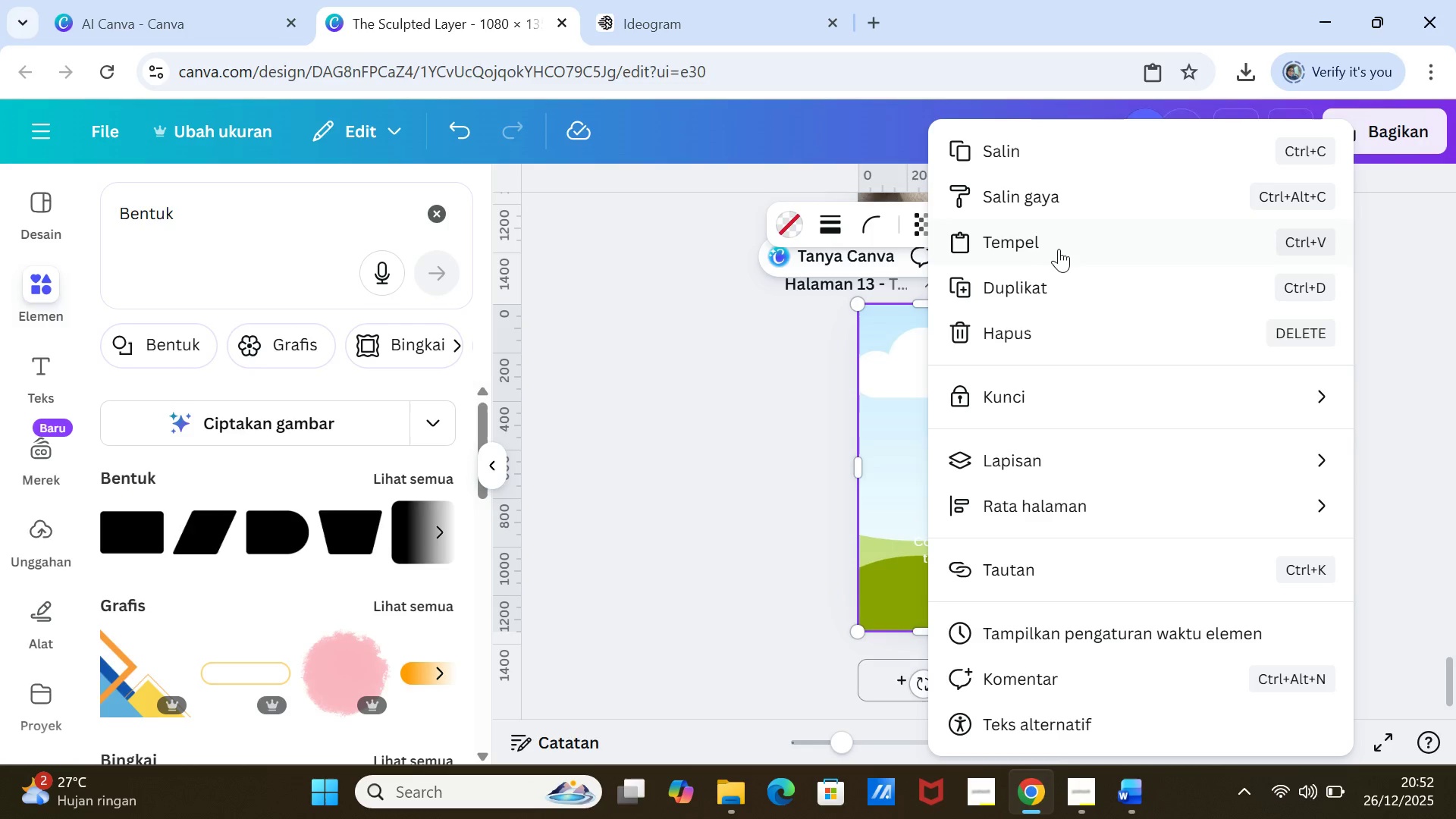 
left_click([1062, 239])
 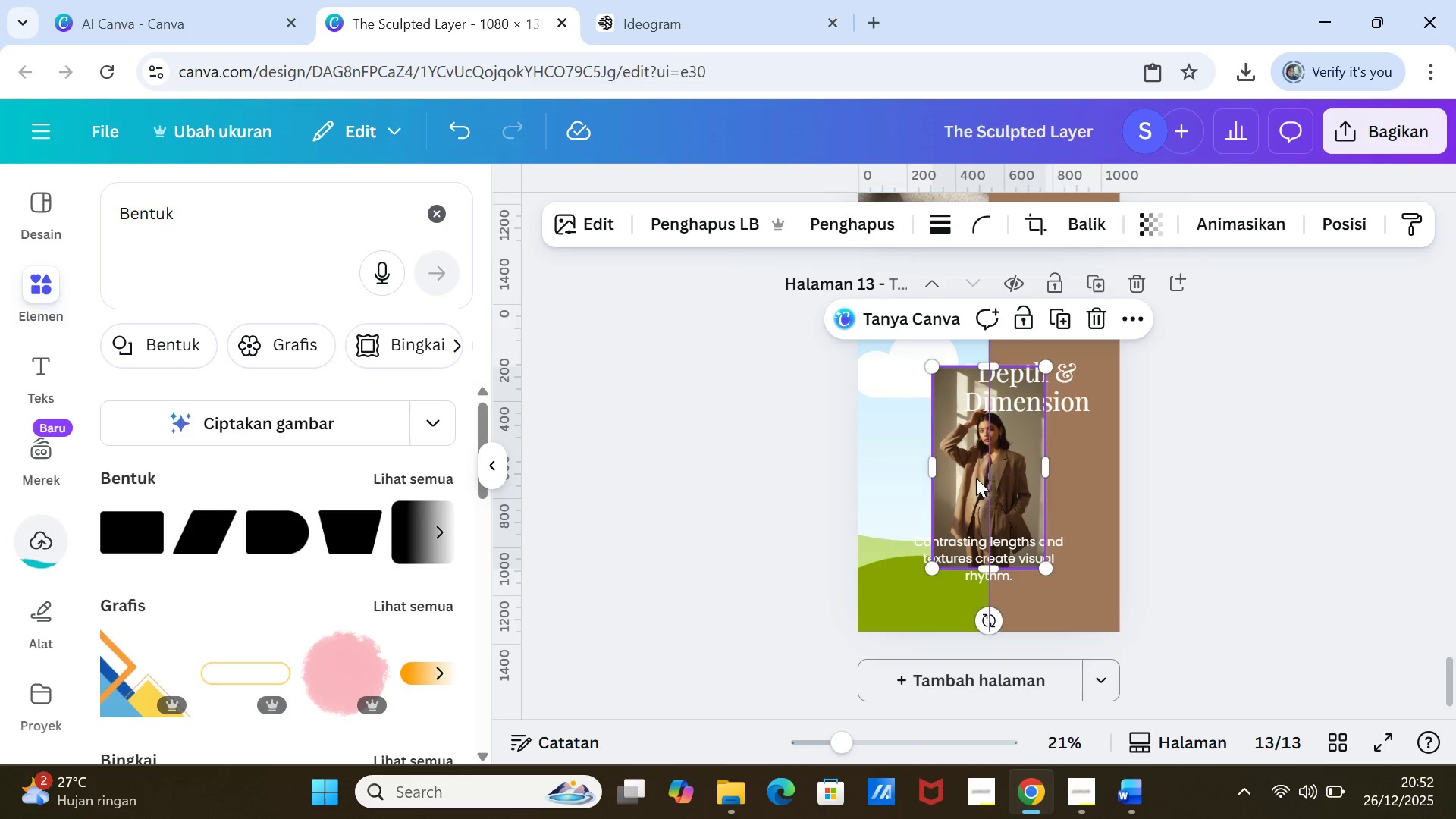 
left_click_drag(start_coordinate=[959, 461], to_coordinate=[949, 457])
 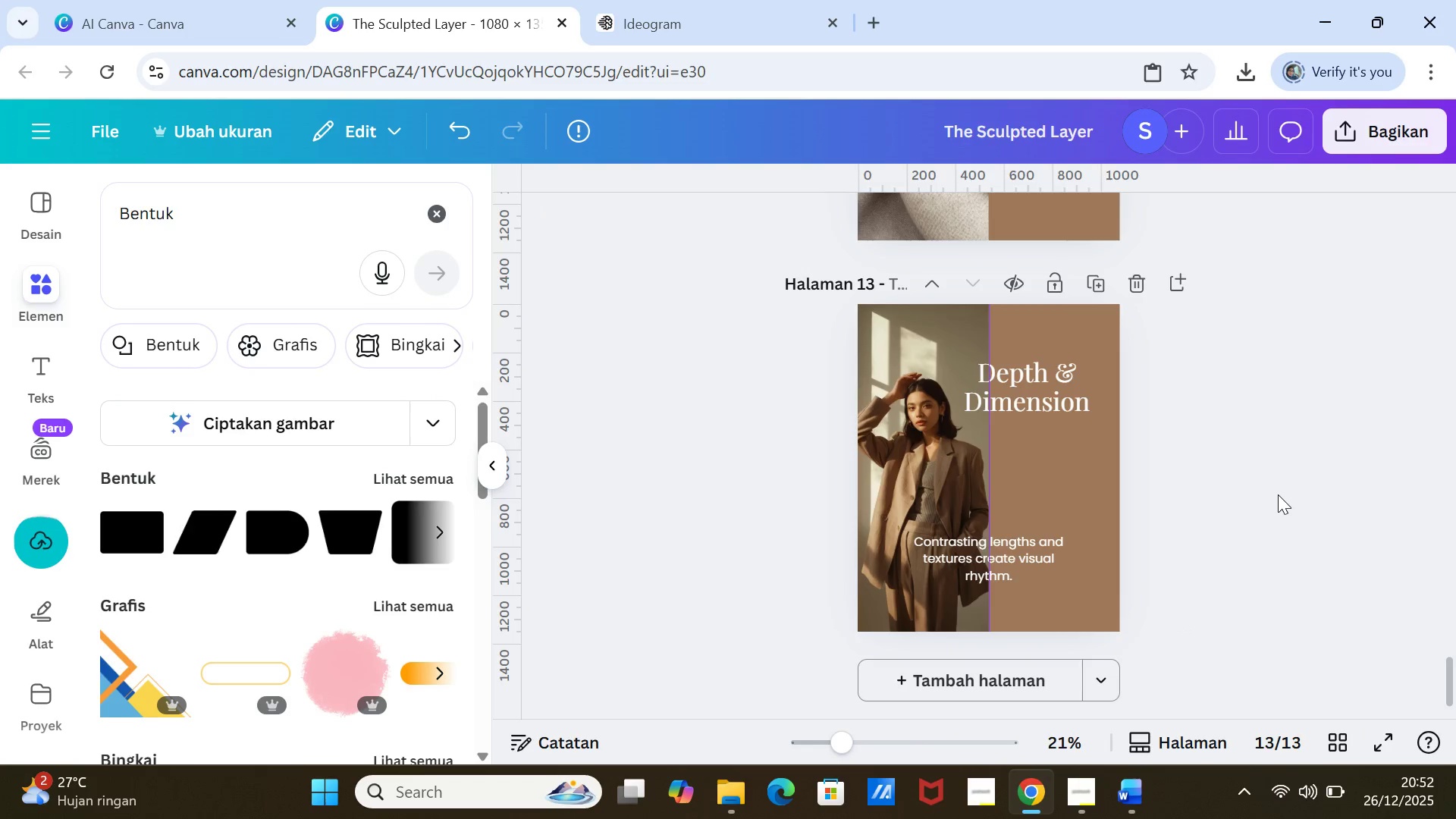 
left_click([1278, 494])
 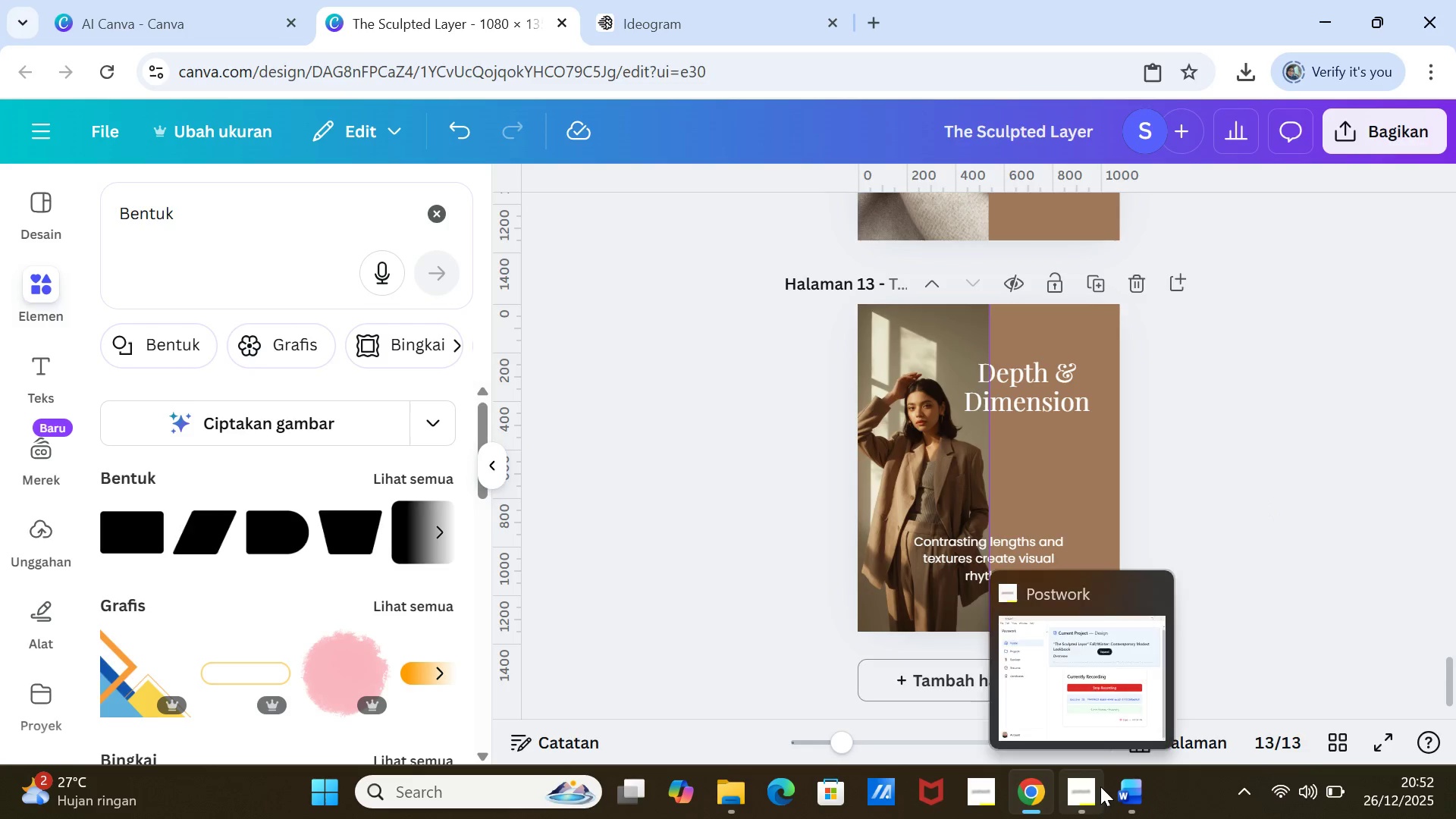 
wait(13.36)
 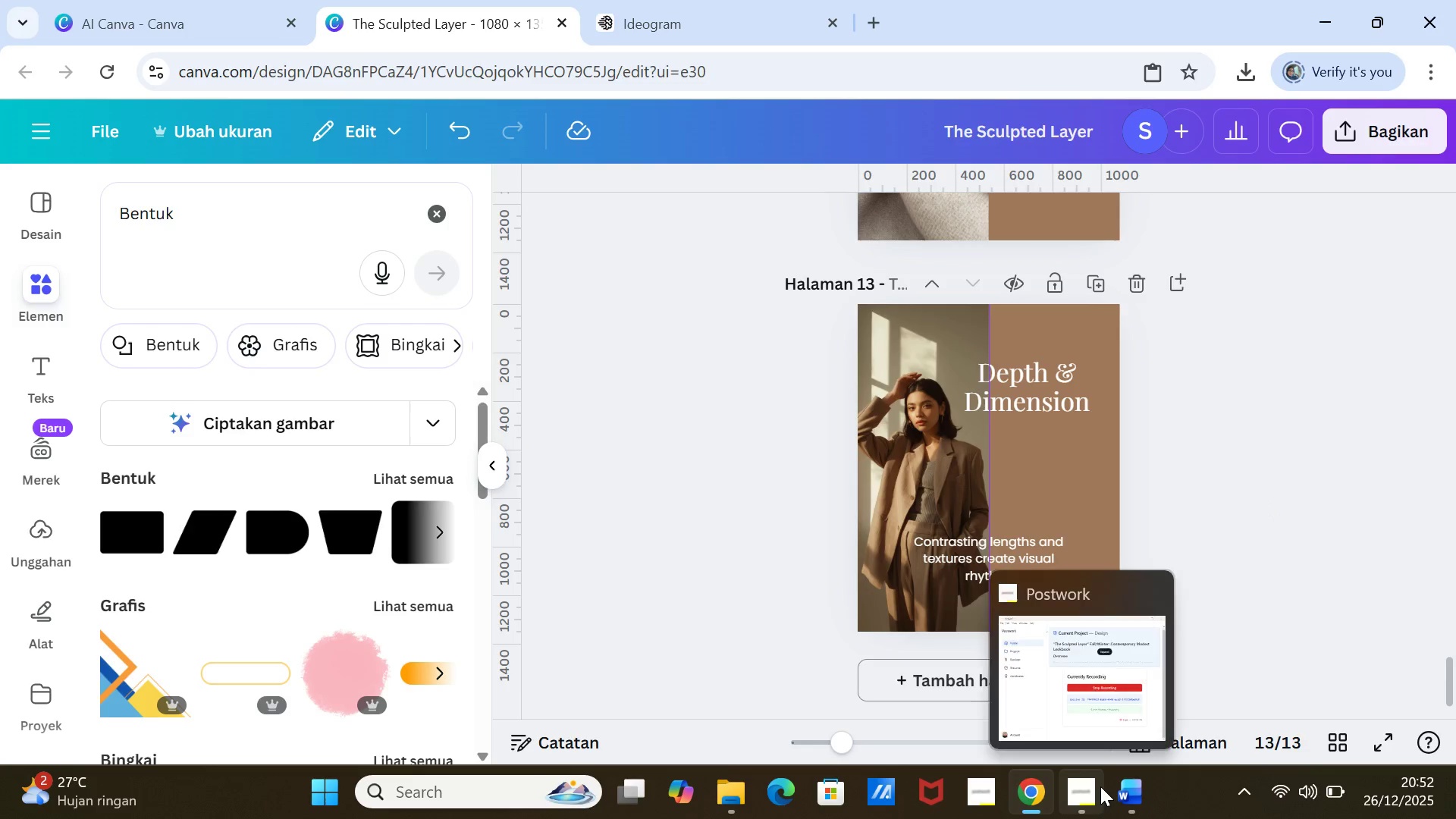 
left_click_drag(start_coordinate=[374, 560], to_coordinate=[504, 569])
 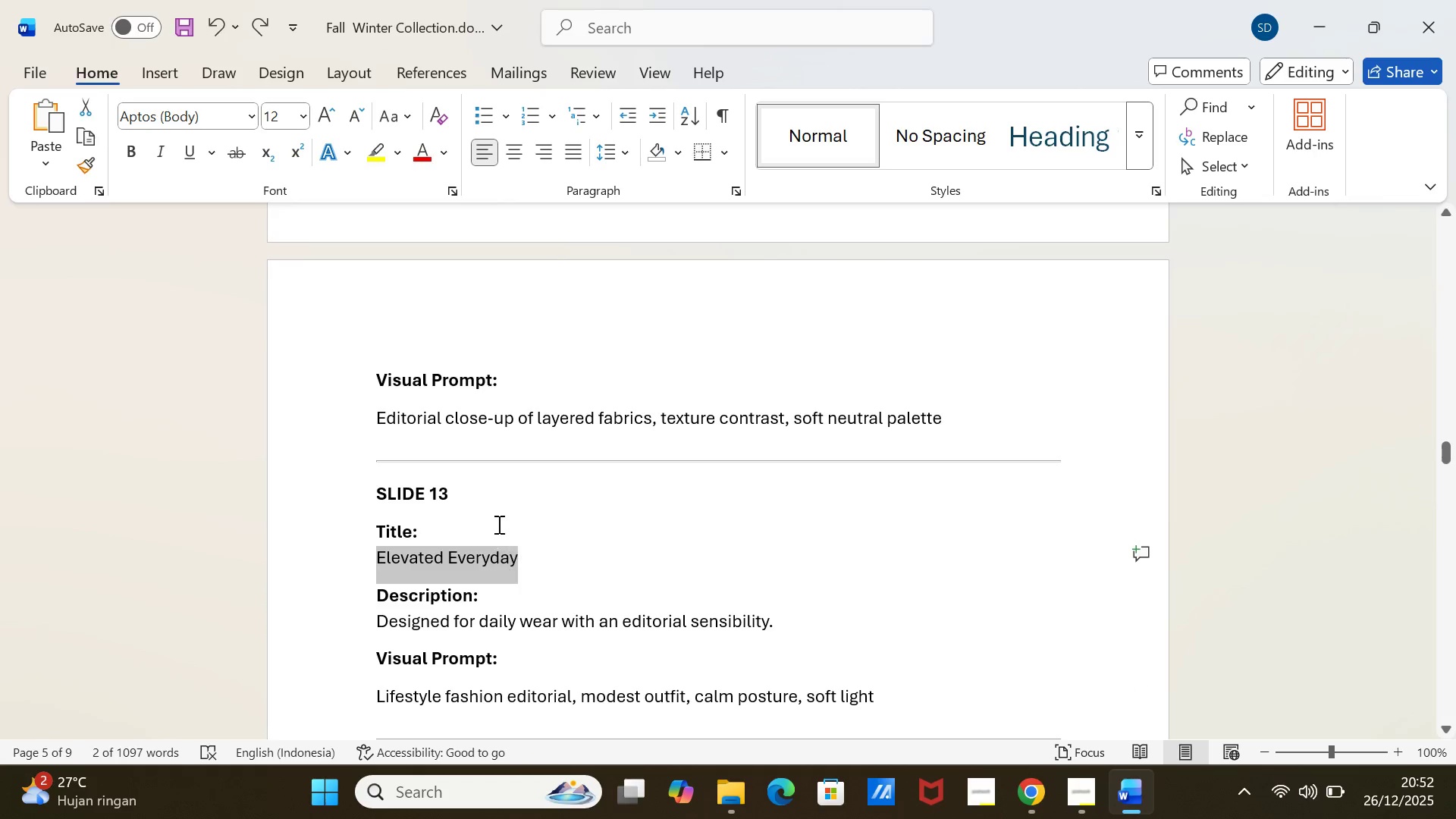 
key(Control+C)
 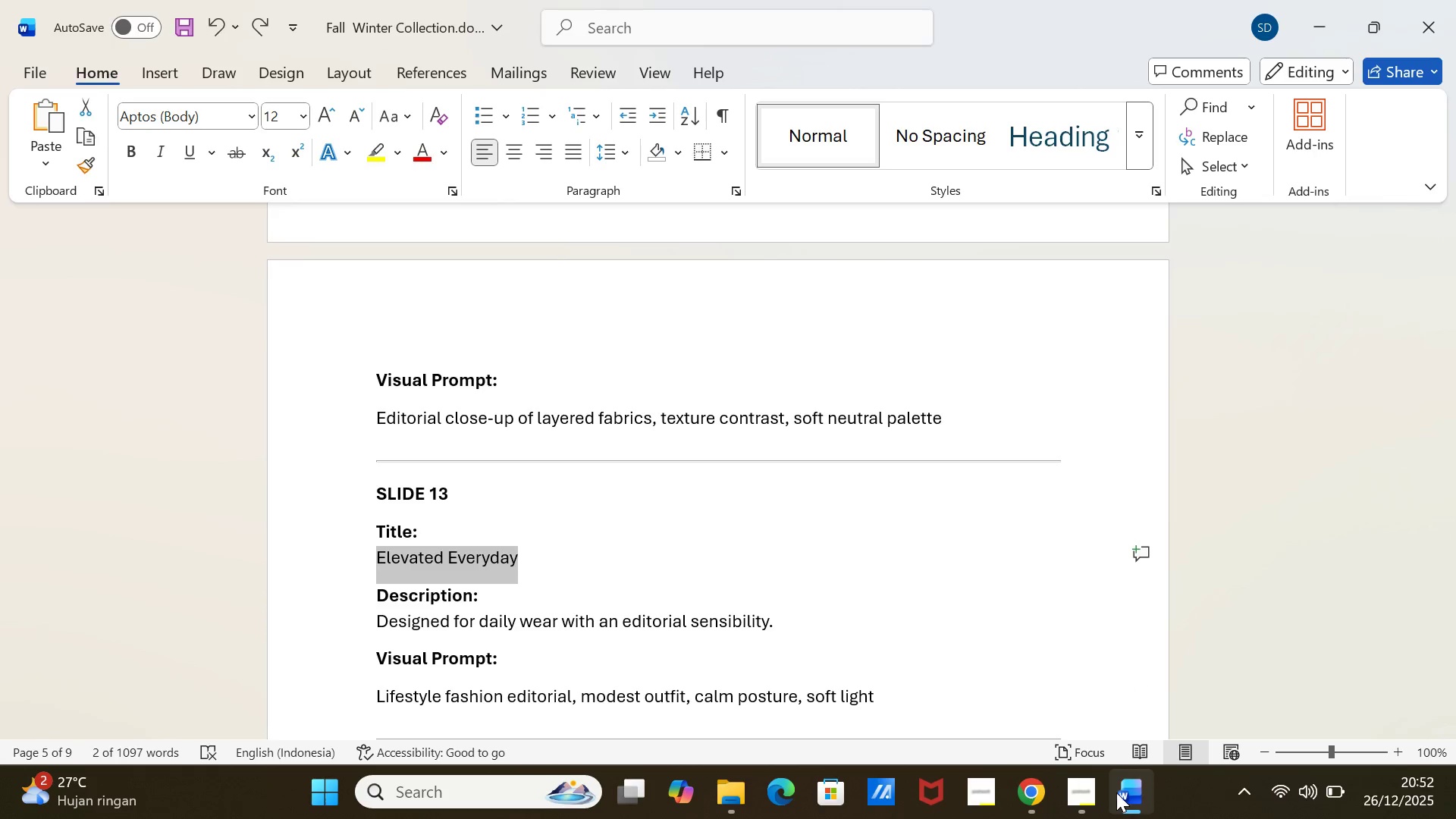 
left_click([1120, 792])
 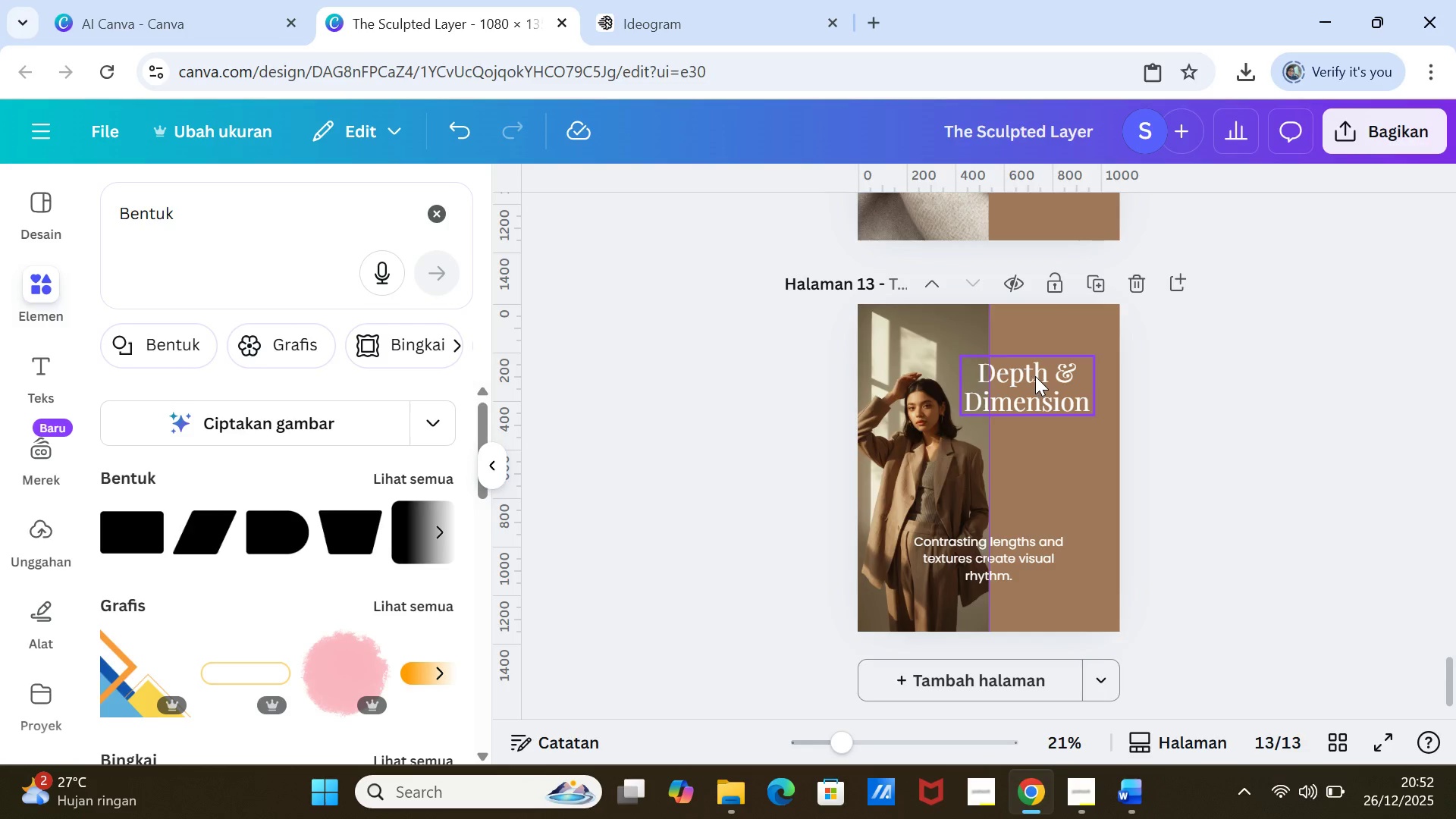 
double_click([1035, 376])
 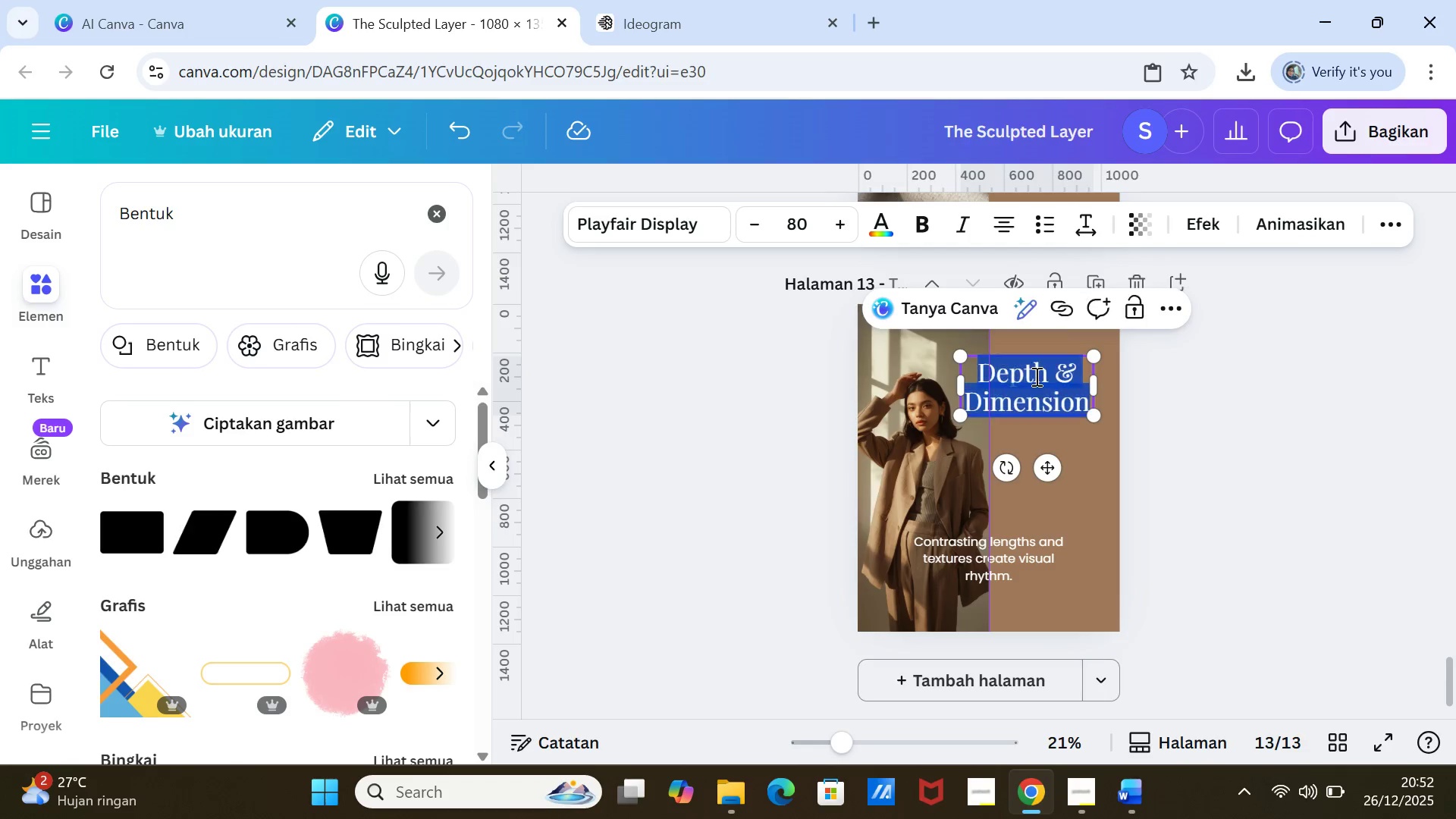 
triple_click([1035, 376])
 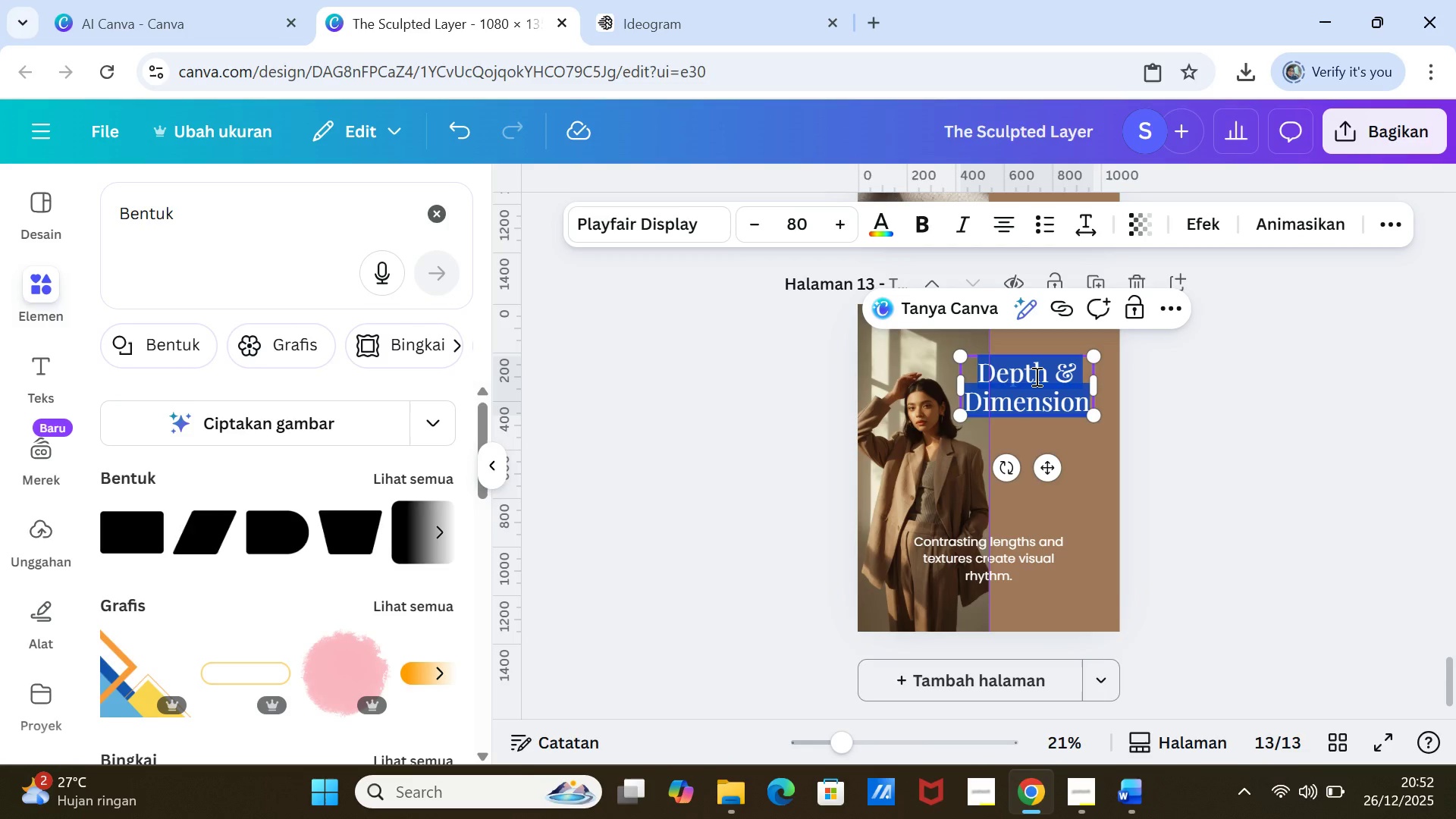 
key(Control+V)
 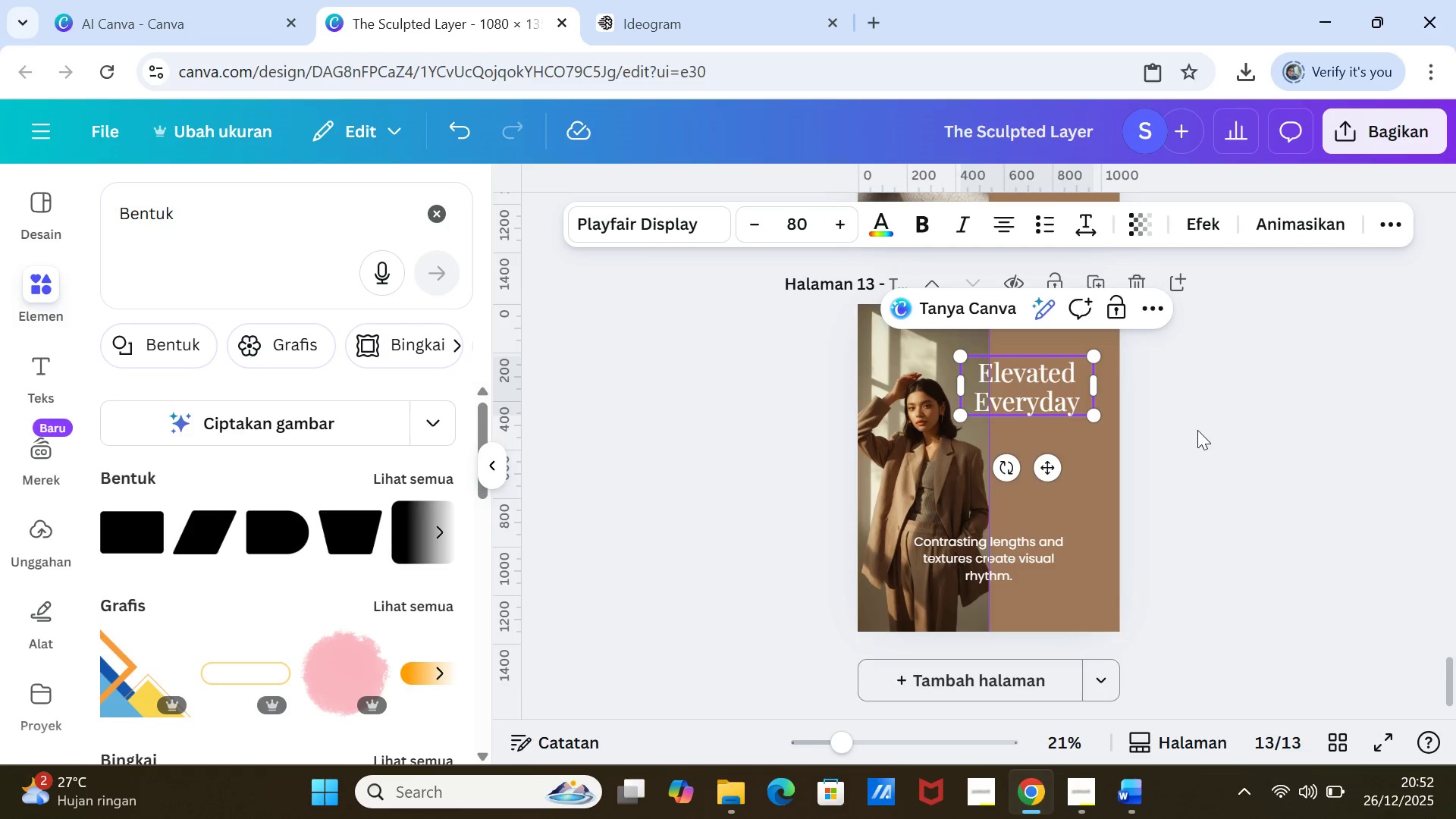 
left_click([1197, 430])
 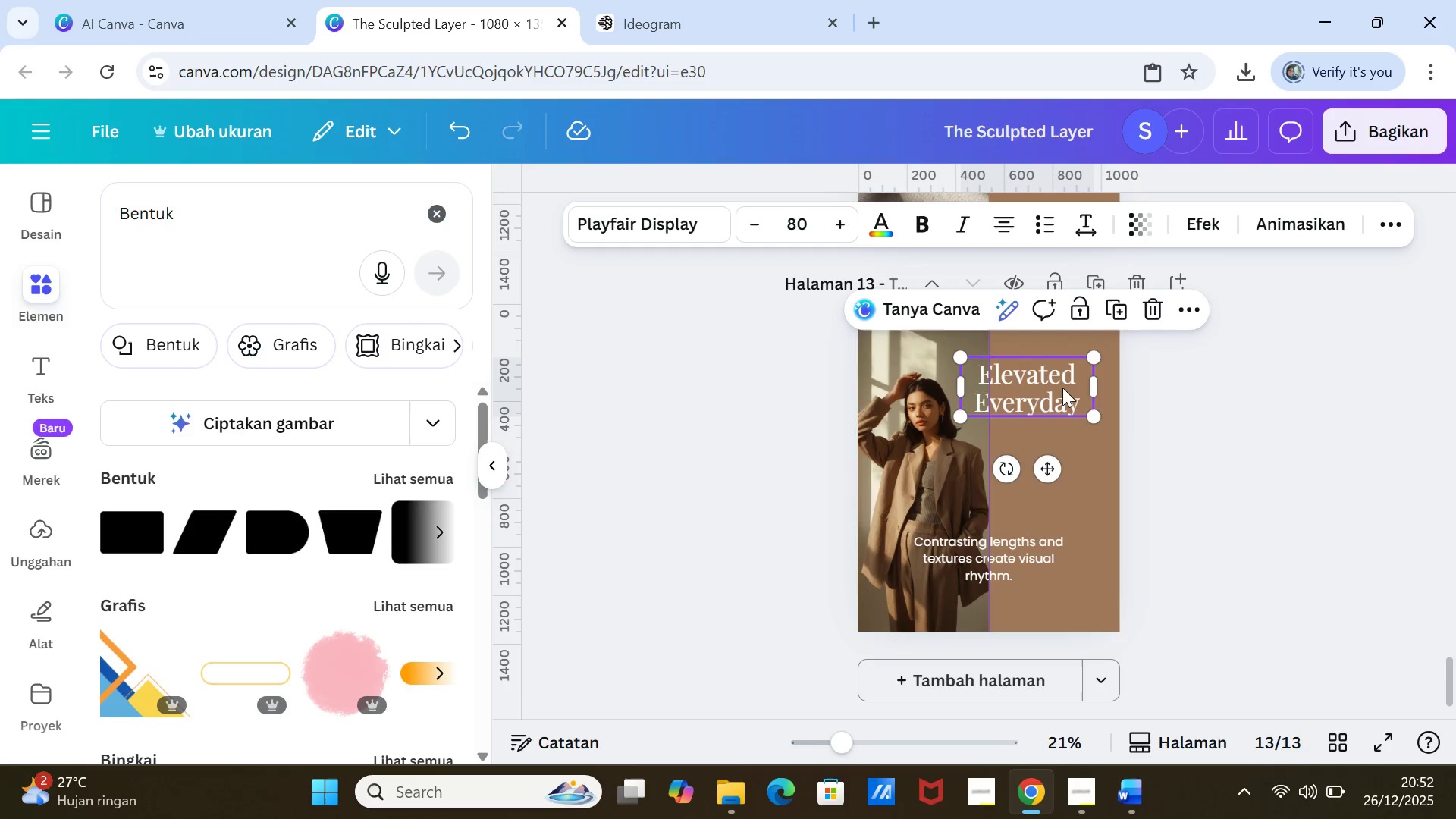 
left_click_drag(start_coordinate=[1093, 390], to_coordinate=[1089, 390])
 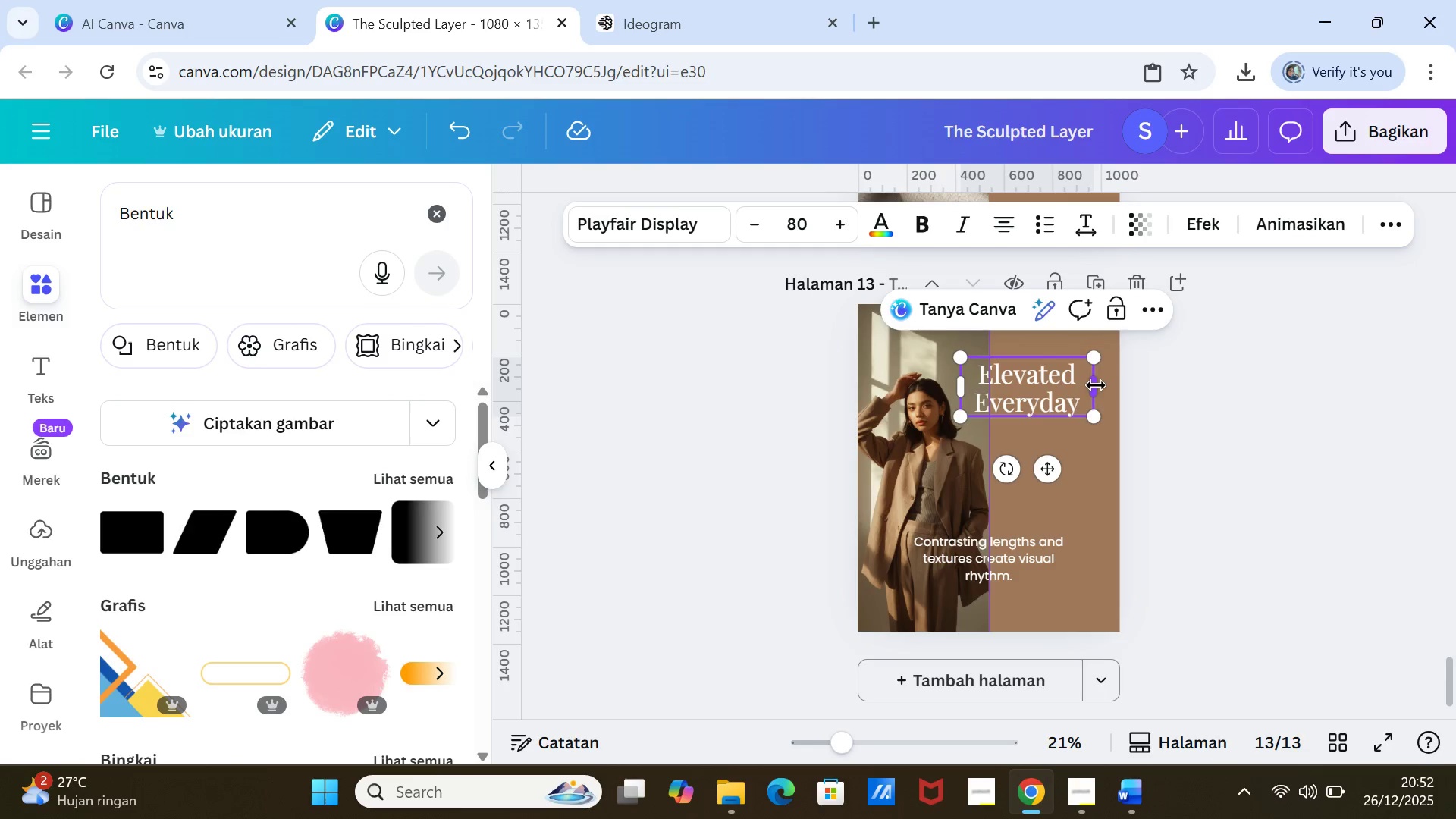 
left_click_drag(start_coordinate=[1096, 386], to_coordinate=[1086, 385])
 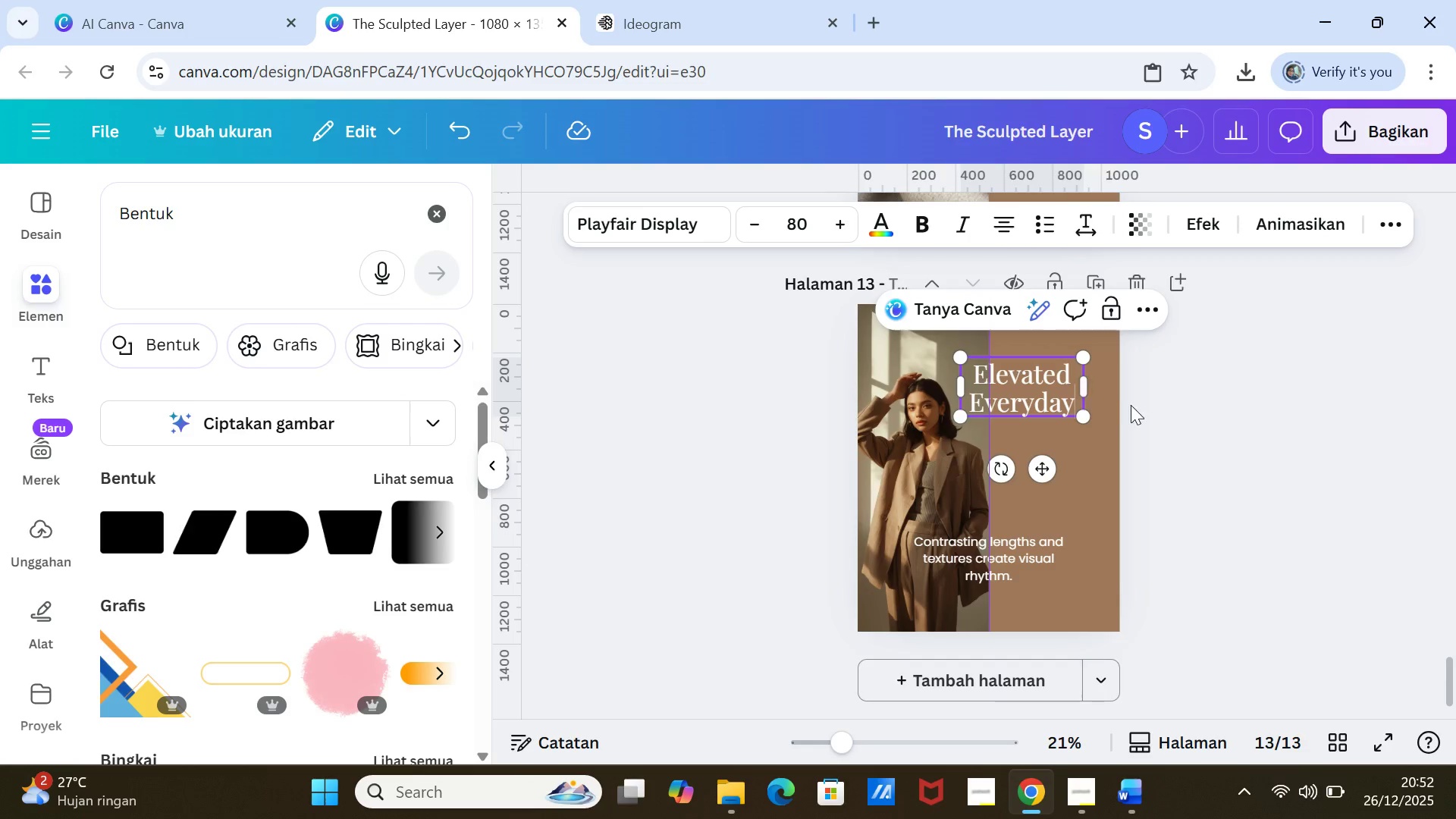 
left_click([1131, 405])
 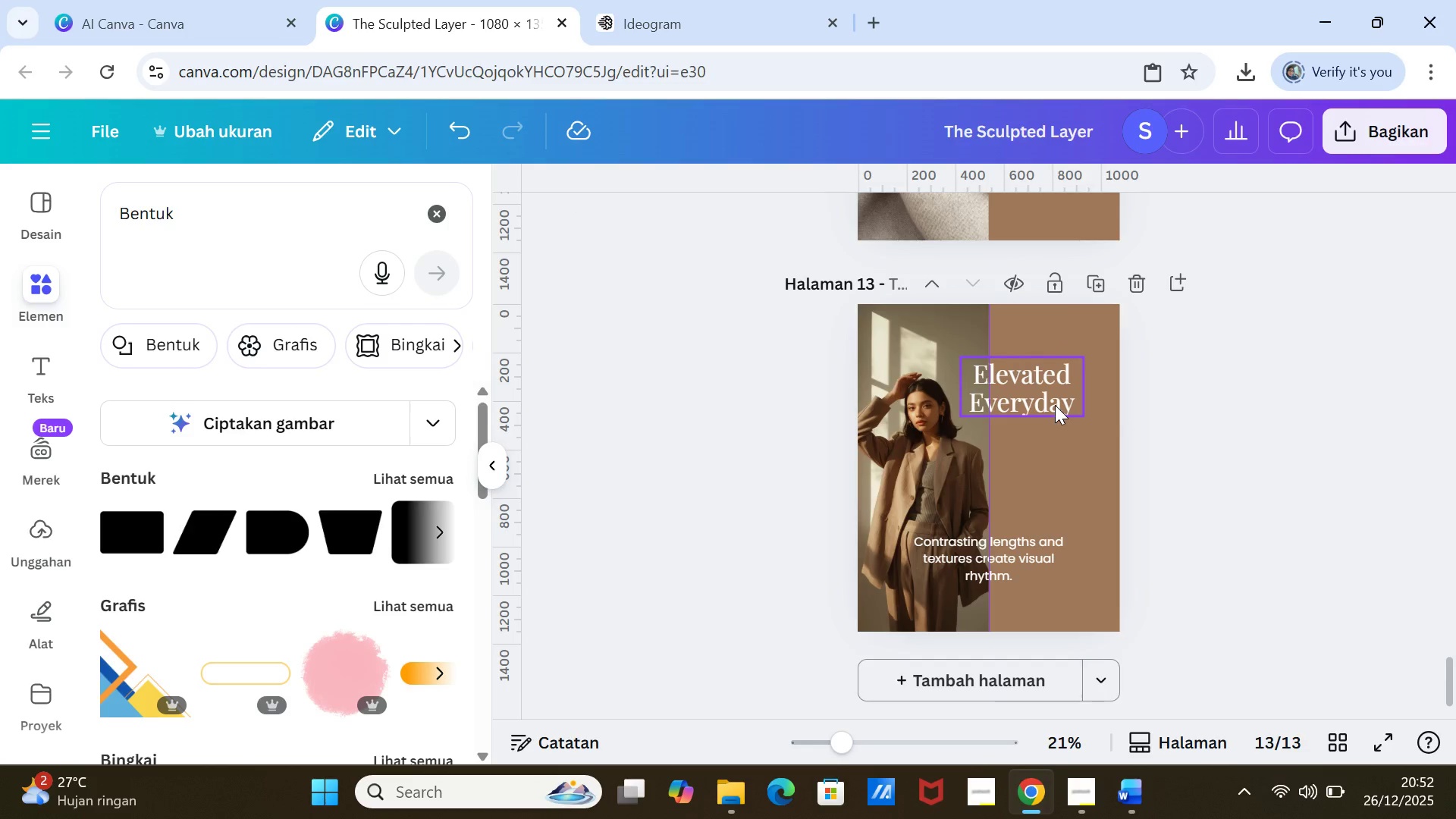 
left_click_drag(start_coordinate=[1055, 405], to_coordinate=[1062, 403])
 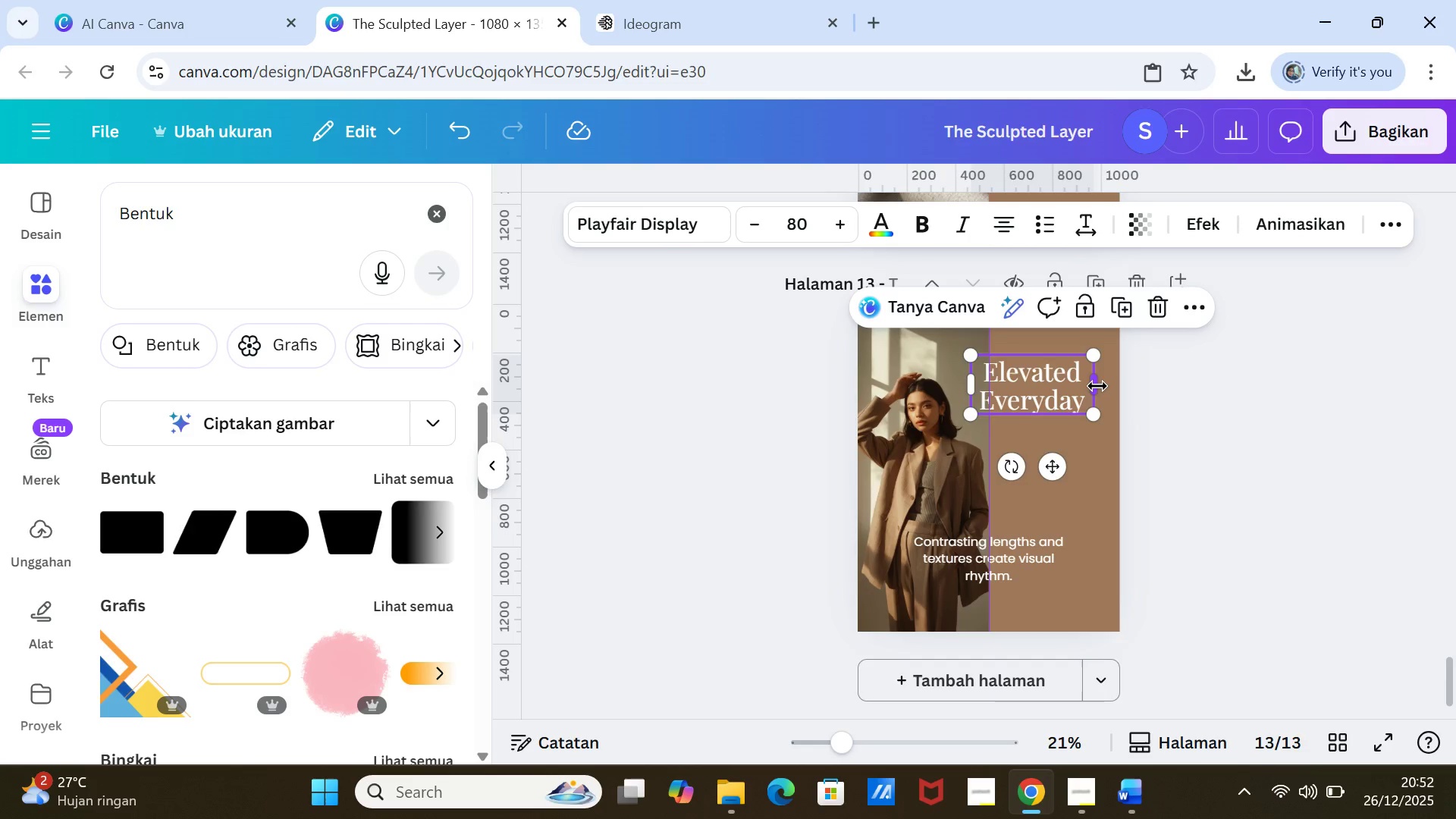 
left_click_drag(start_coordinate=[1097, 384], to_coordinate=[1090, 385])
 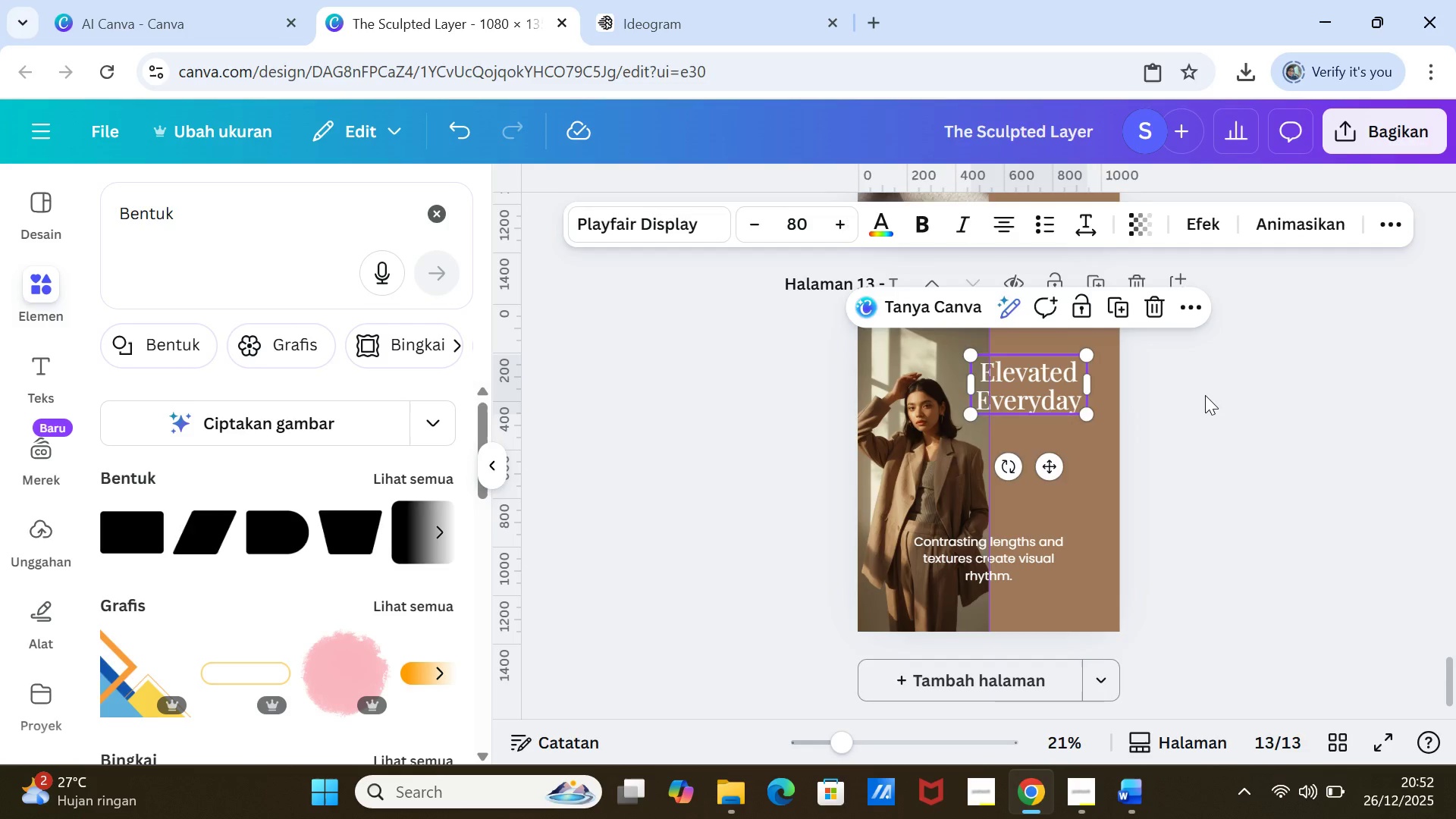 
left_click([1205, 395])
 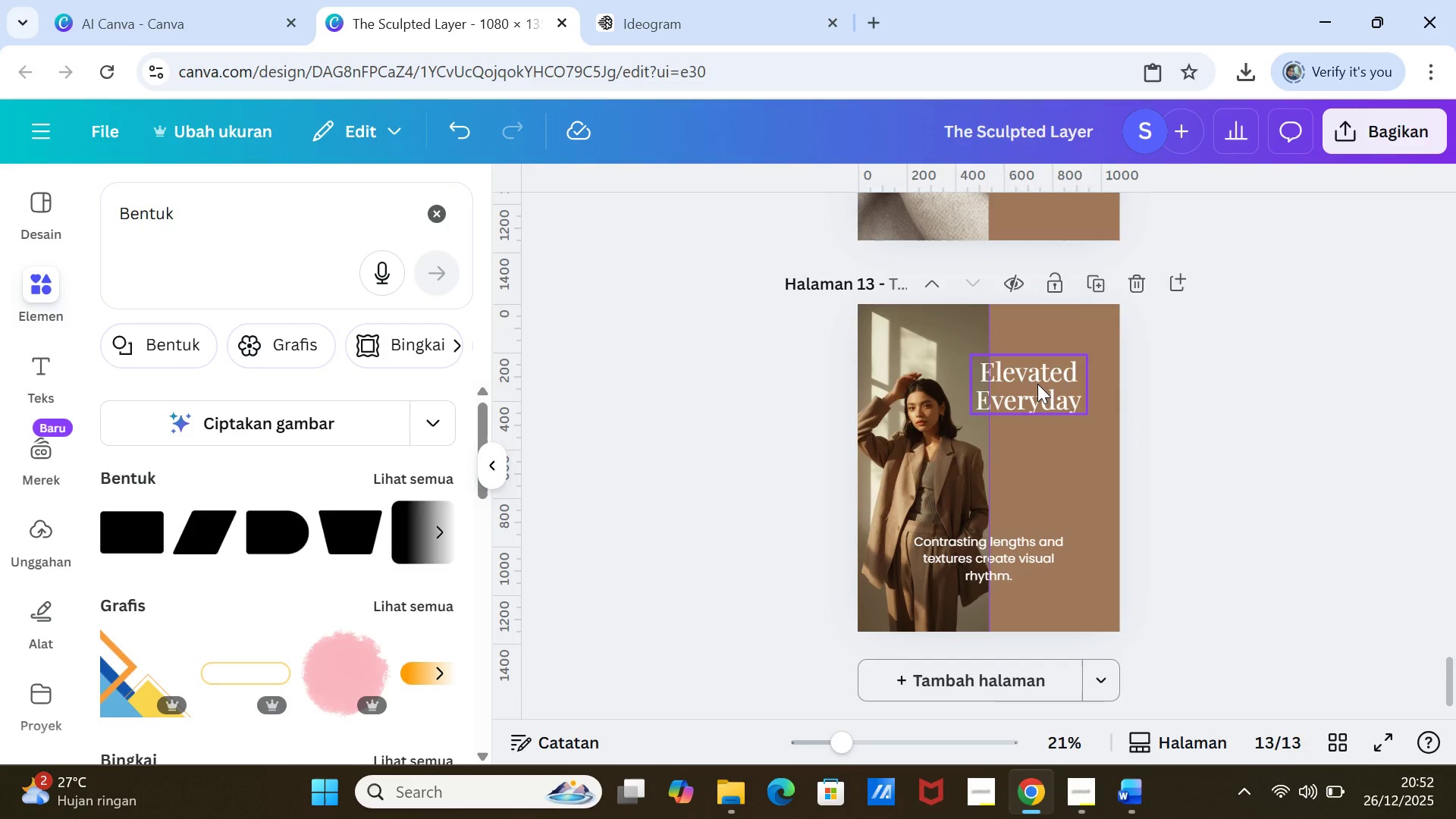 
left_click_drag(start_coordinate=[1037, 384], to_coordinate=[1046, 384])
 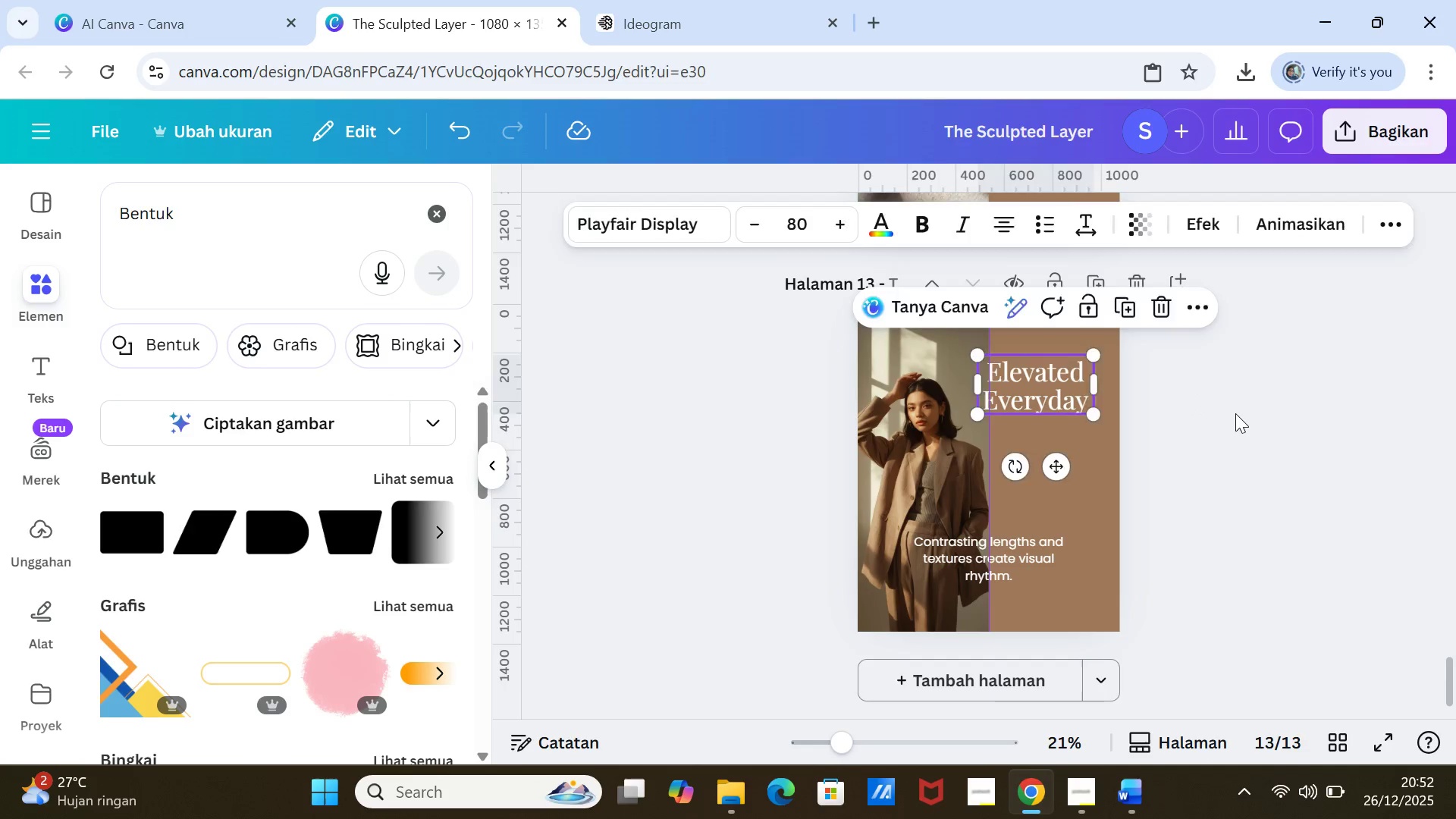 
left_click([1235, 413])
 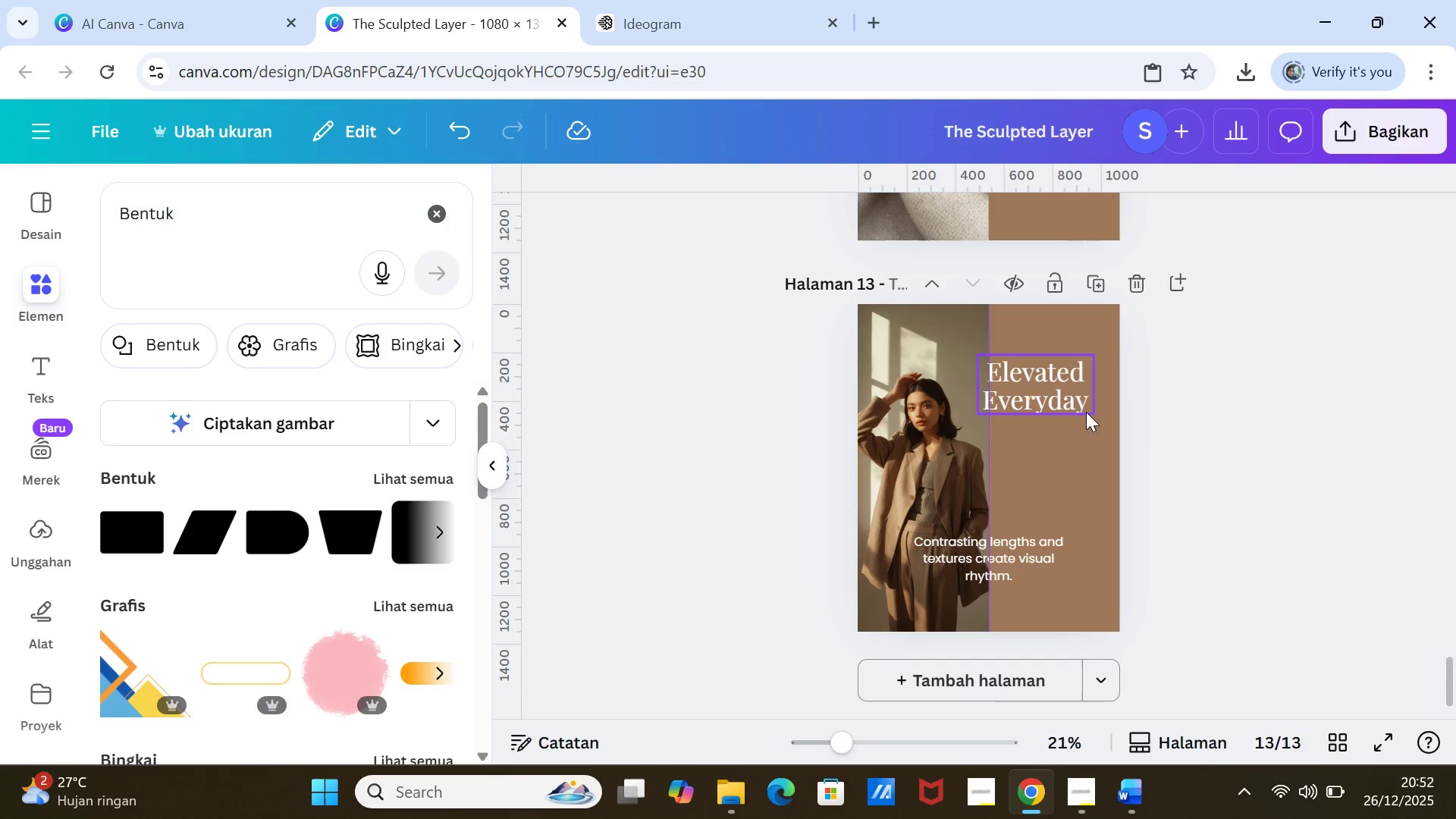 
left_click([1068, 388])
 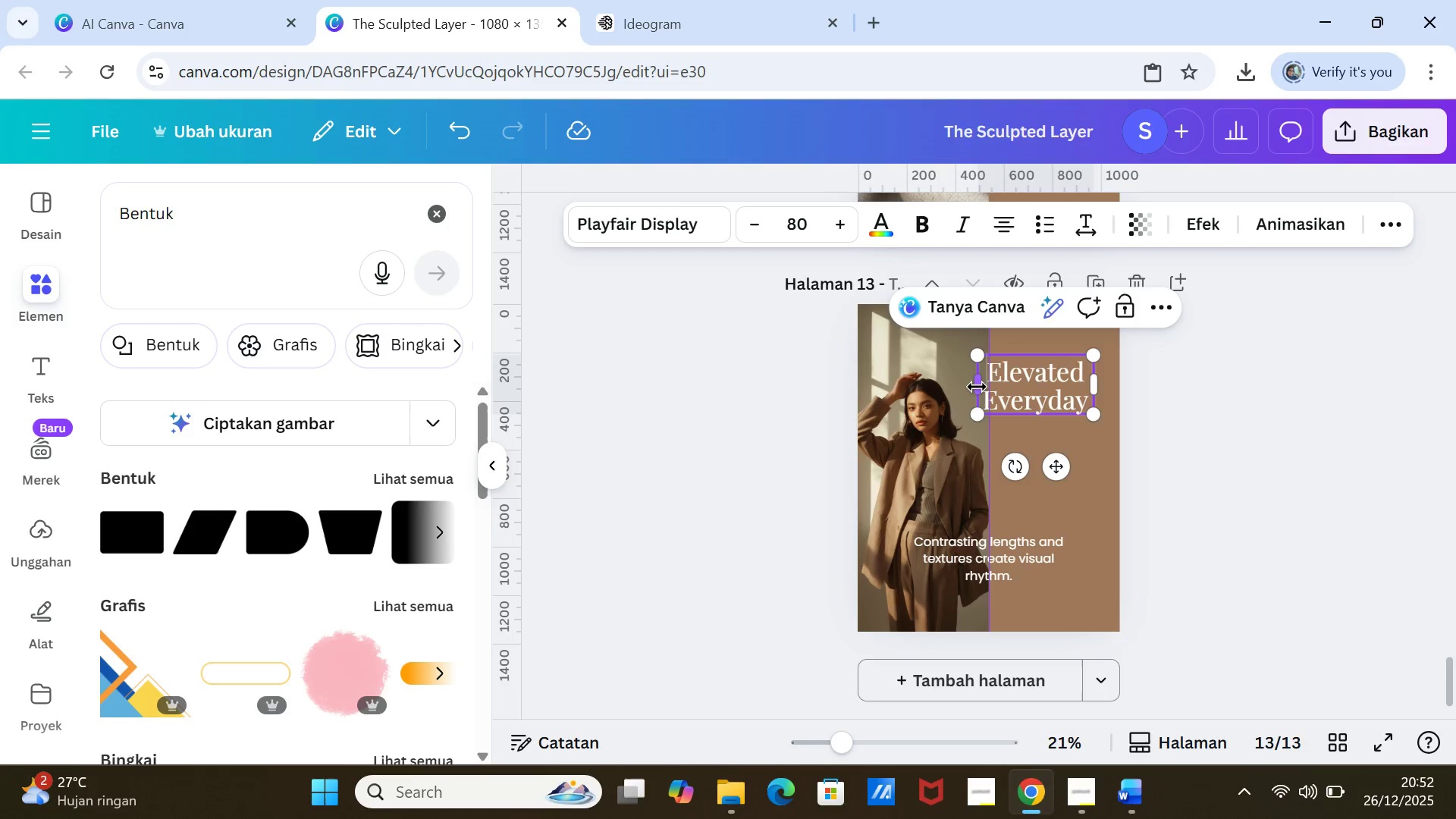 
left_click_drag(start_coordinate=[977, 387], to_coordinate=[981, 386])
 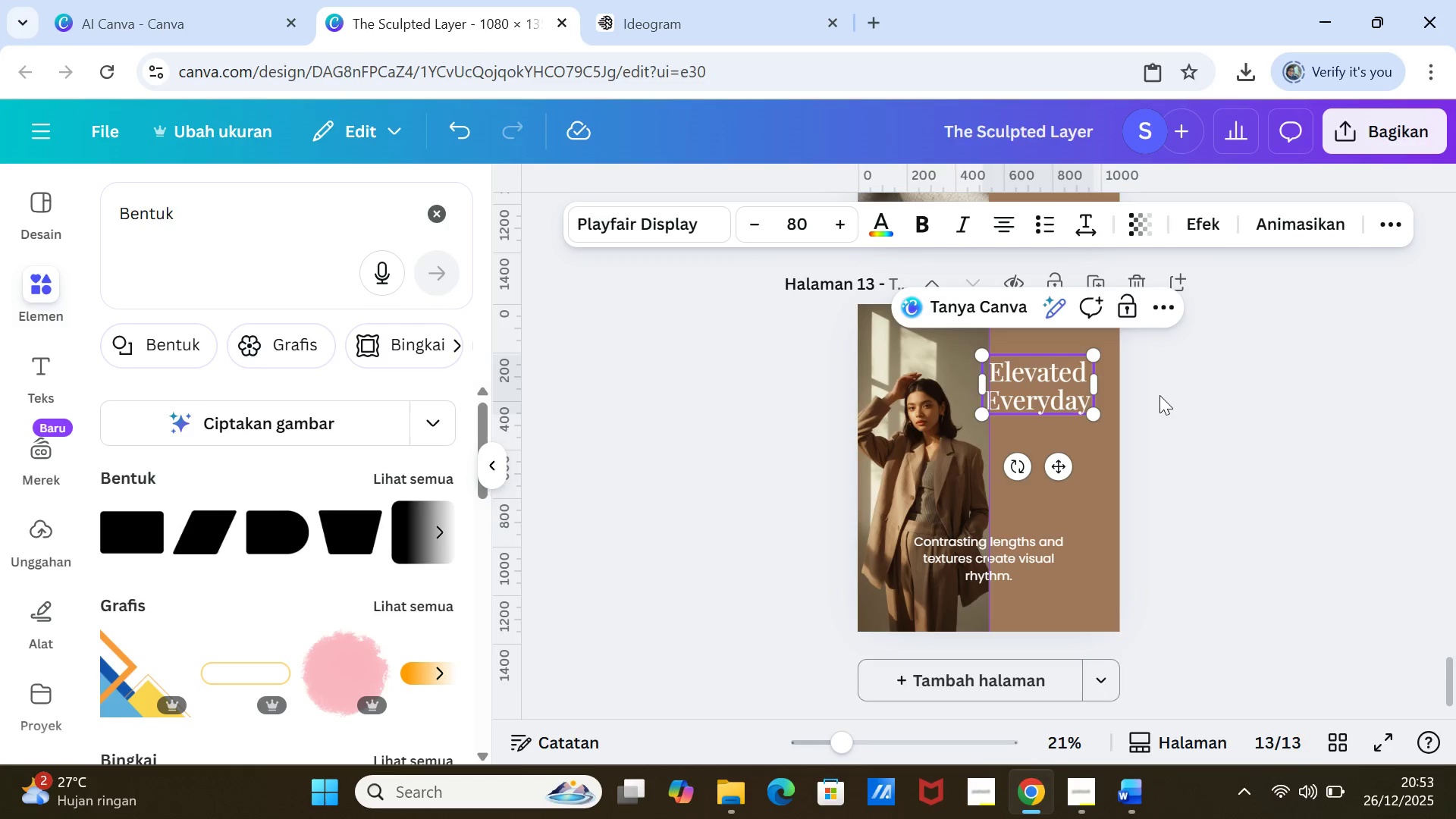 
left_click([1159, 395])
 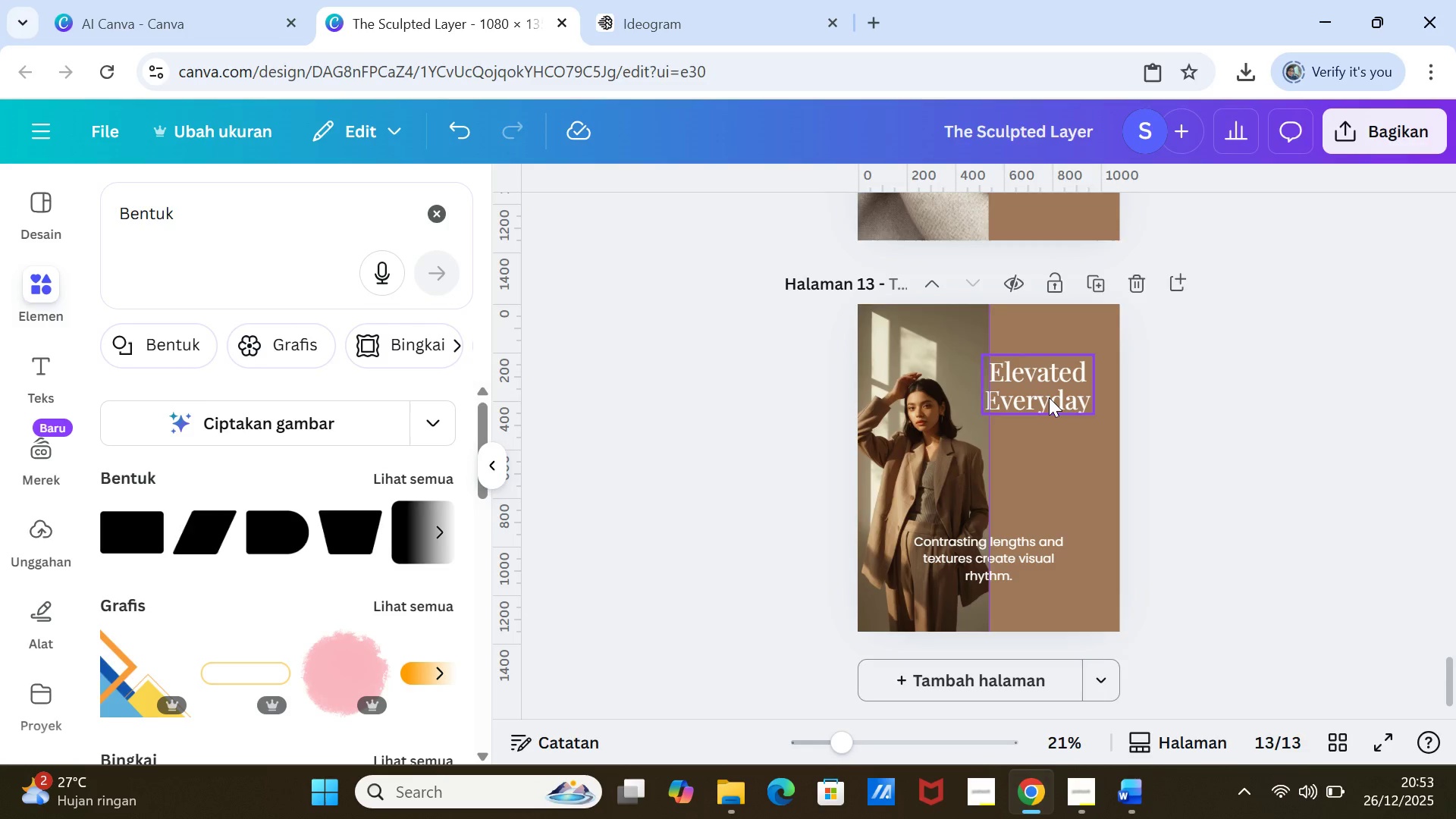 
left_click_drag(start_coordinate=[1049, 397], to_coordinate=[1058, 397])
 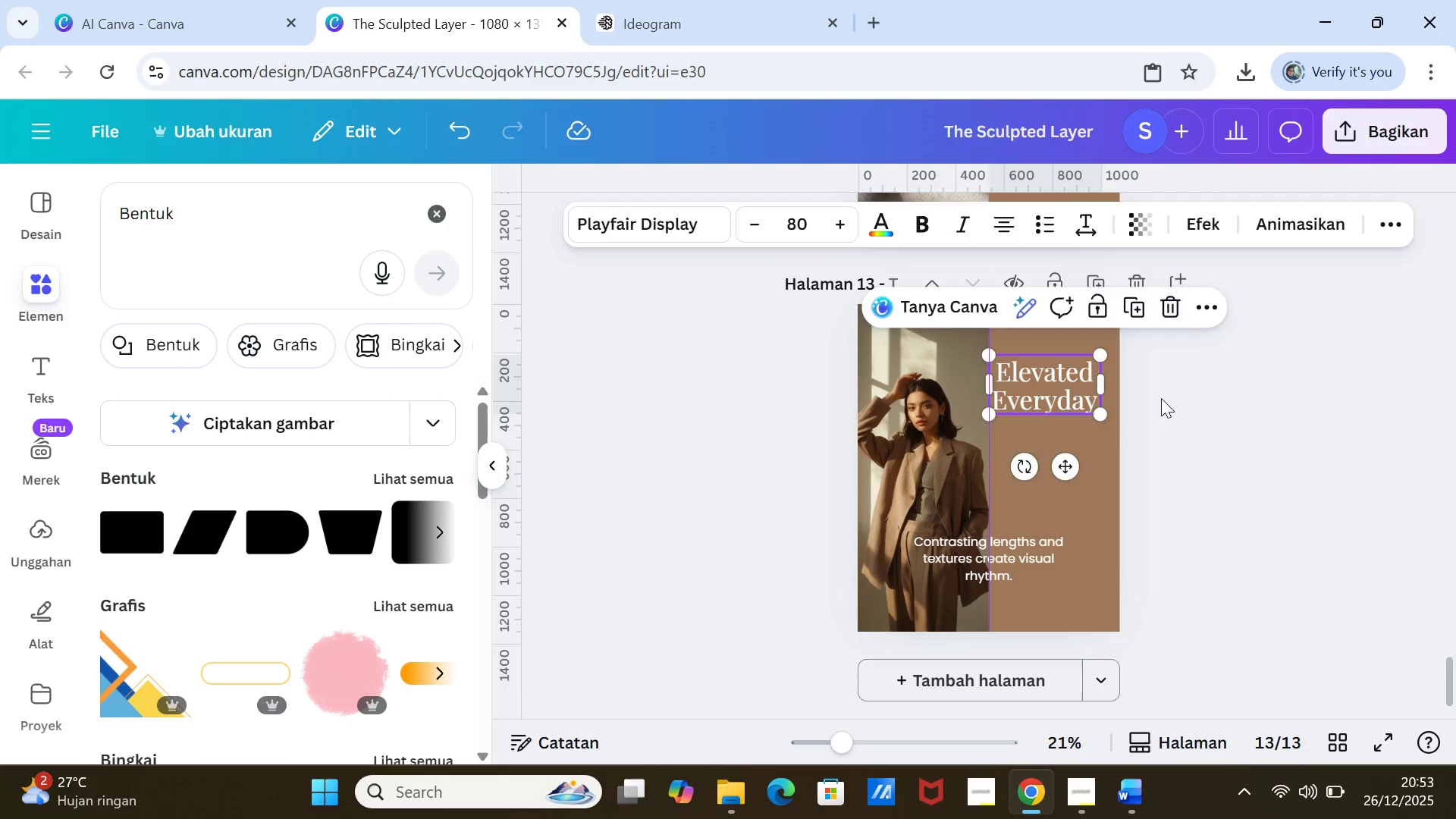 
left_click([1161, 398])
 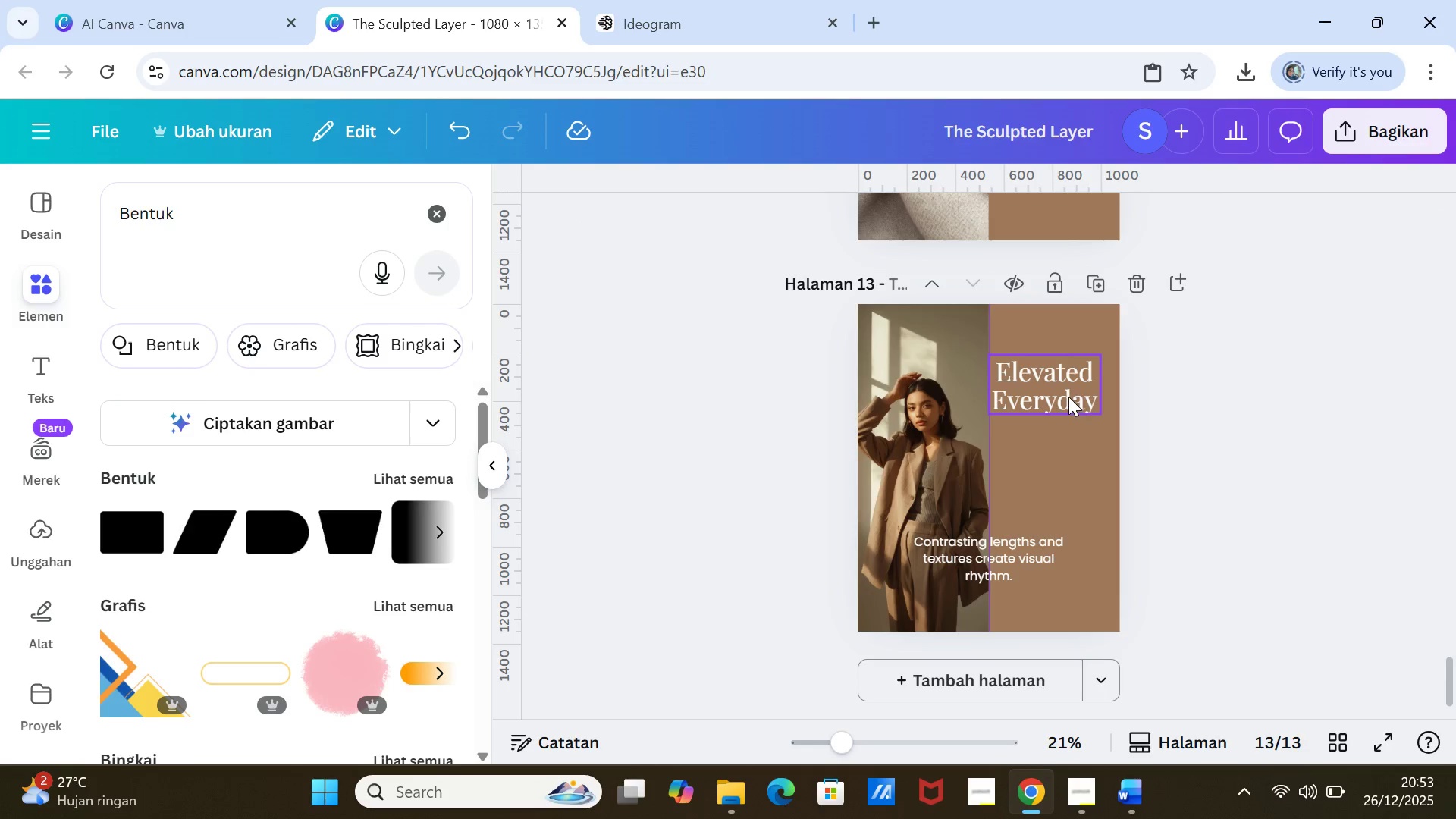 
left_click([1068, 397])
 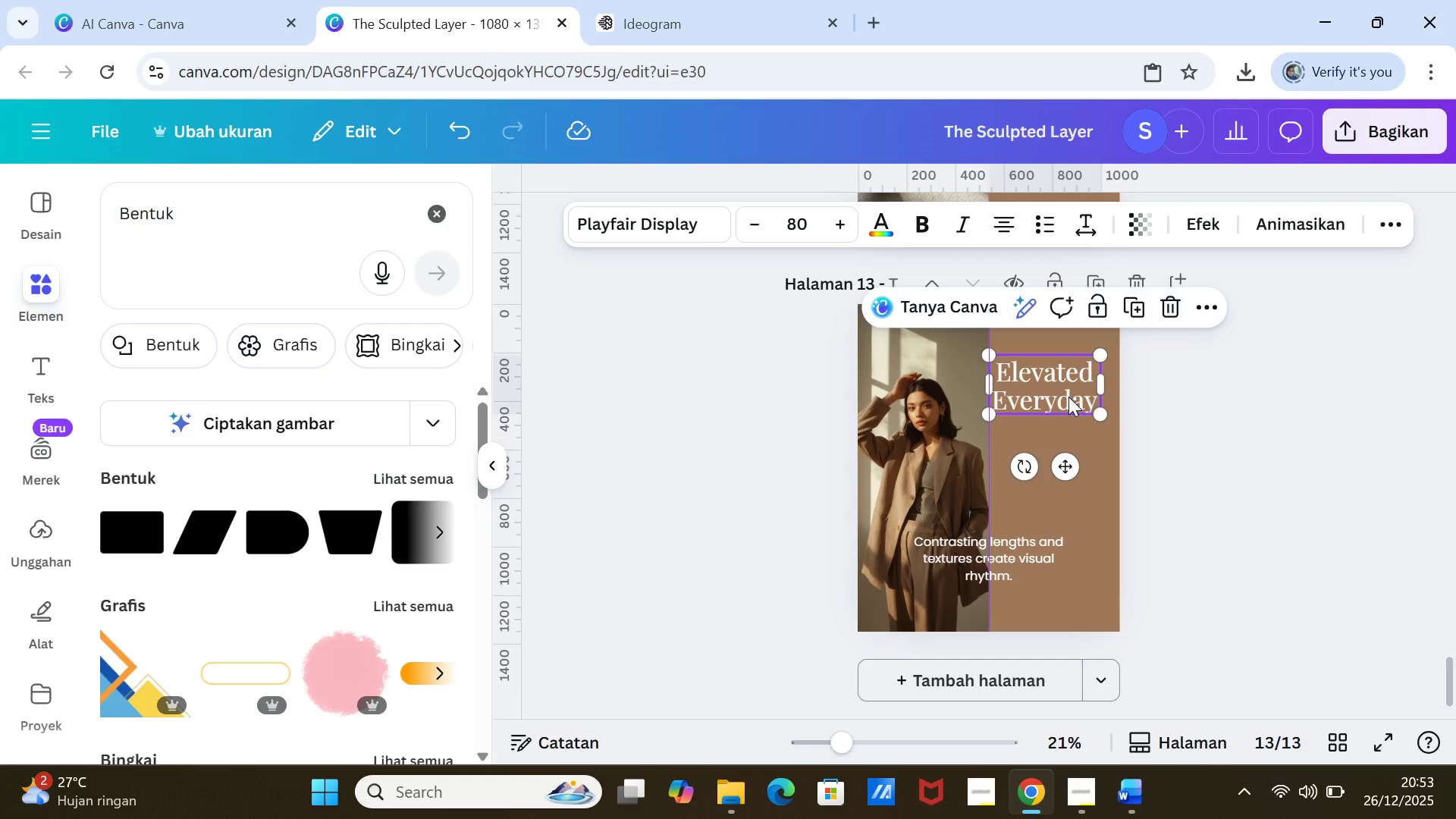 
left_click_drag(start_coordinate=[1068, 397], to_coordinate=[1061, 393])
 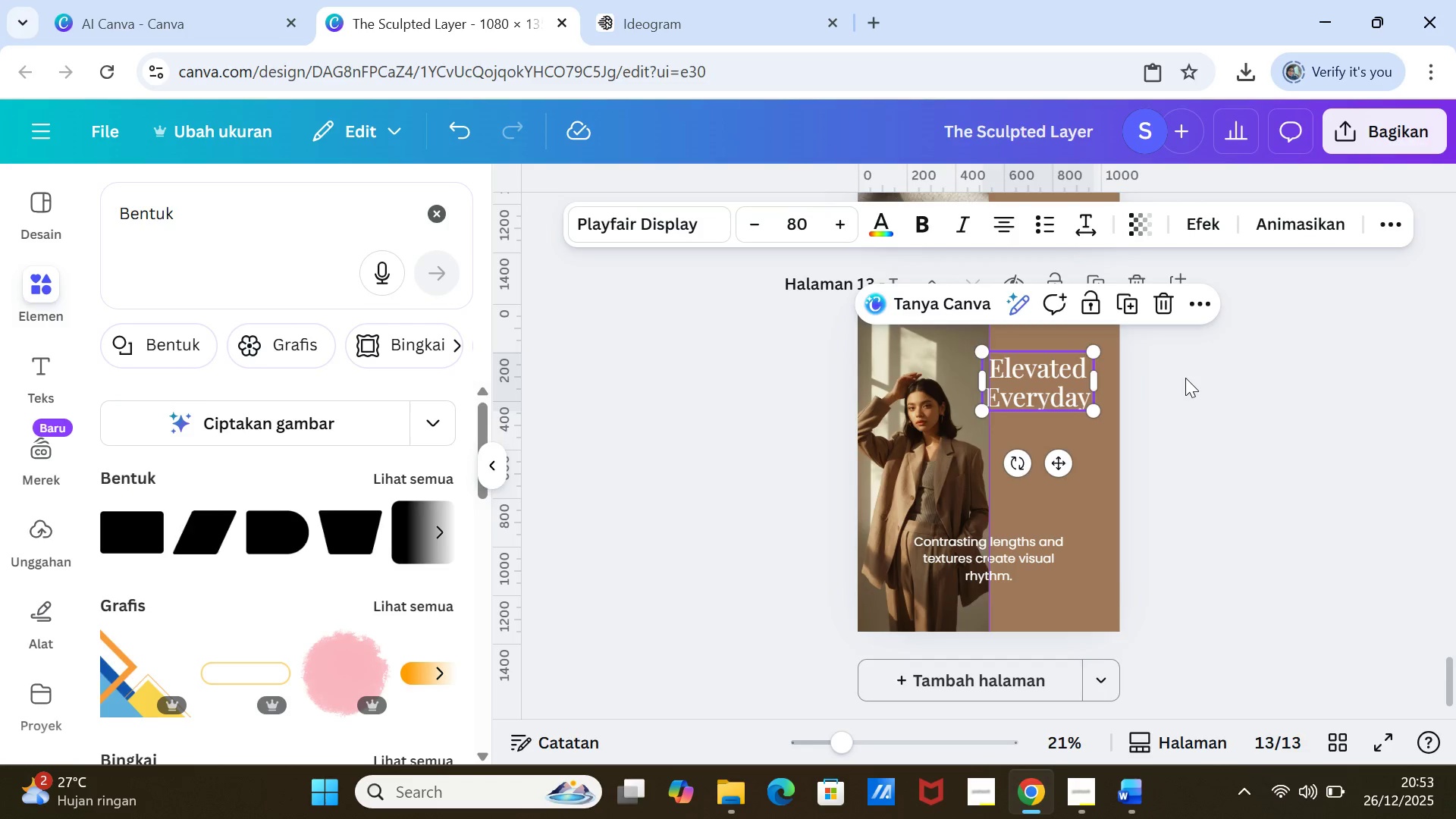 
left_click([1185, 378])
 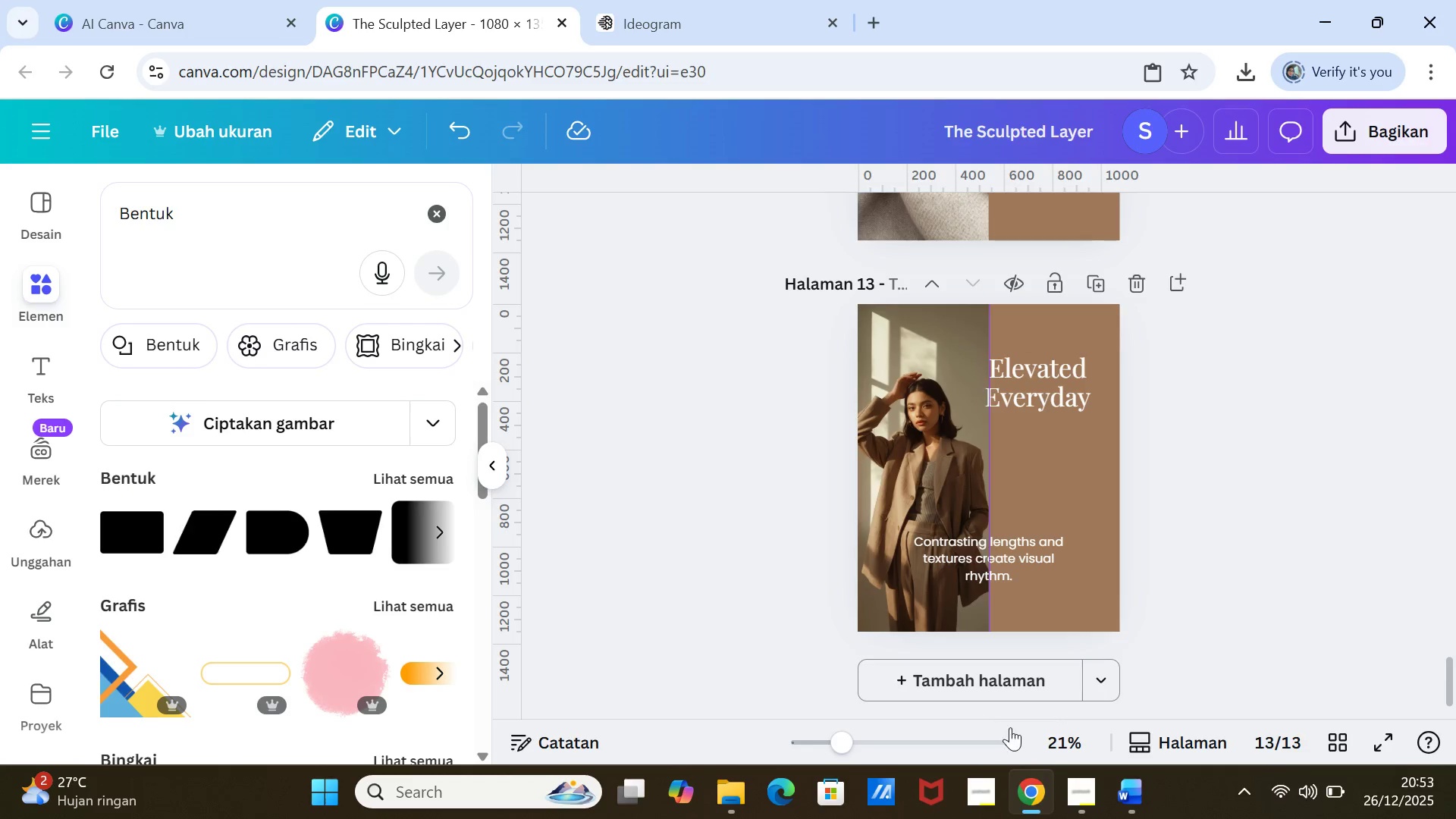 
wait(5.39)
 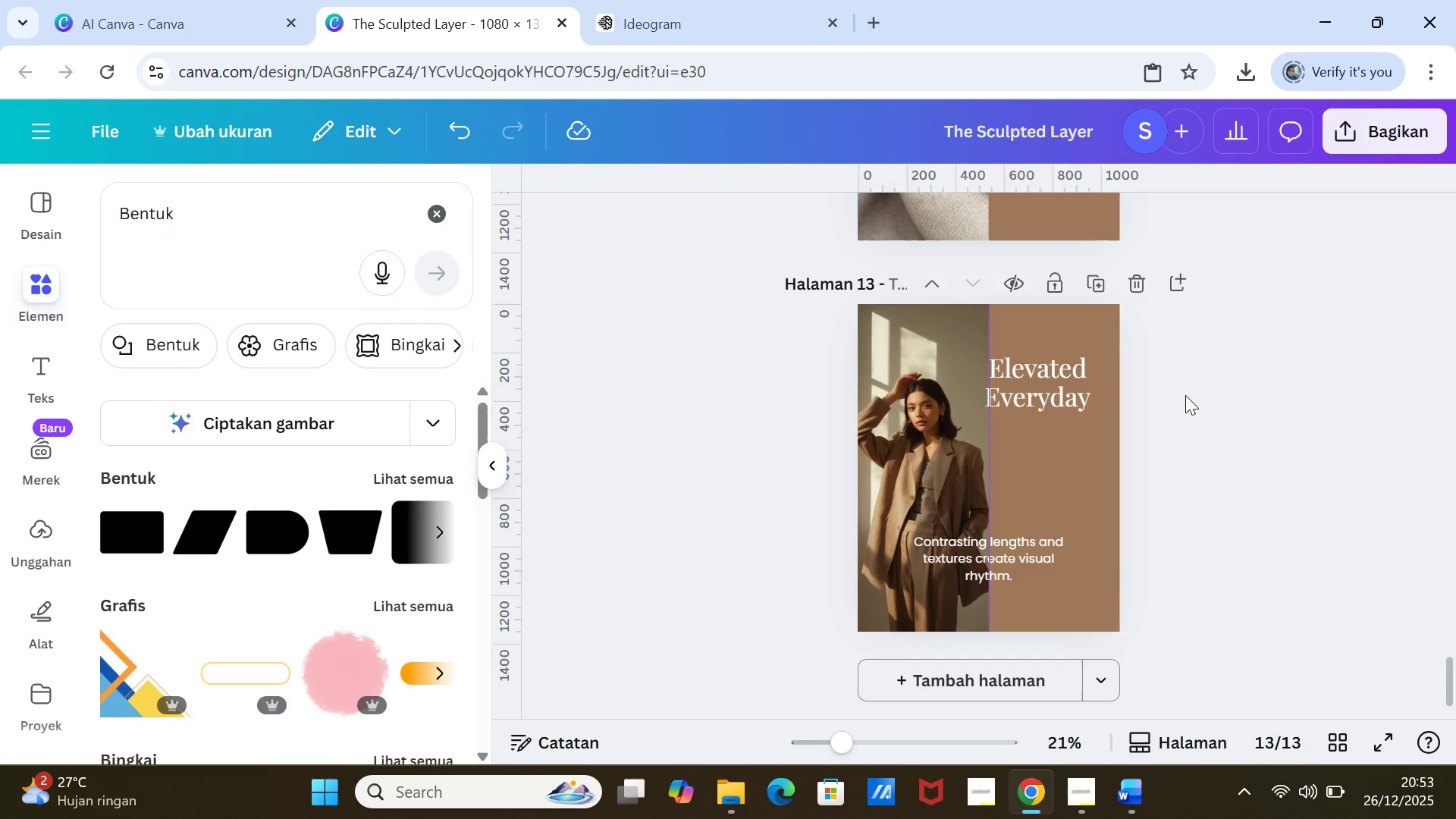 
left_click([1127, 792])
 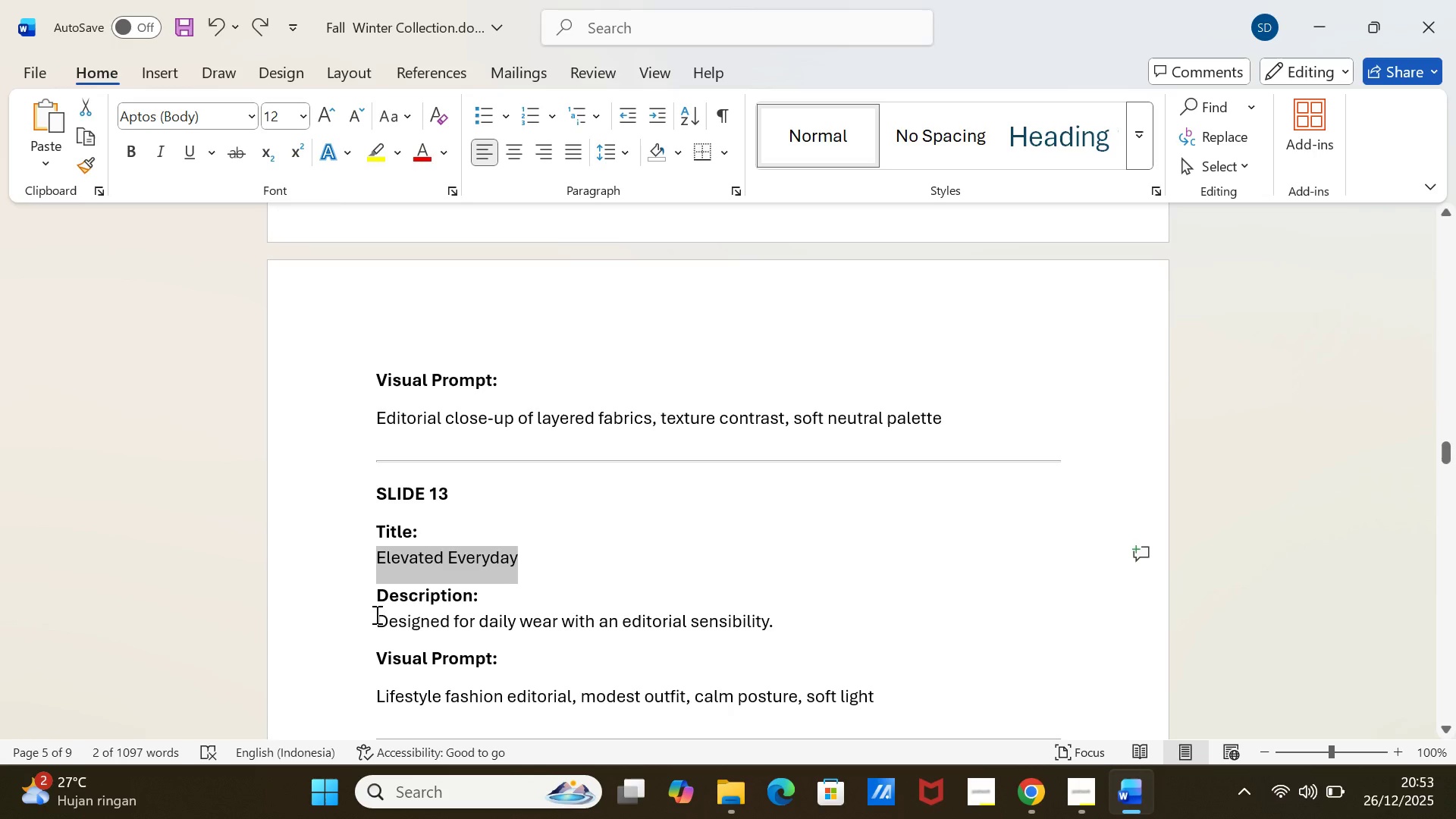 
left_click_drag(start_coordinate=[377, 619], to_coordinate=[833, 623])
 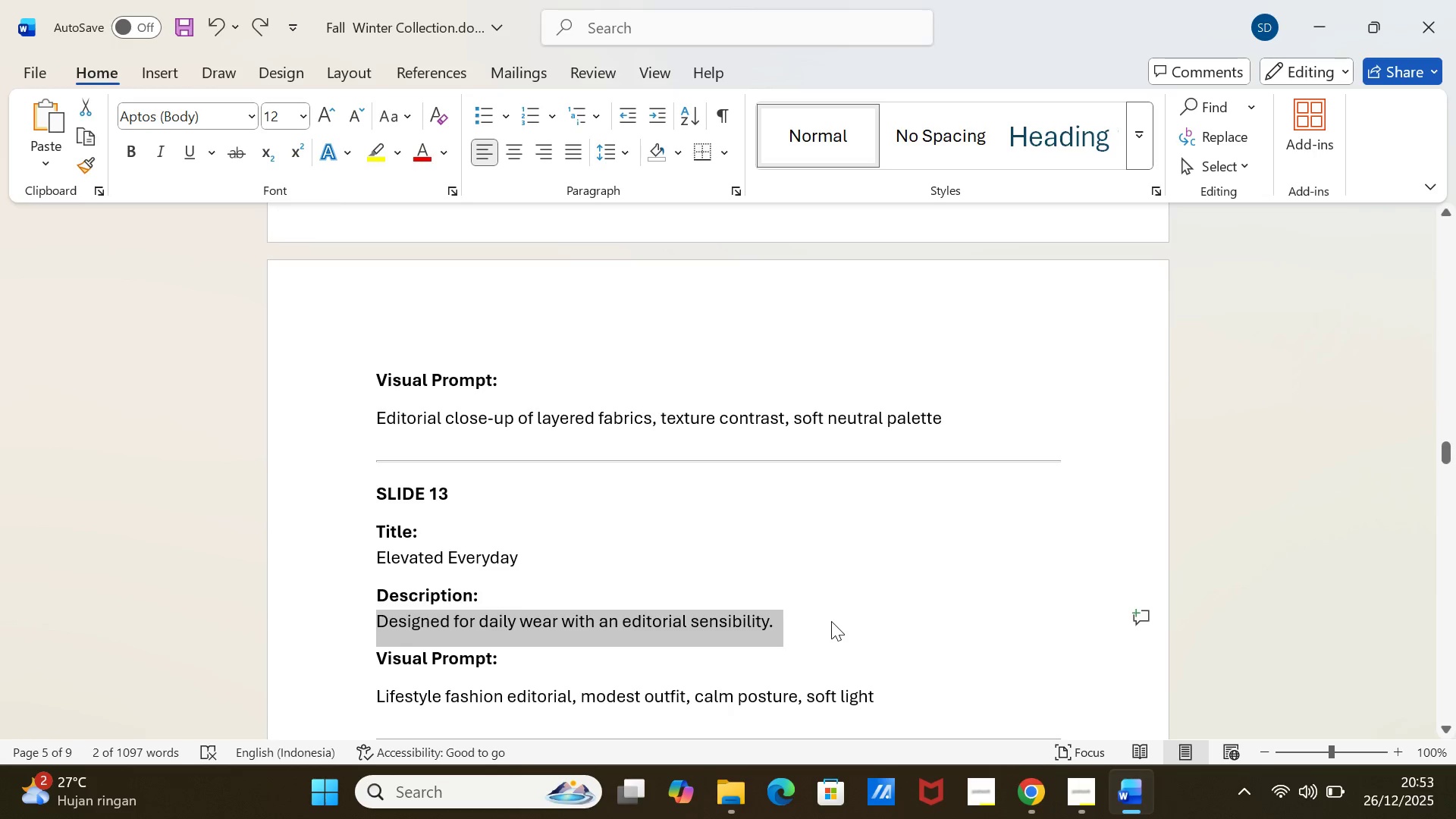 
key(Control+C)
 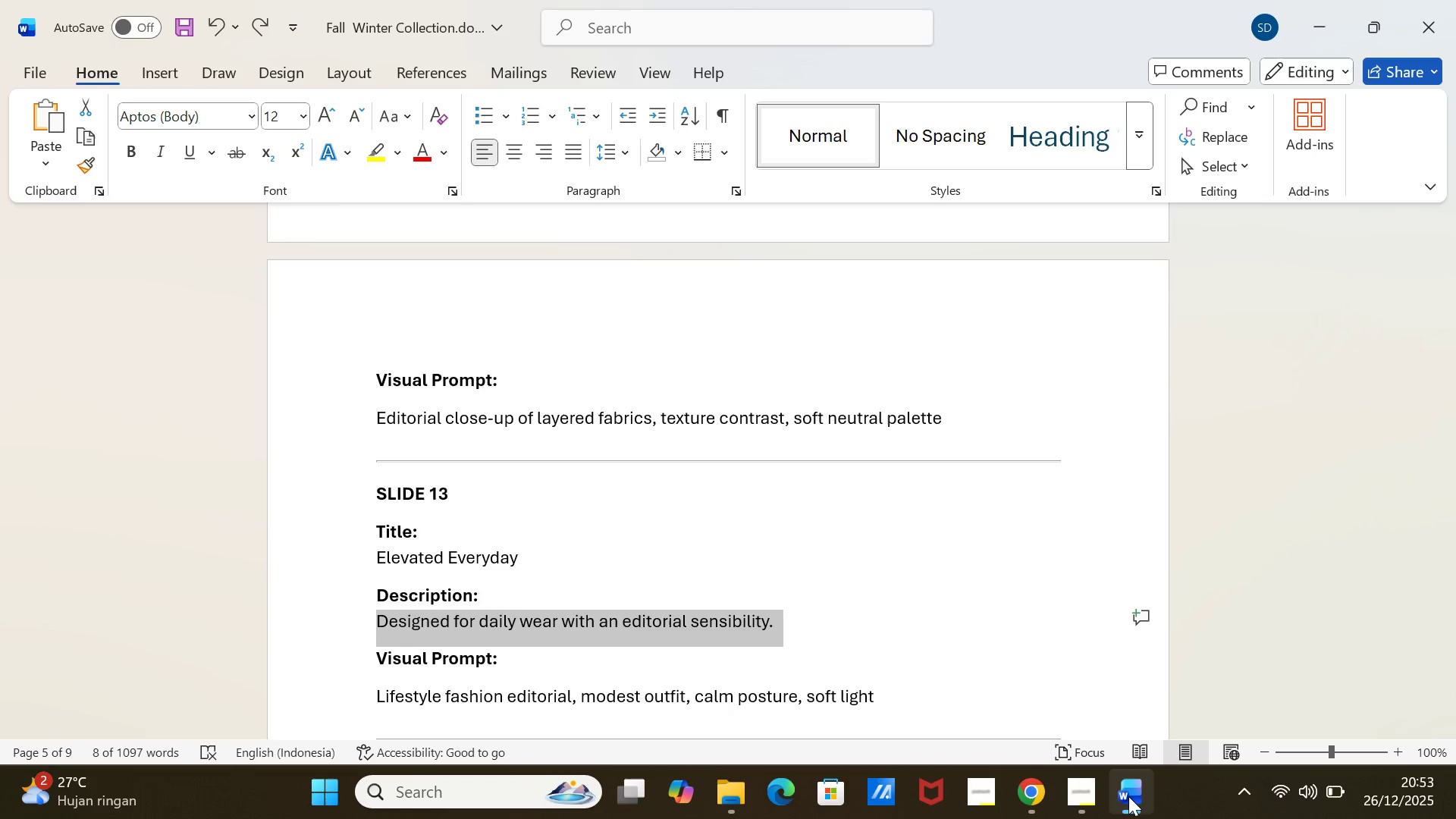 
left_click([1128, 796])
 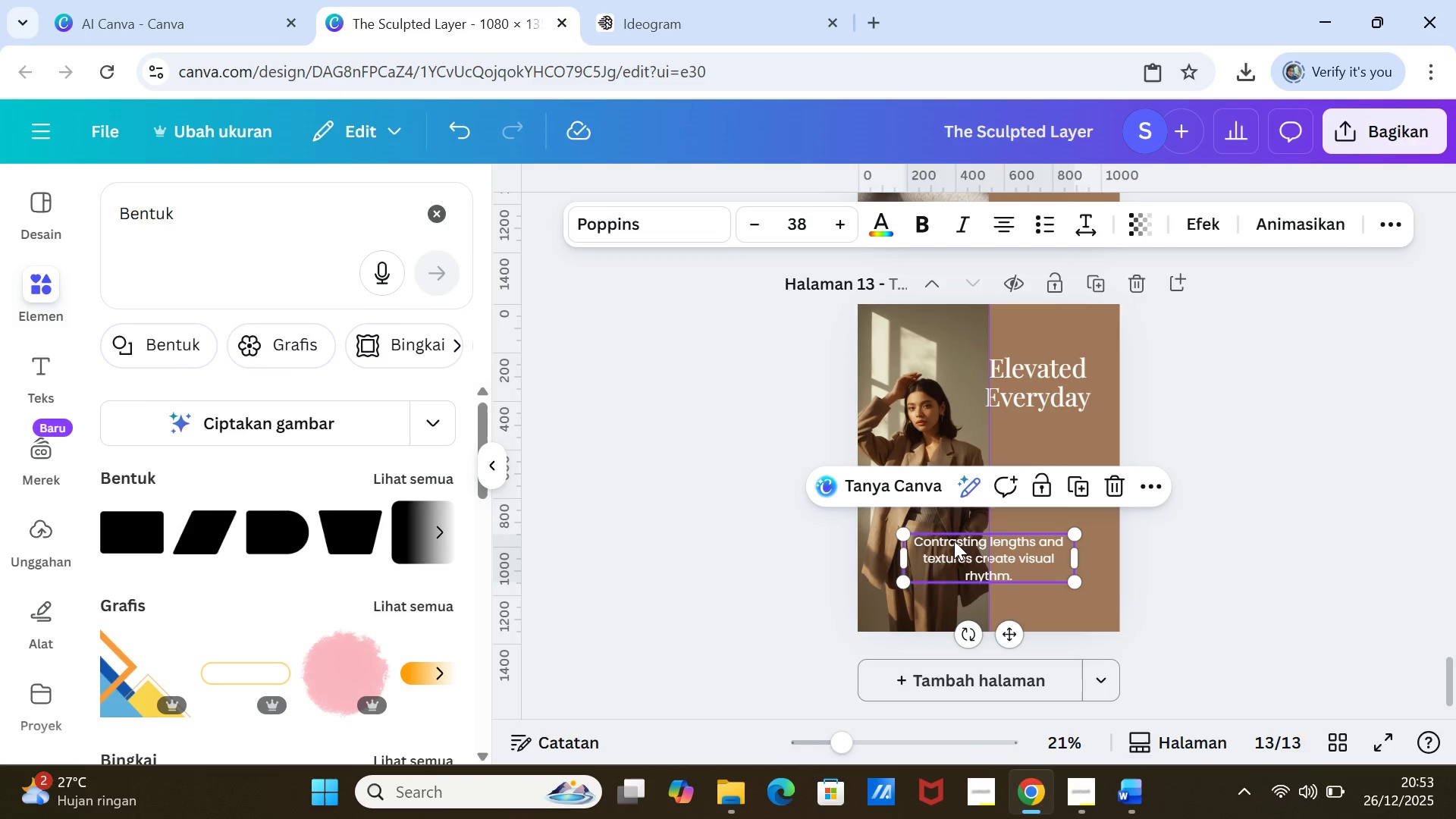 
double_click([954, 541])
 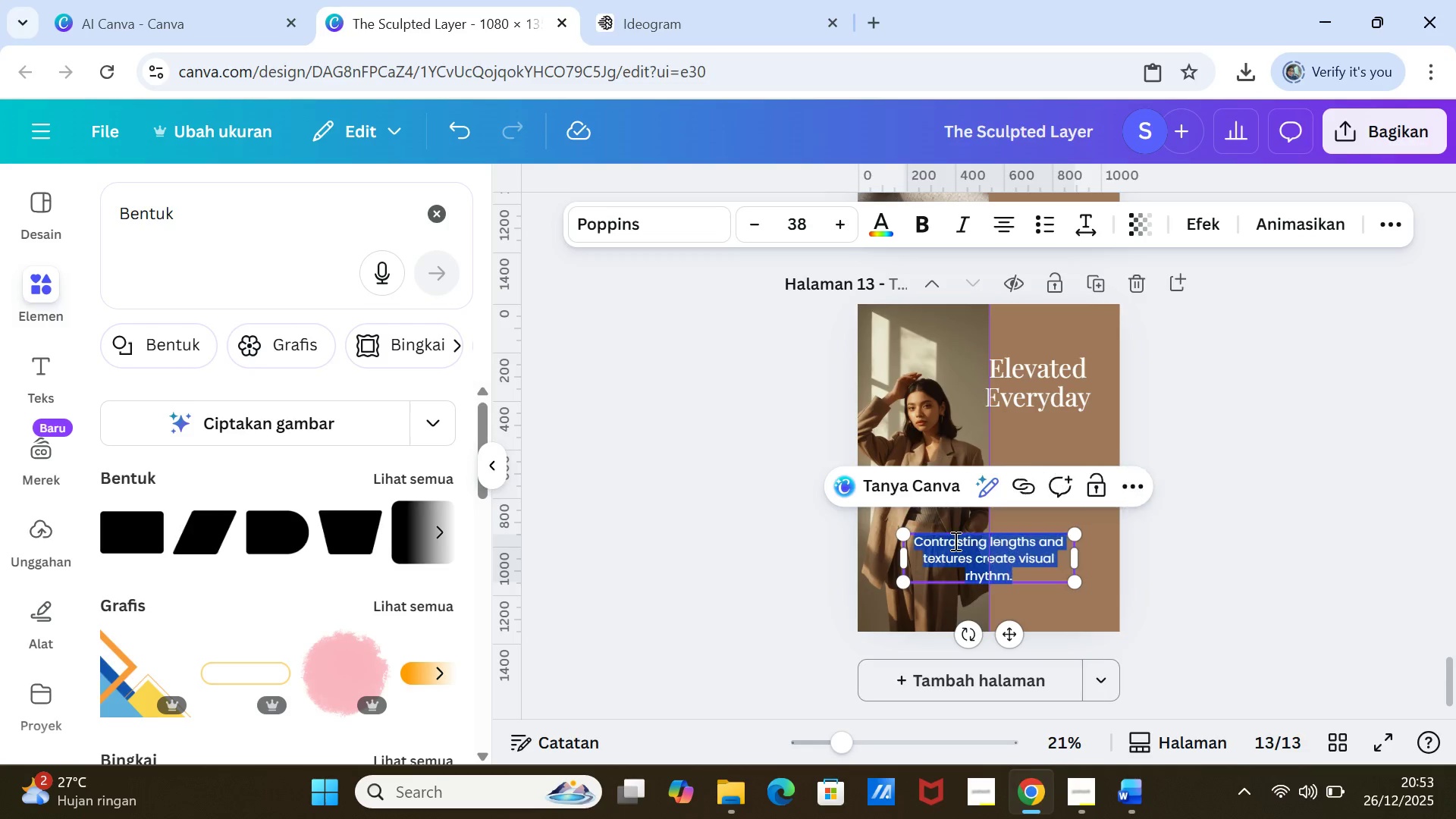 
triple_click([954, 541])
 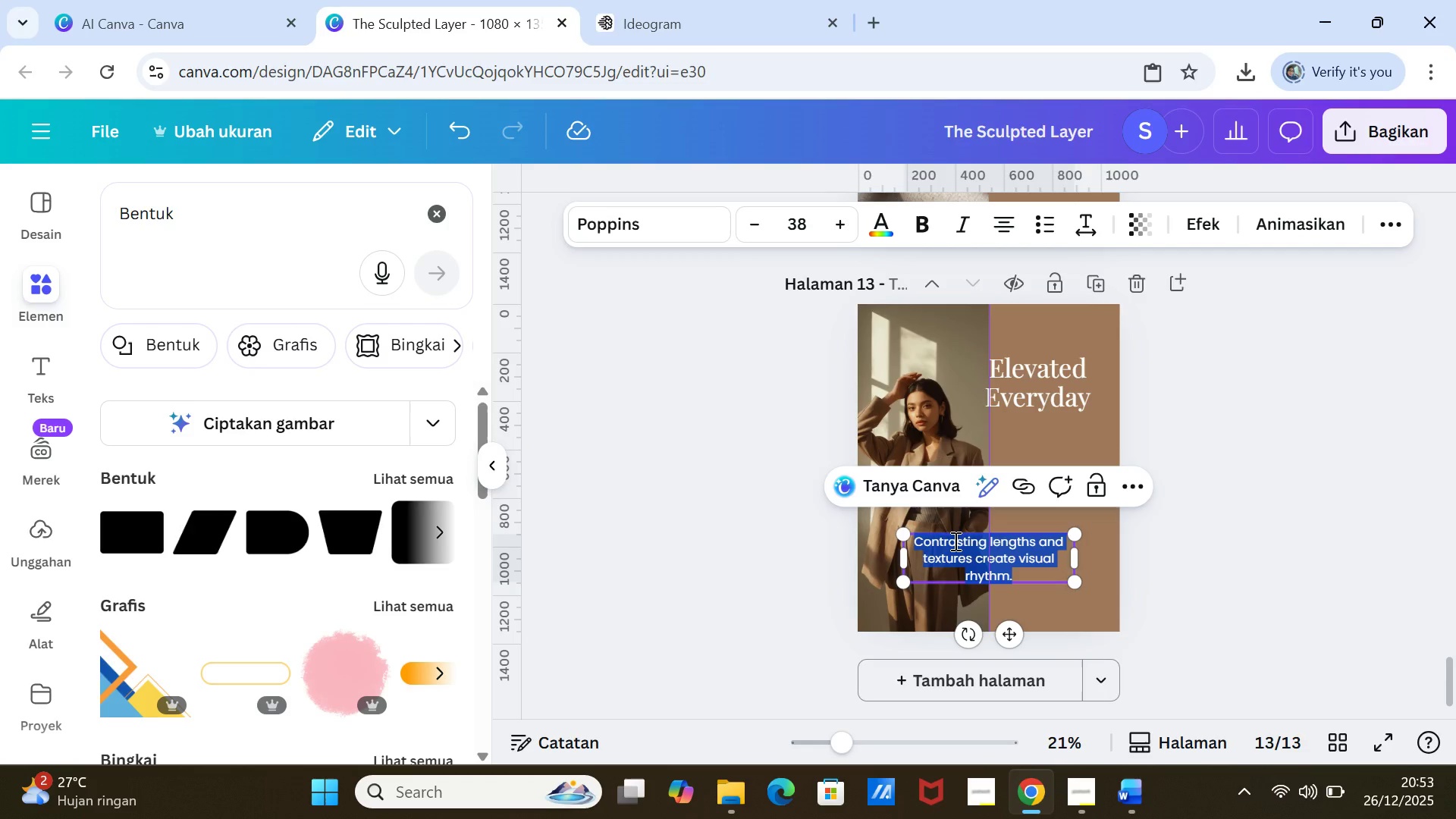 
key(Control+V)
 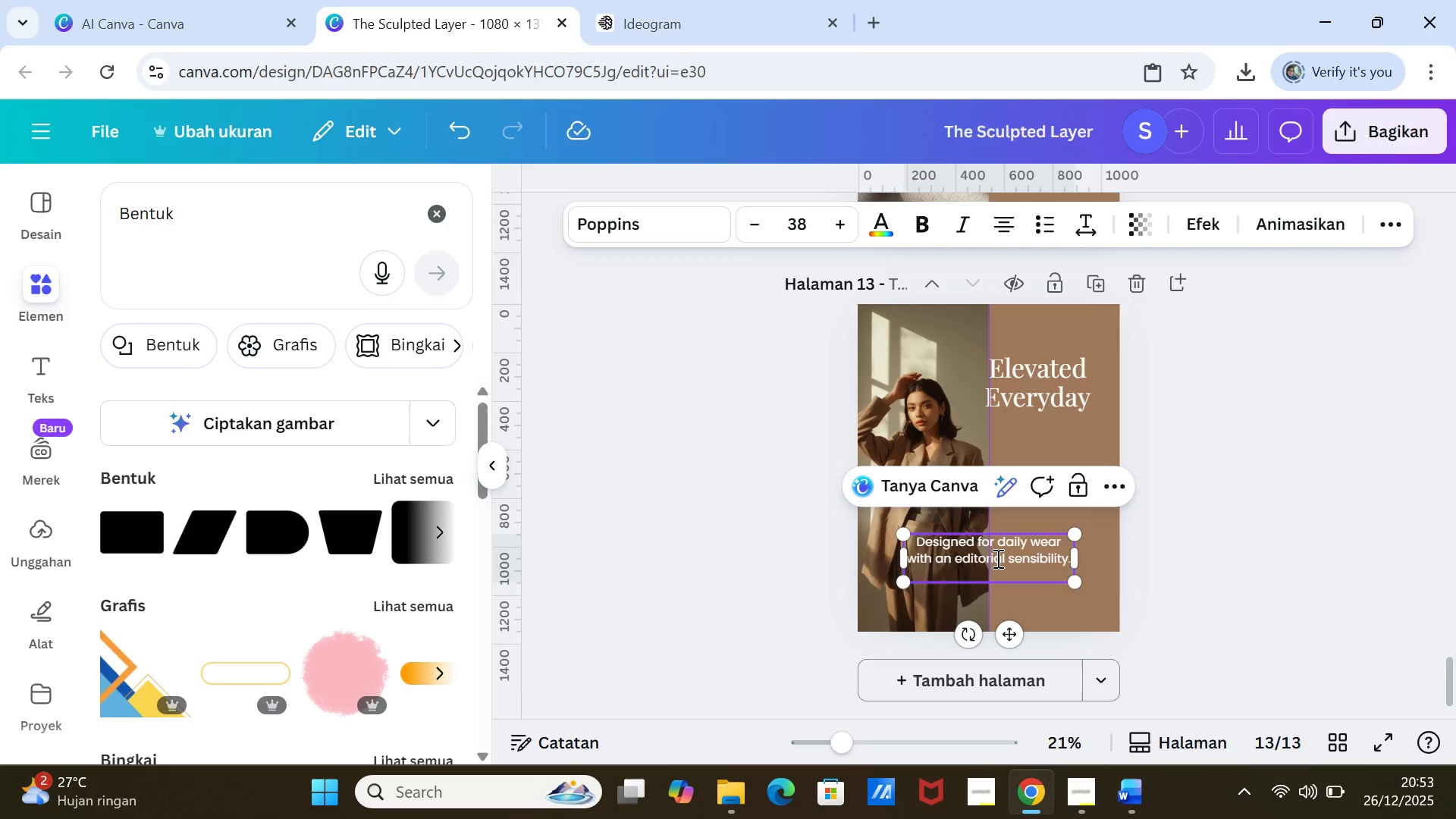 
wait(5.42)
 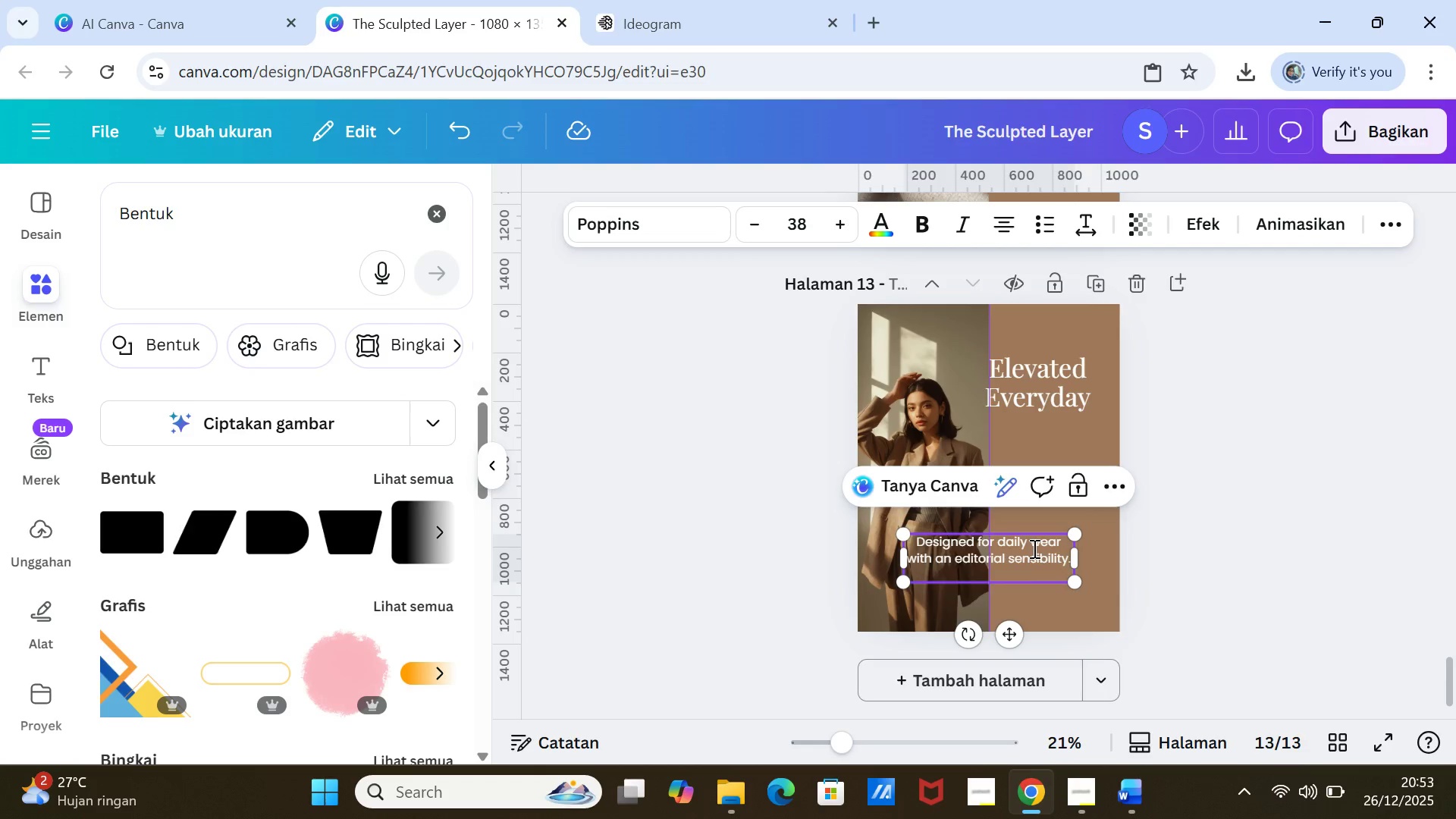 
left_click([1006, 558])
 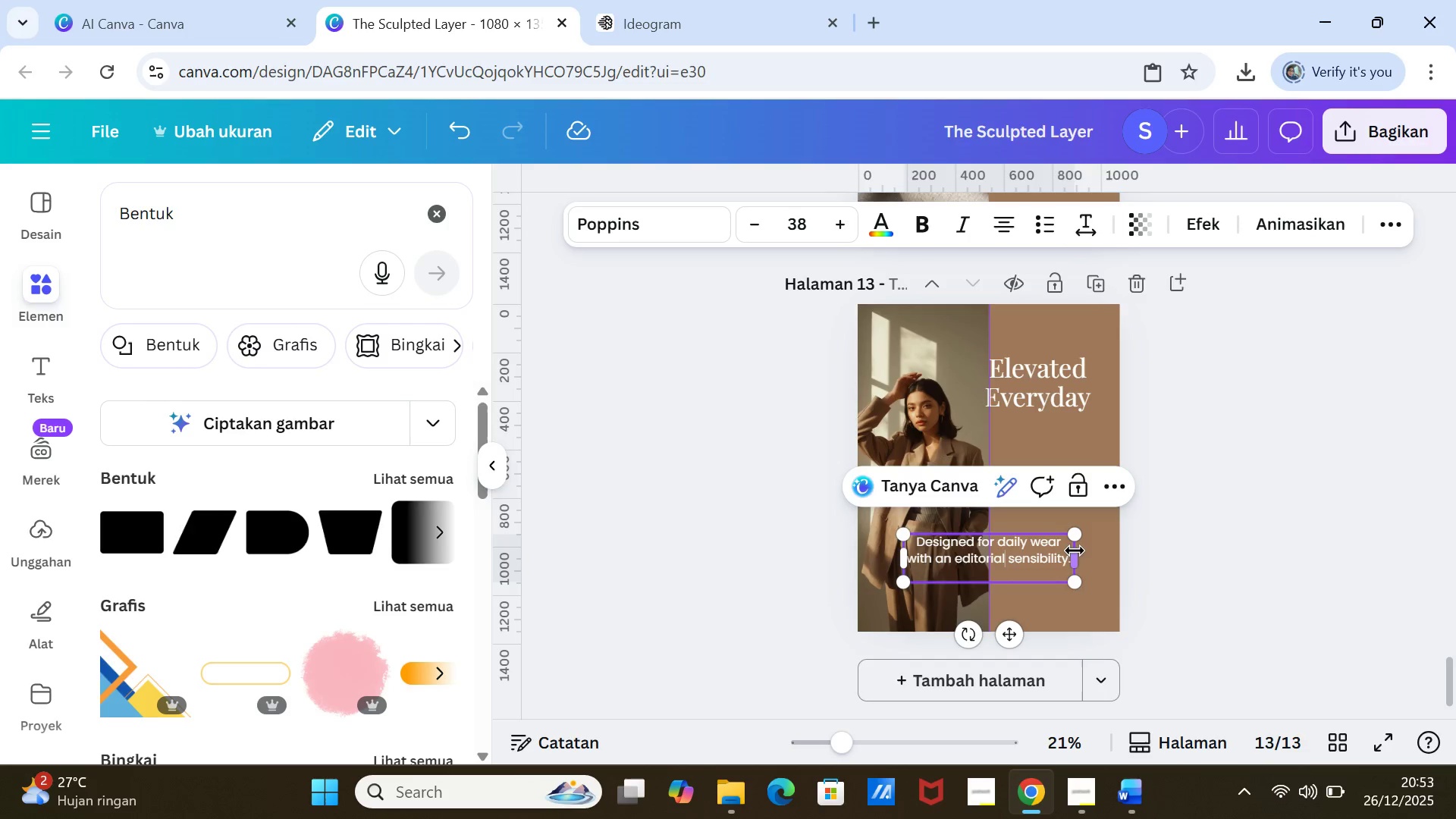 
key(Enter)
 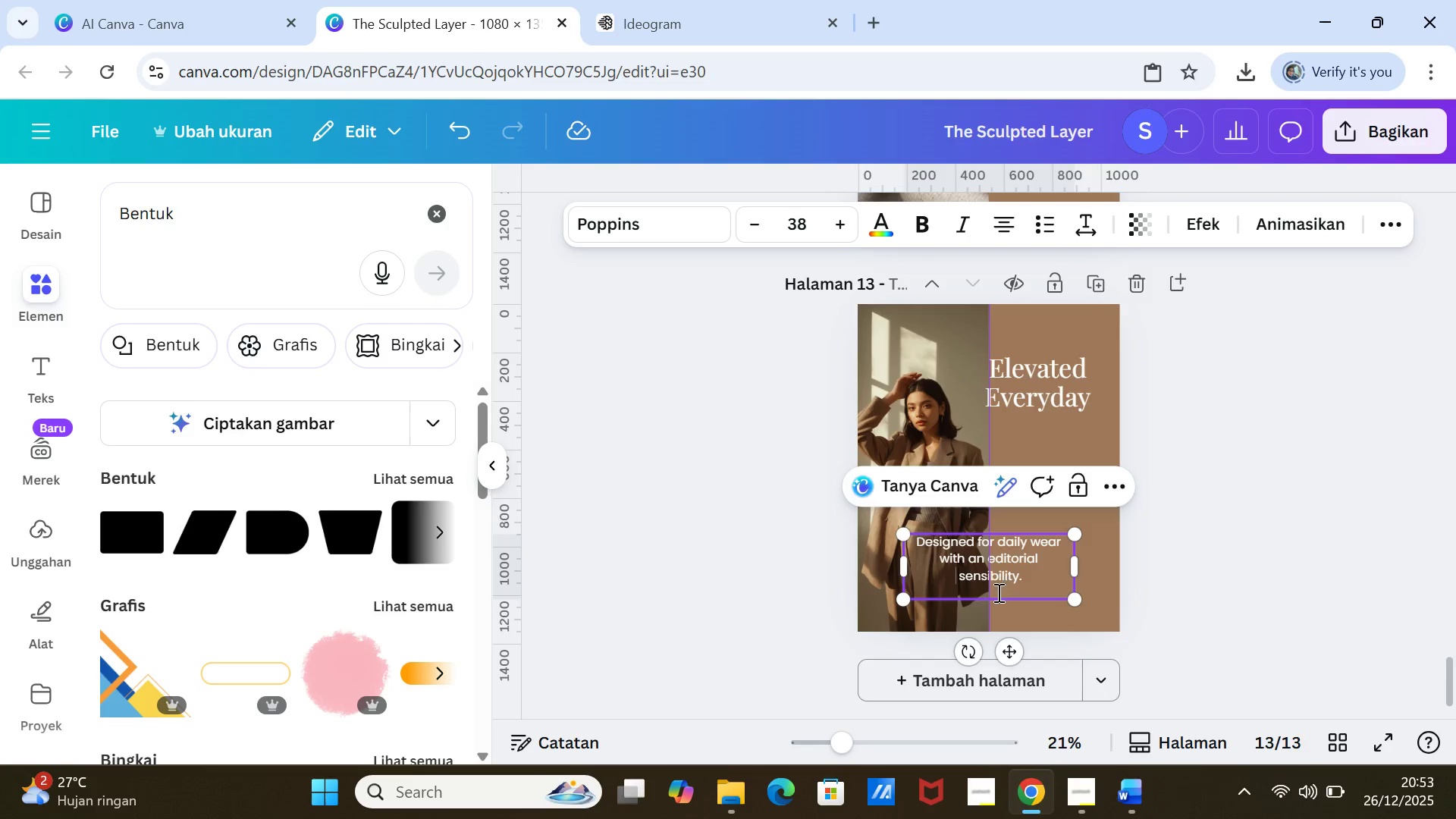 
left_click([994, 601])
 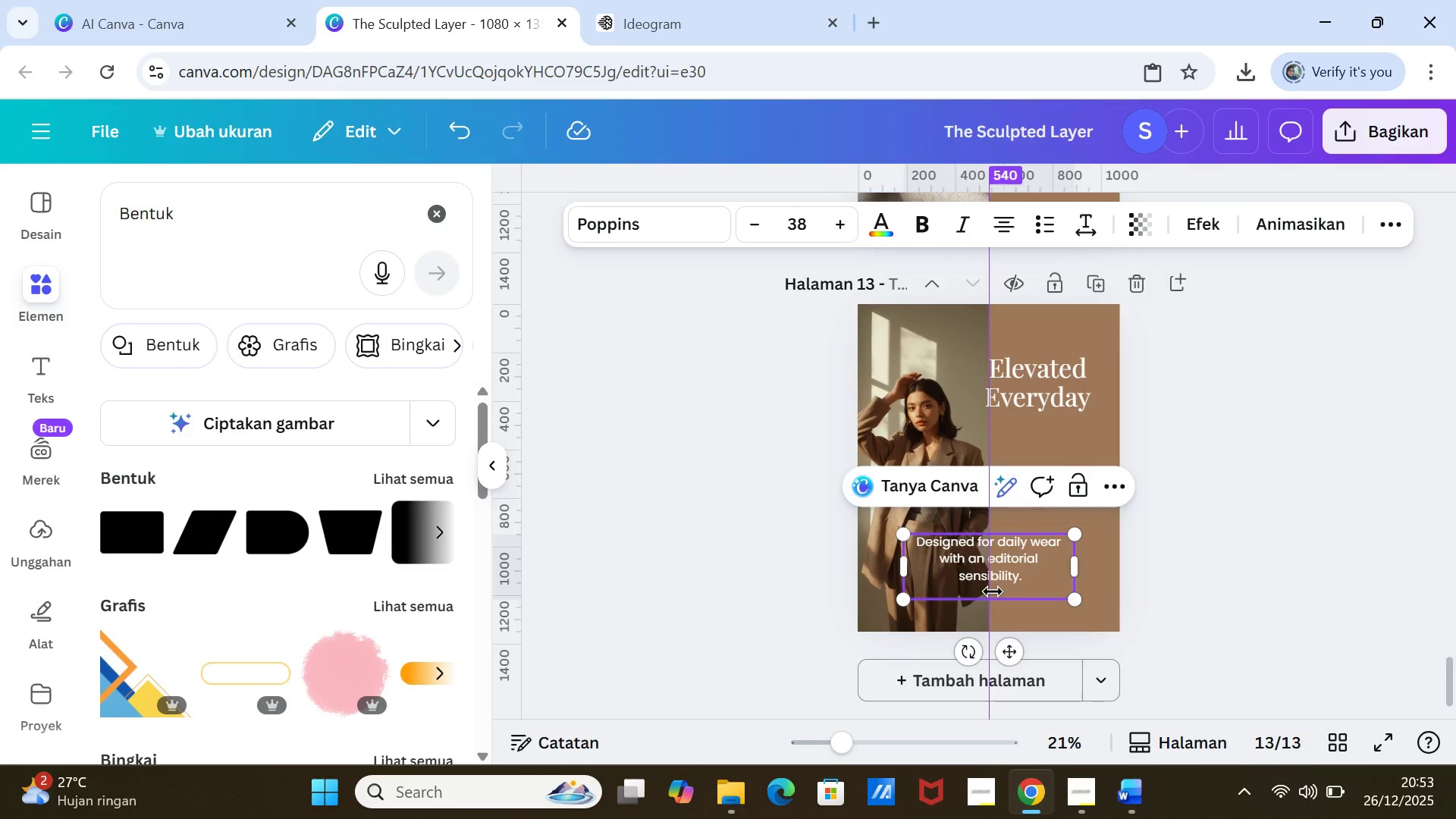 
left_click([993, 592])
 